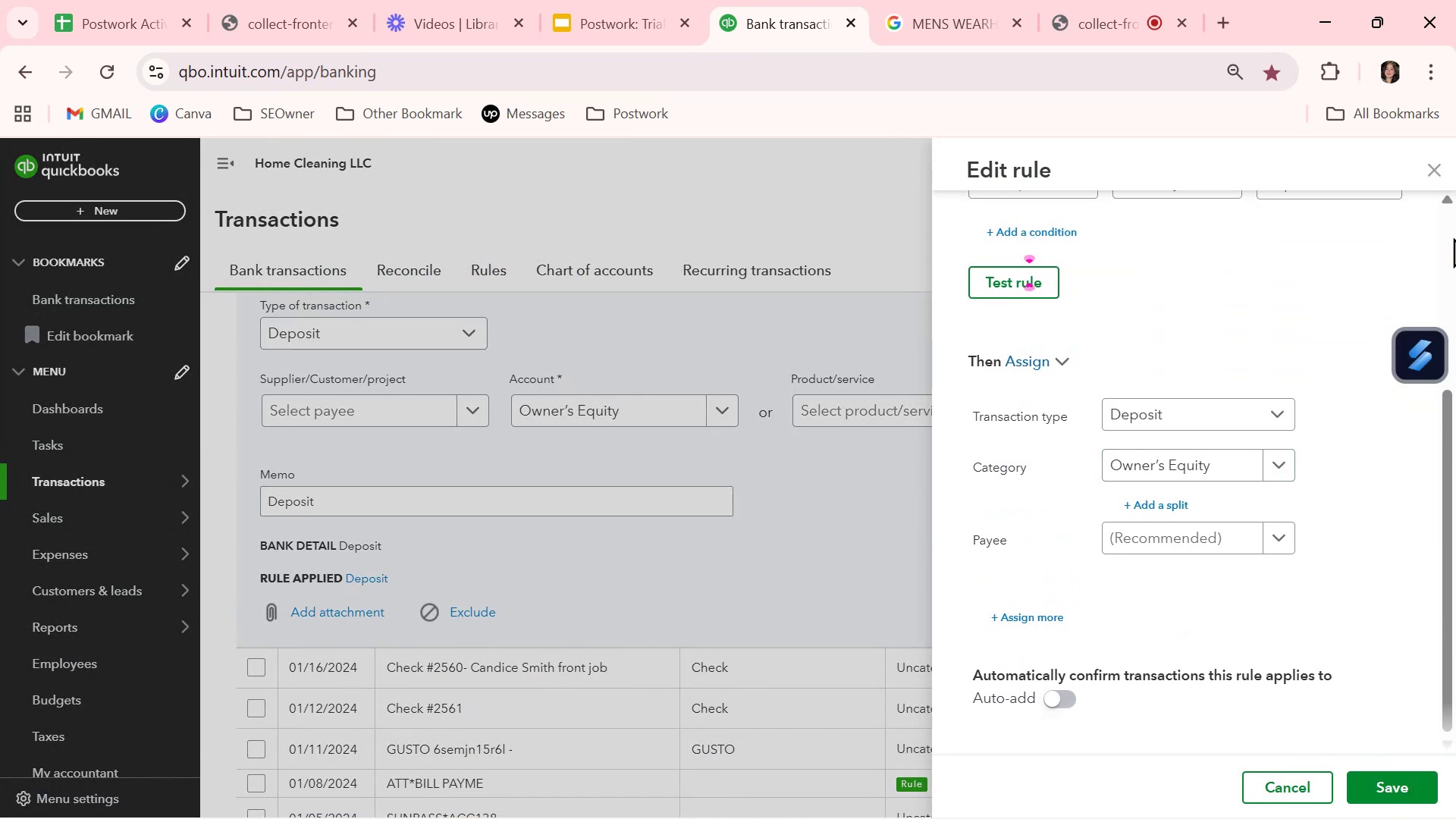 
left_click([1438, 169])
 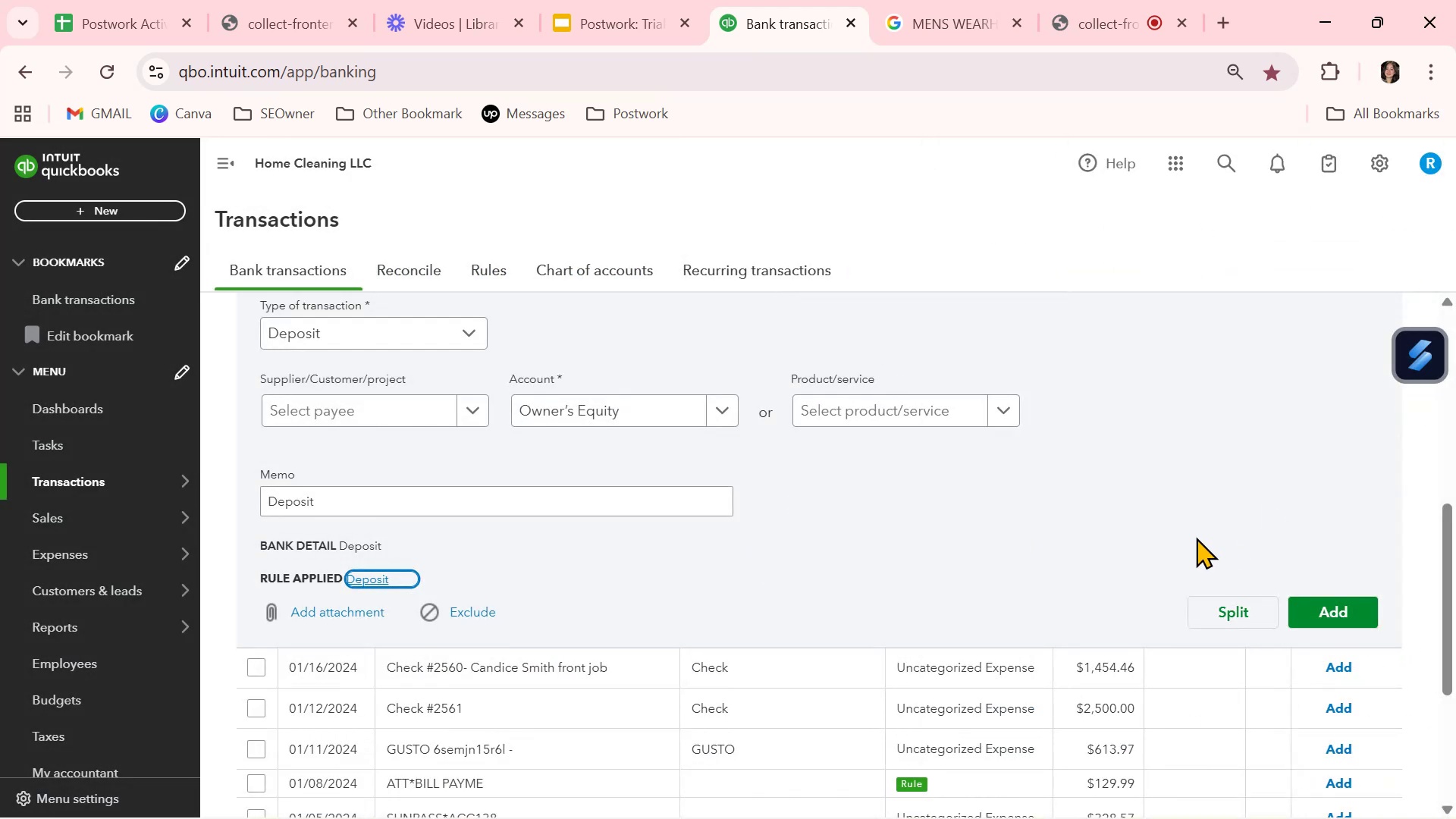 
left_click([1190, 523])
 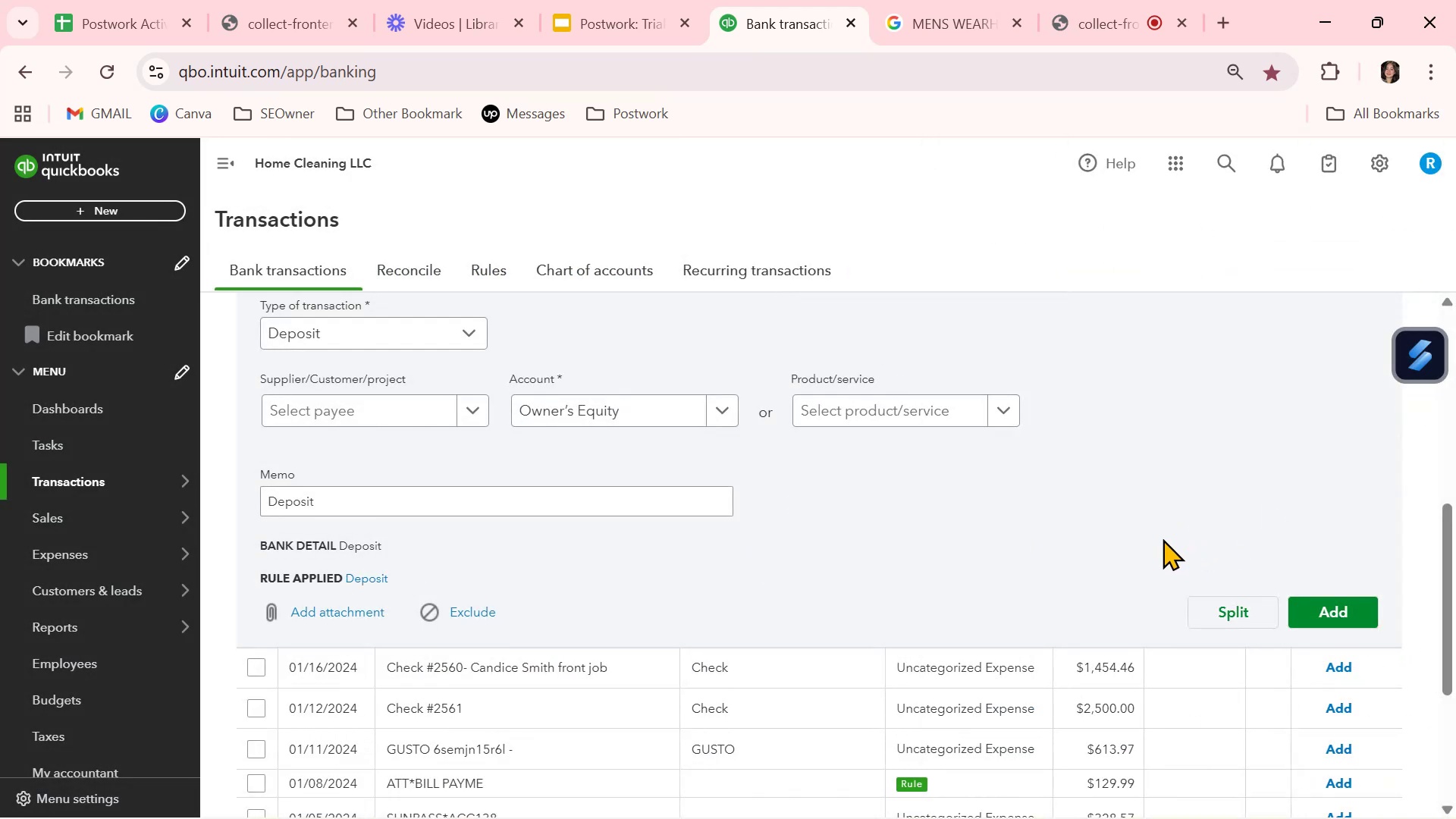 
scroll: coordinate [1124, 556], scroll_direction: up, amount: 1.0
 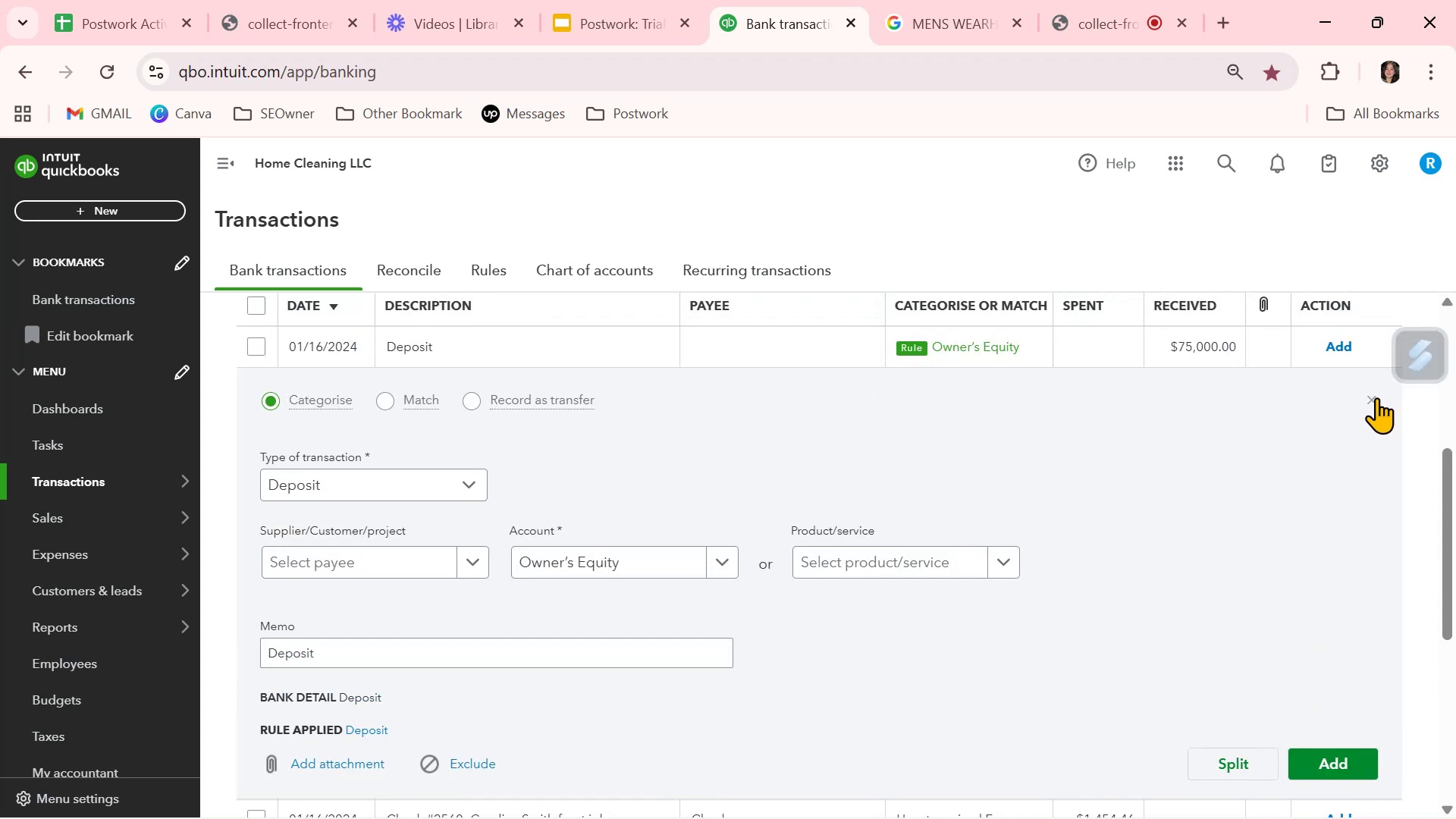 
left_click([1373, 397])
 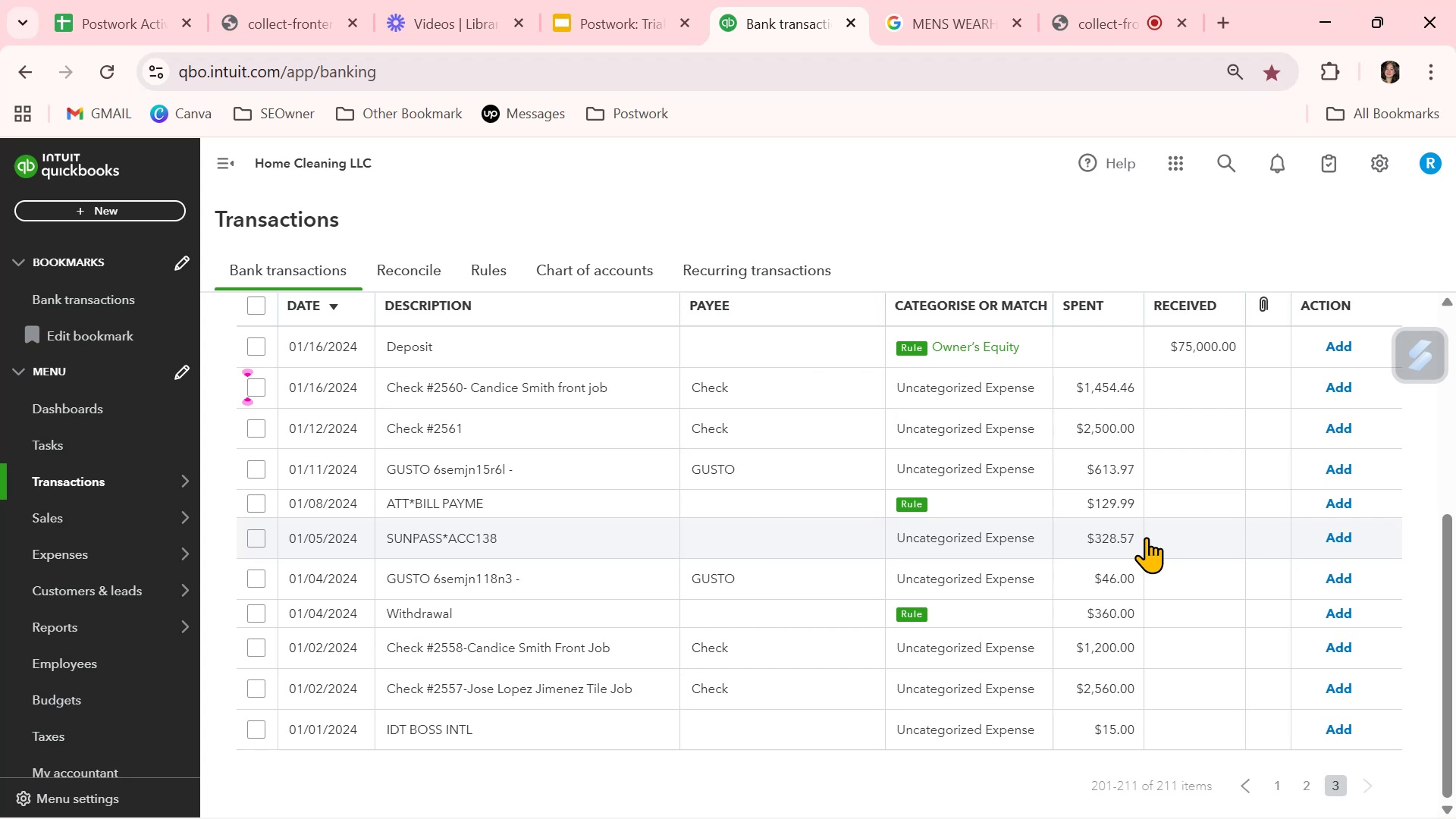 
wait(76.75)
 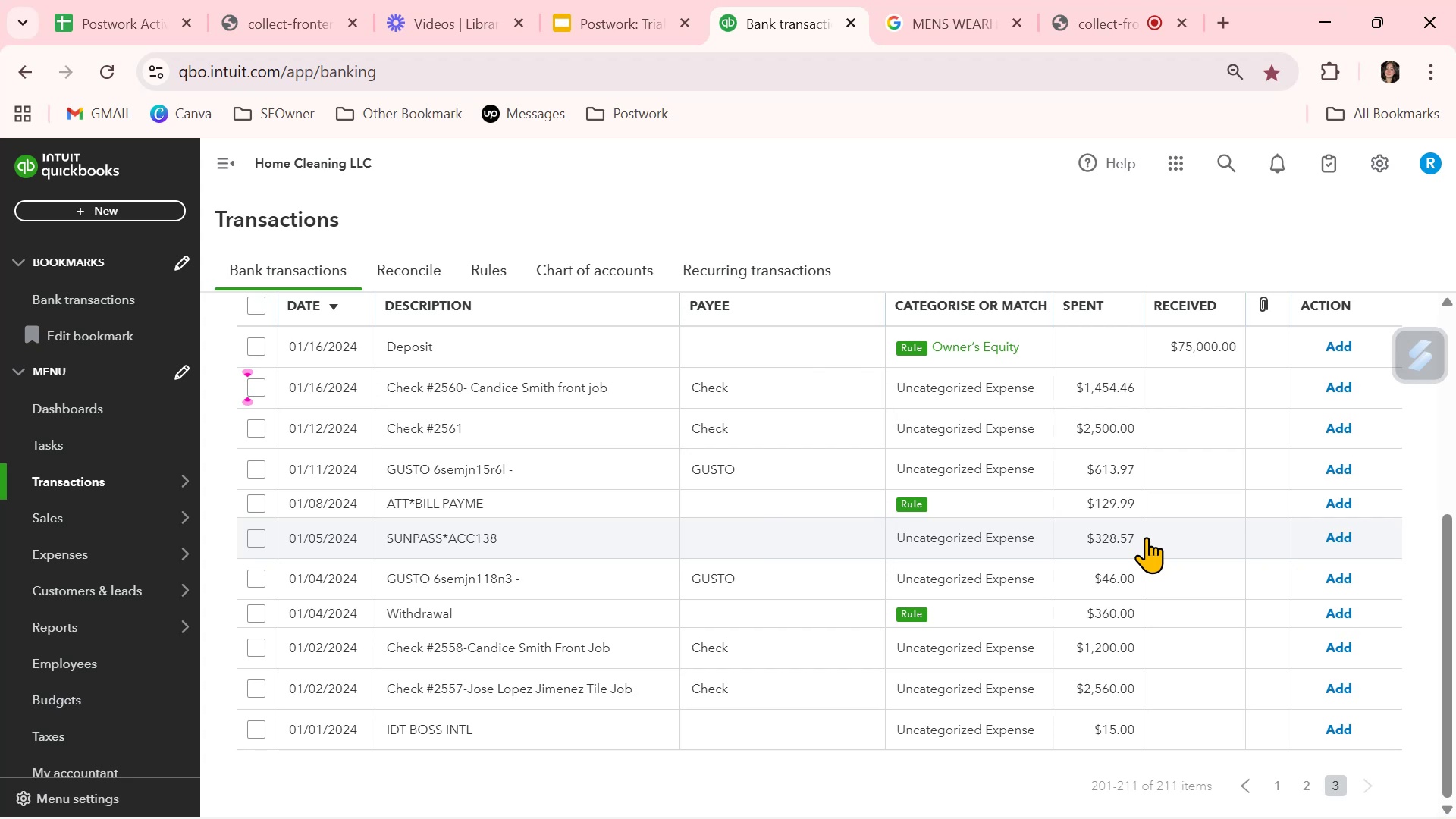 
scroll: coordinate [799, 491], scroll_direction: up, amount: 4.0
 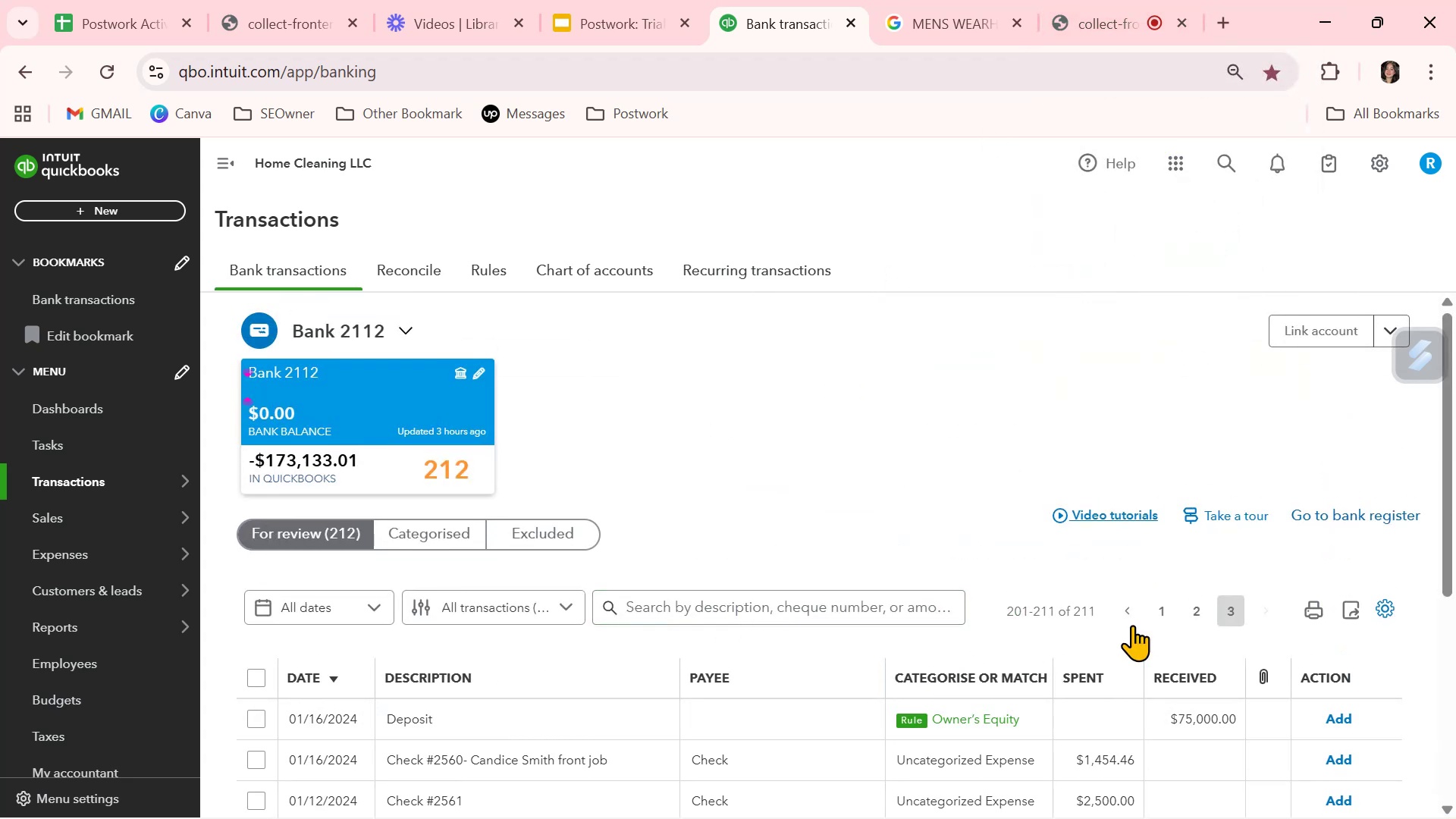 
left_click([1193, 607])
 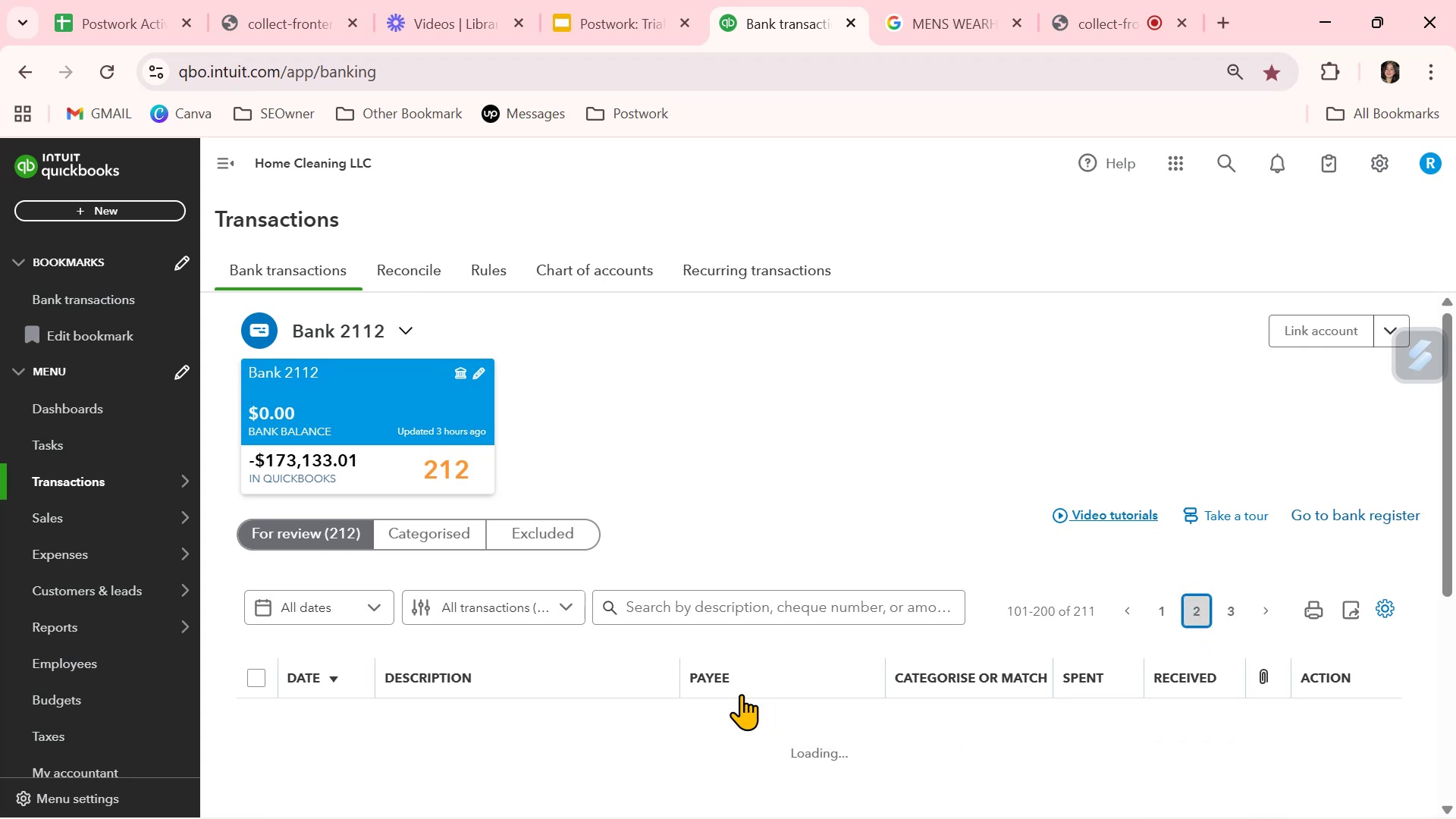 
scroll: coordinate [739, 697], scroll_direction: down, amount: 2.0
 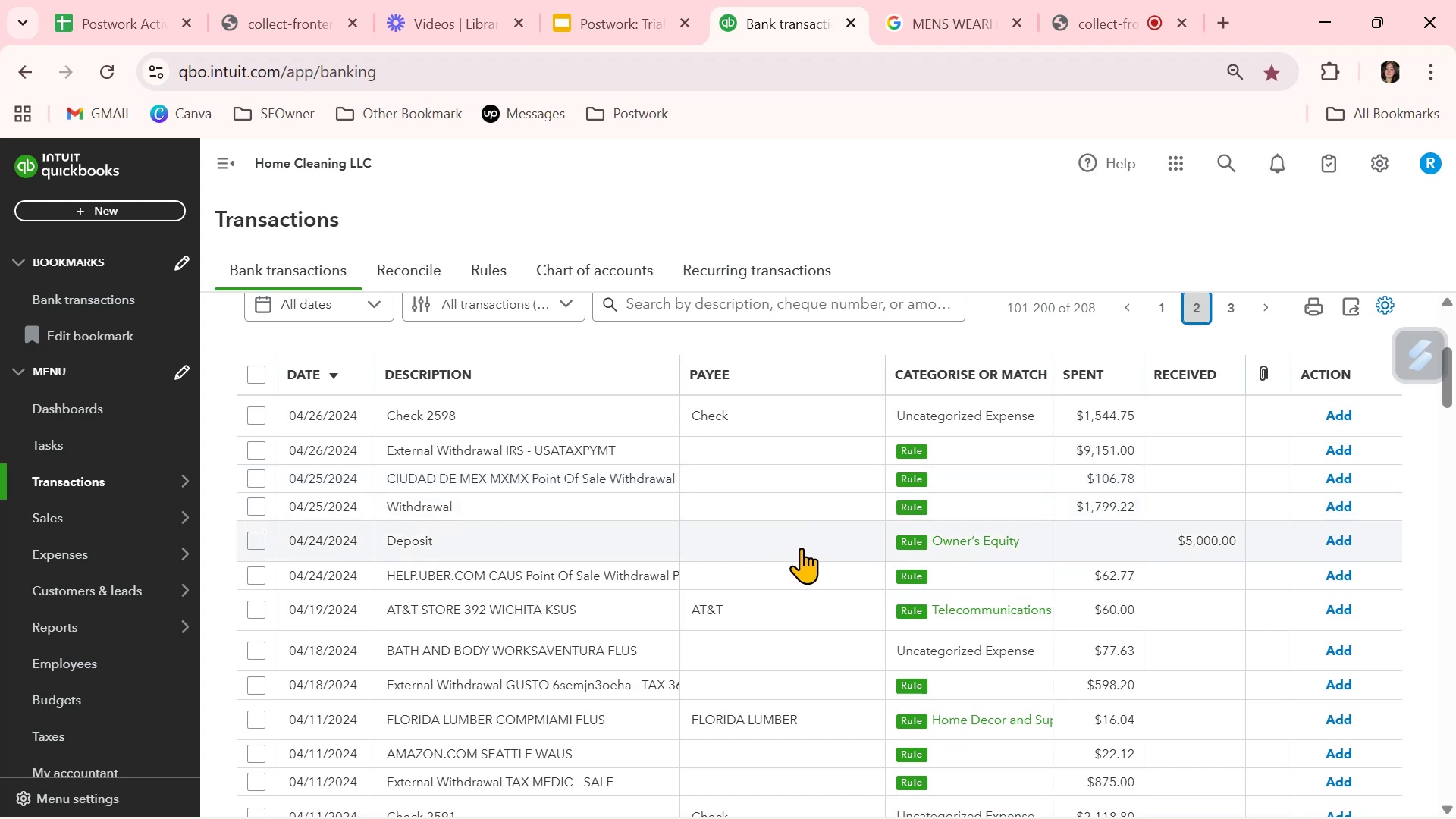 
wait(20.49)
 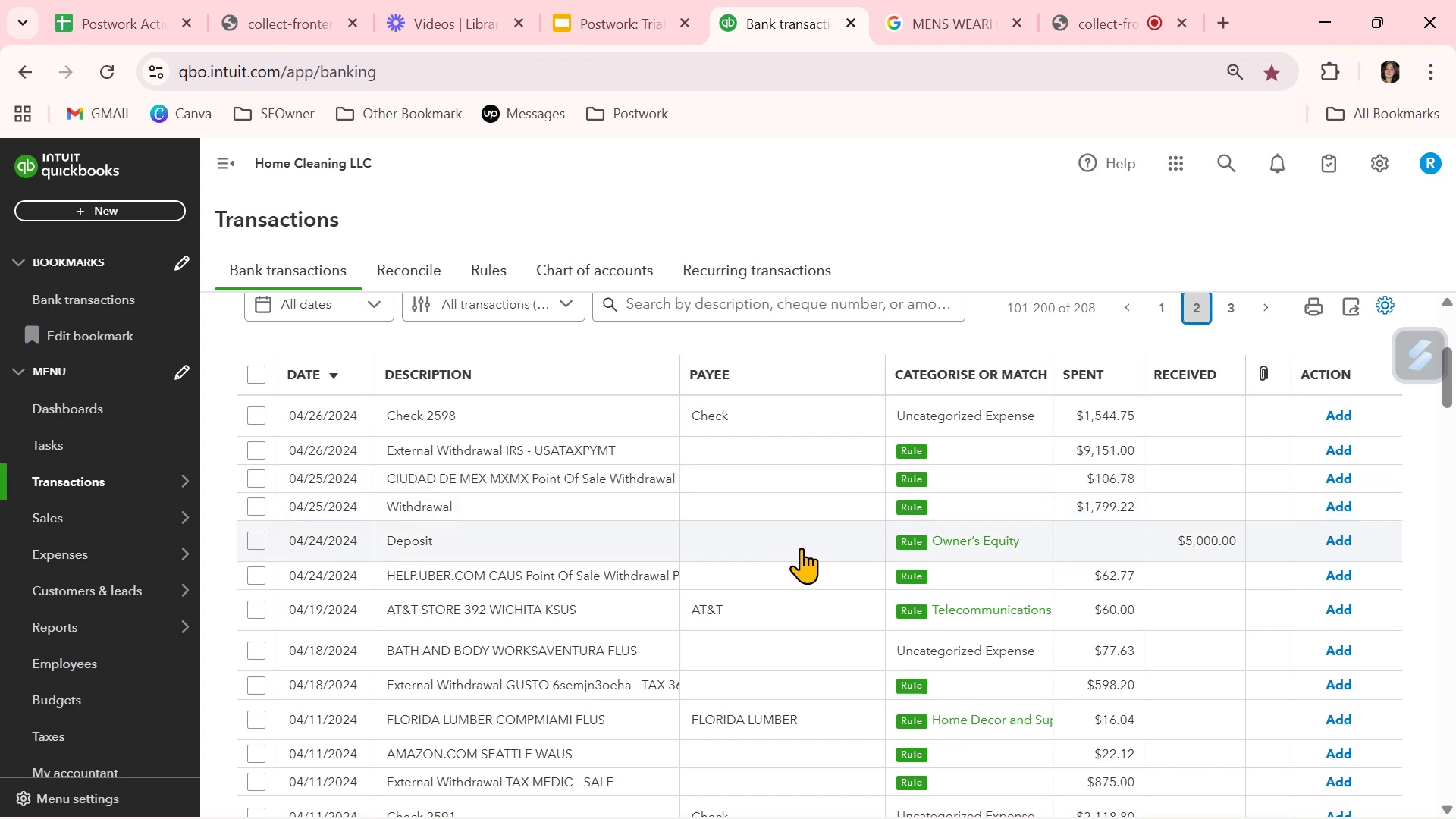 
left_click([1351, 613])
 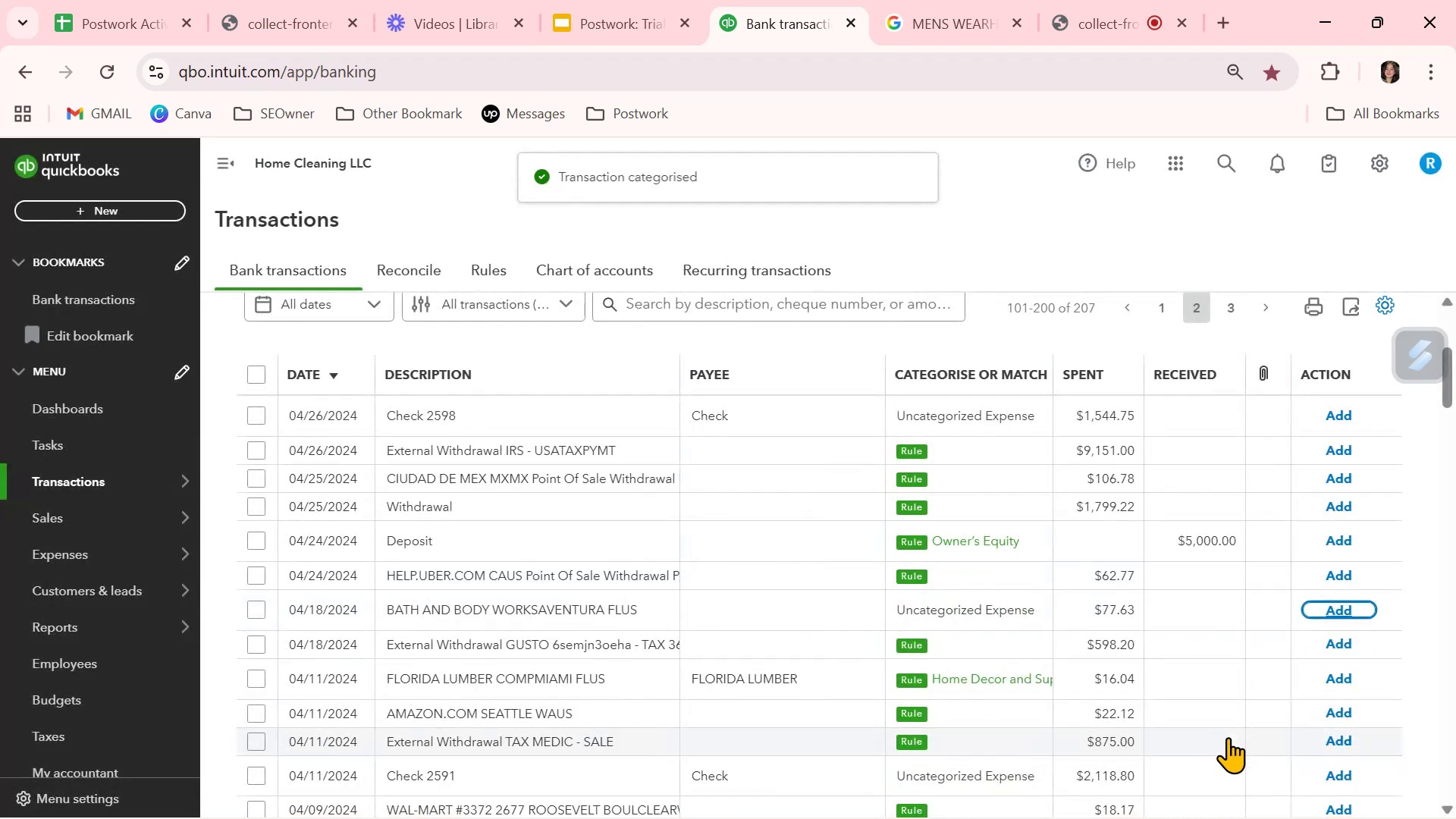 
left_click([1338, 683])
 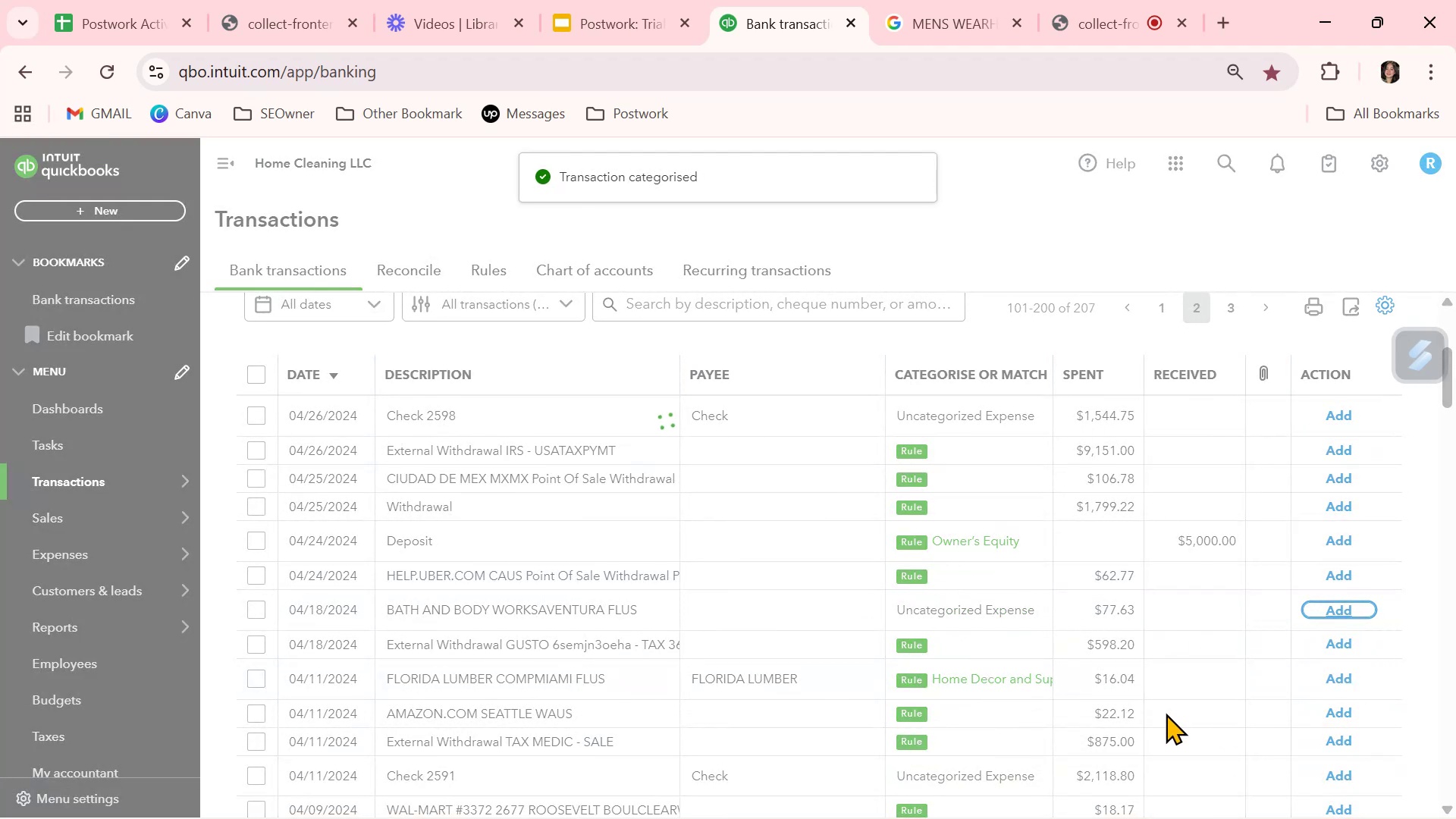 
scroll: coordinate [1166, 713], scroll_direction: down, amount: 3.0
 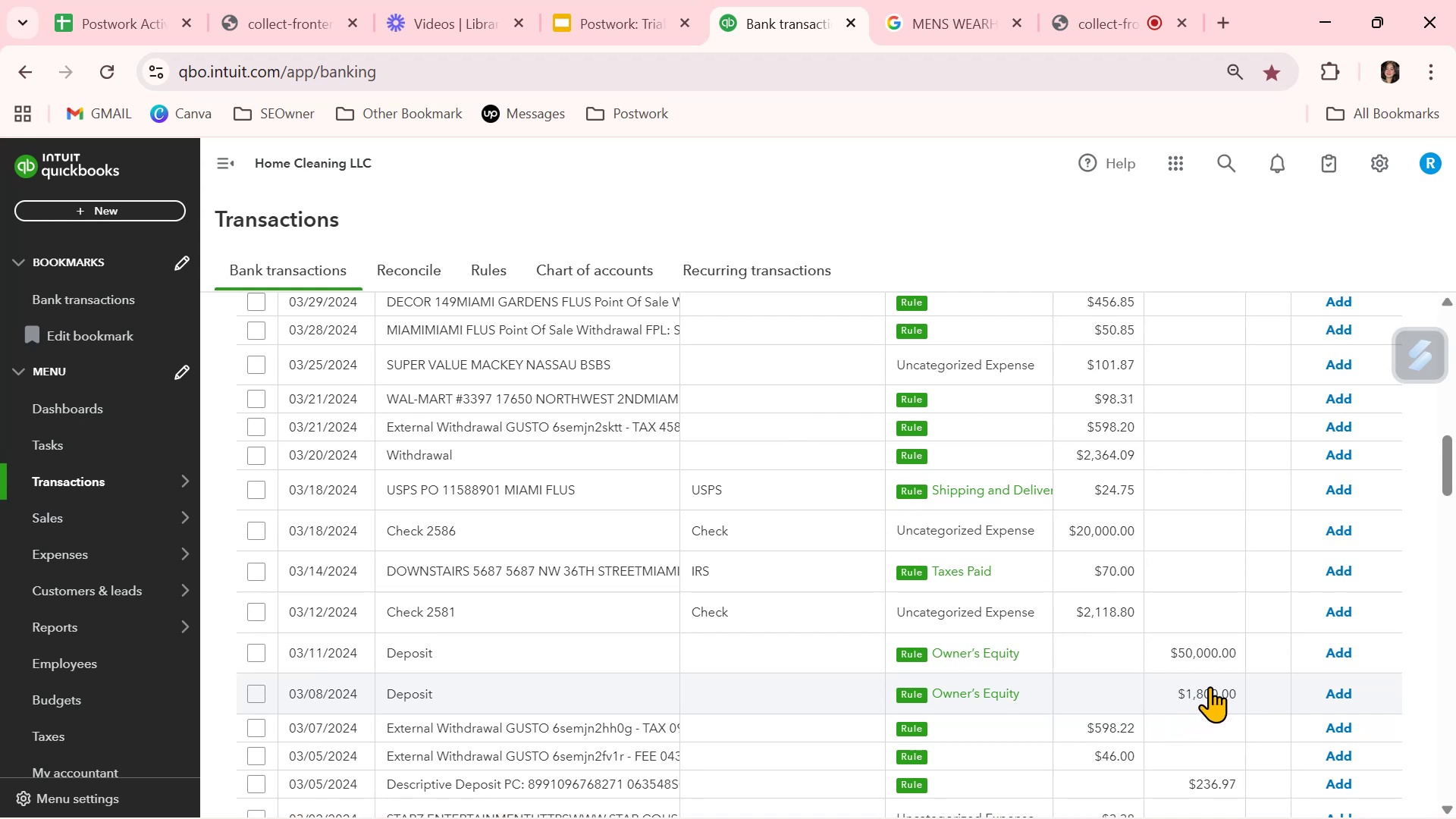 
left_click([1345, 487])
 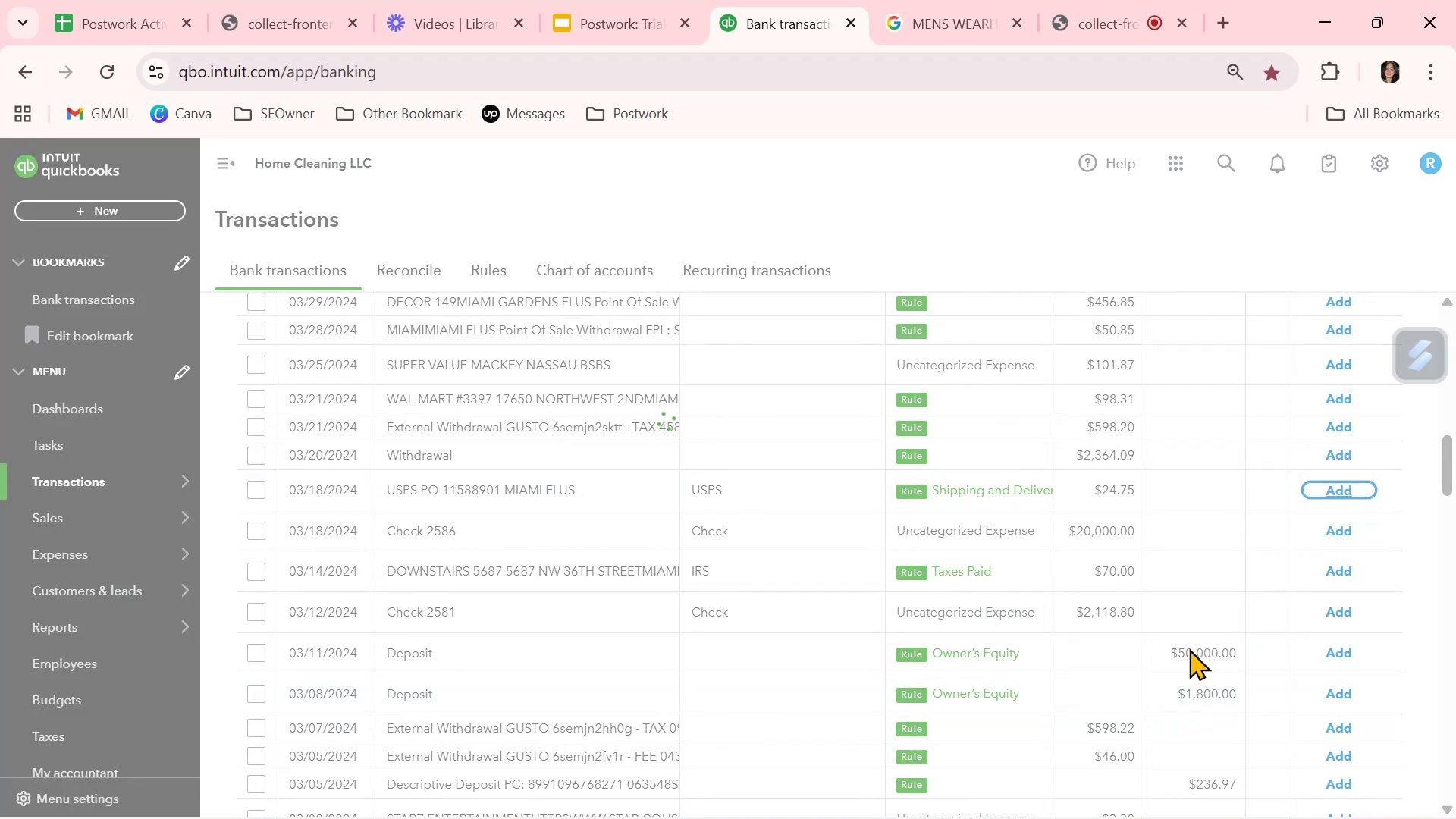 
scroll: coordinate [1189, 648], scroll_direction: down, amount: 2.0
 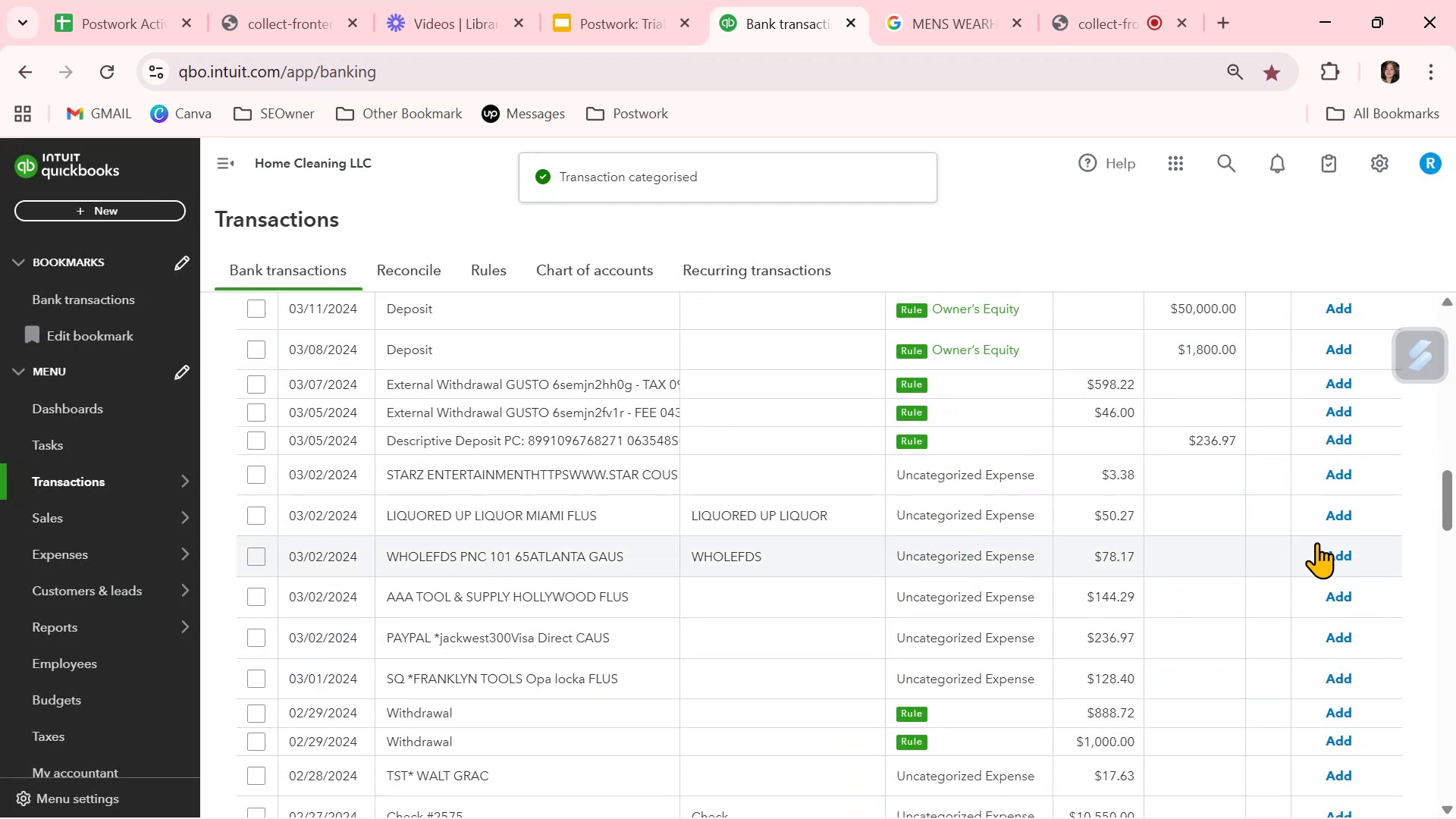 
left_click([1339, 519])
 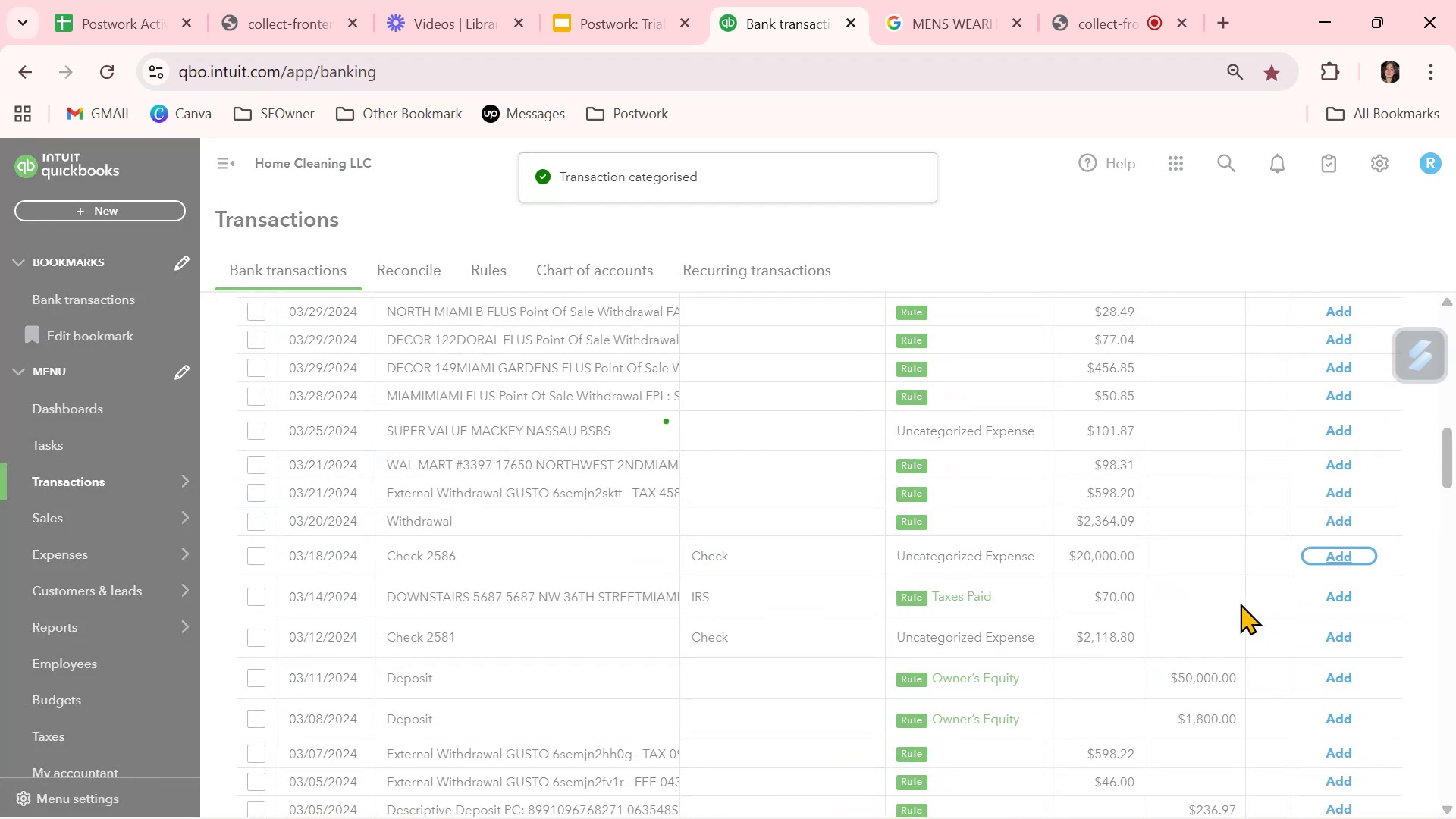 
scroll: coordinate [1238, 605], scroll_direction: down, amount: 4.0
 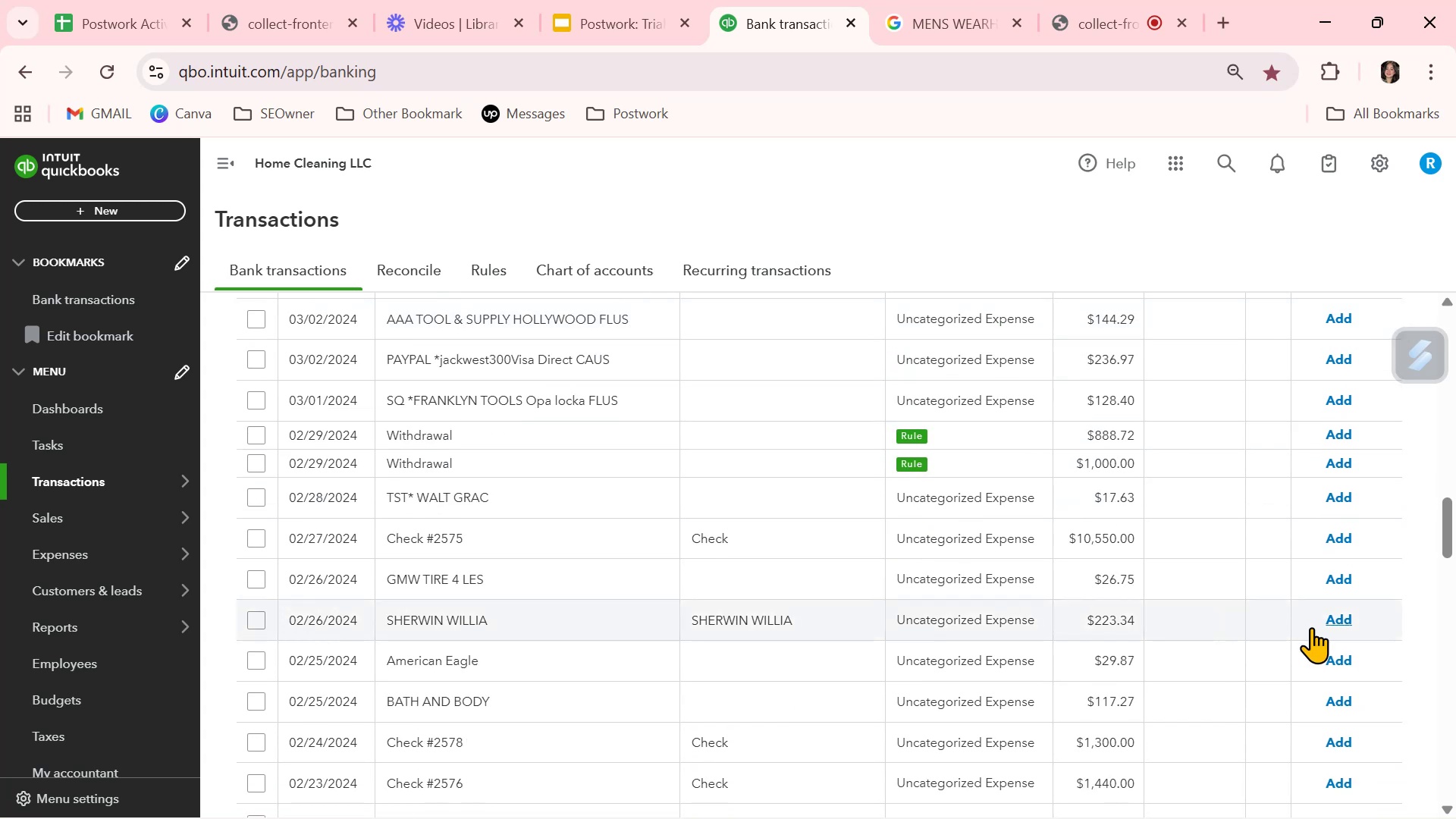 
wait(7.03)
 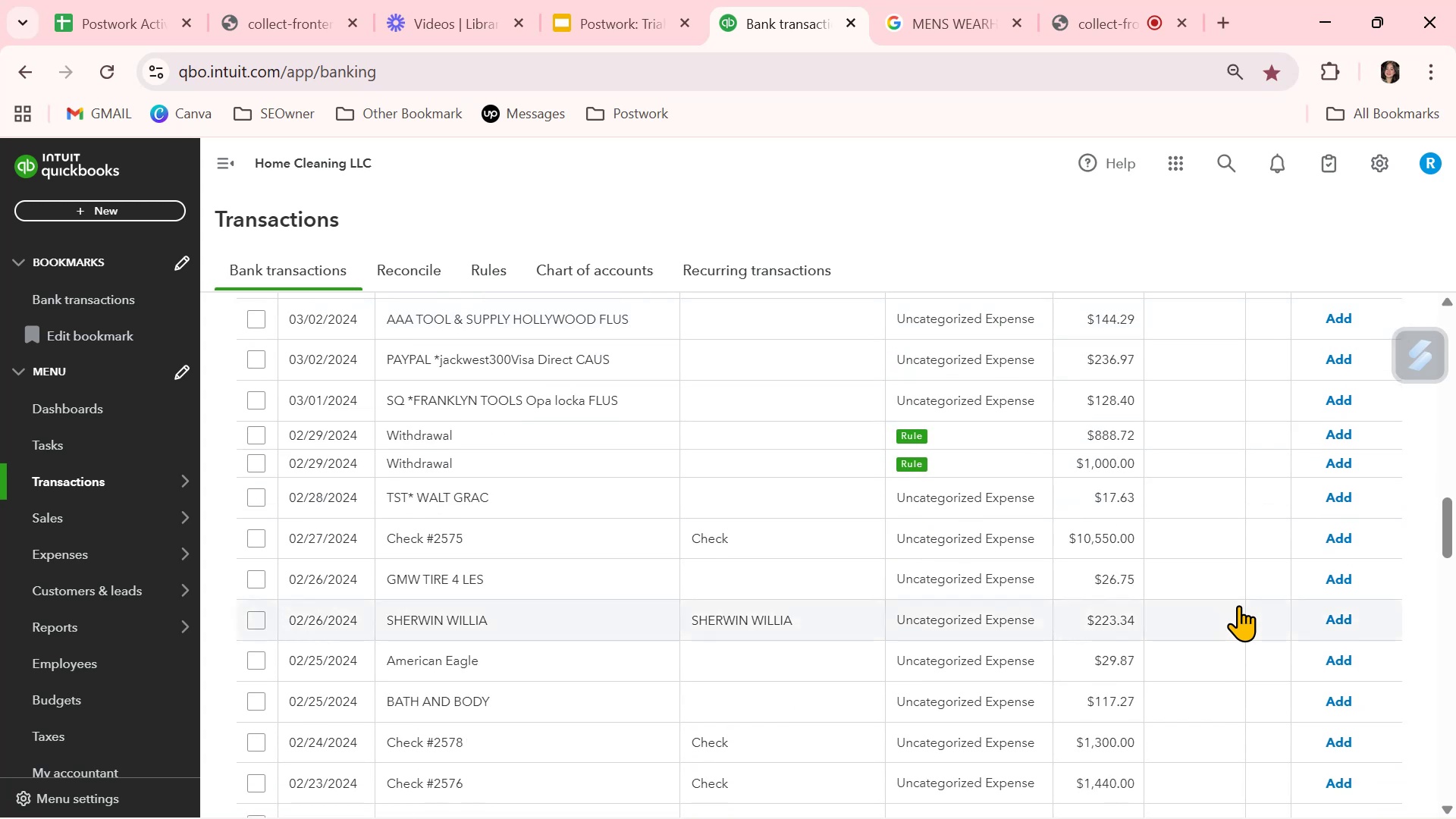 
left_click([1338, 619])
 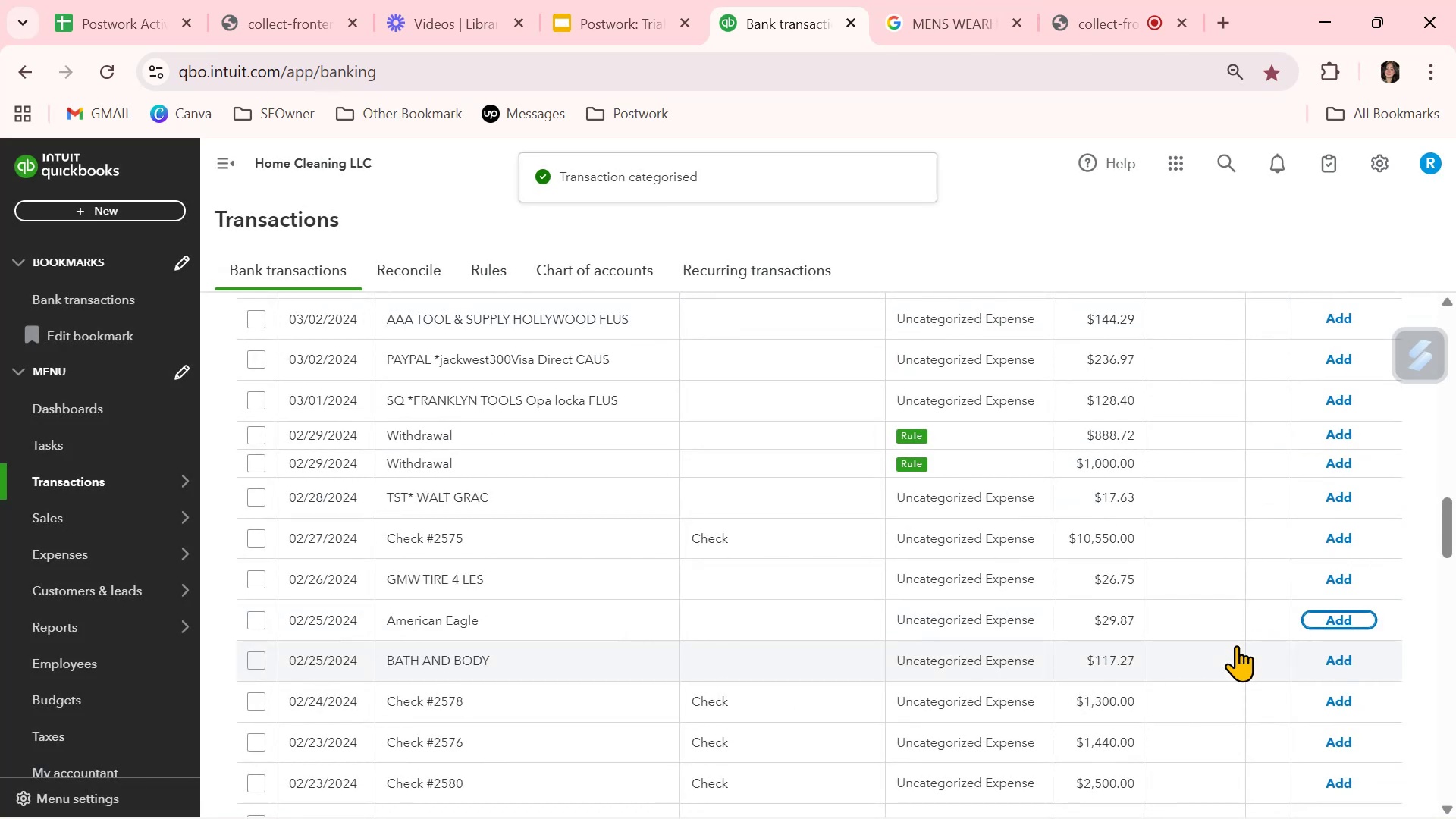 
scroll: coordinate [1236, 645], scroll_direction: down, amount: 2.0
 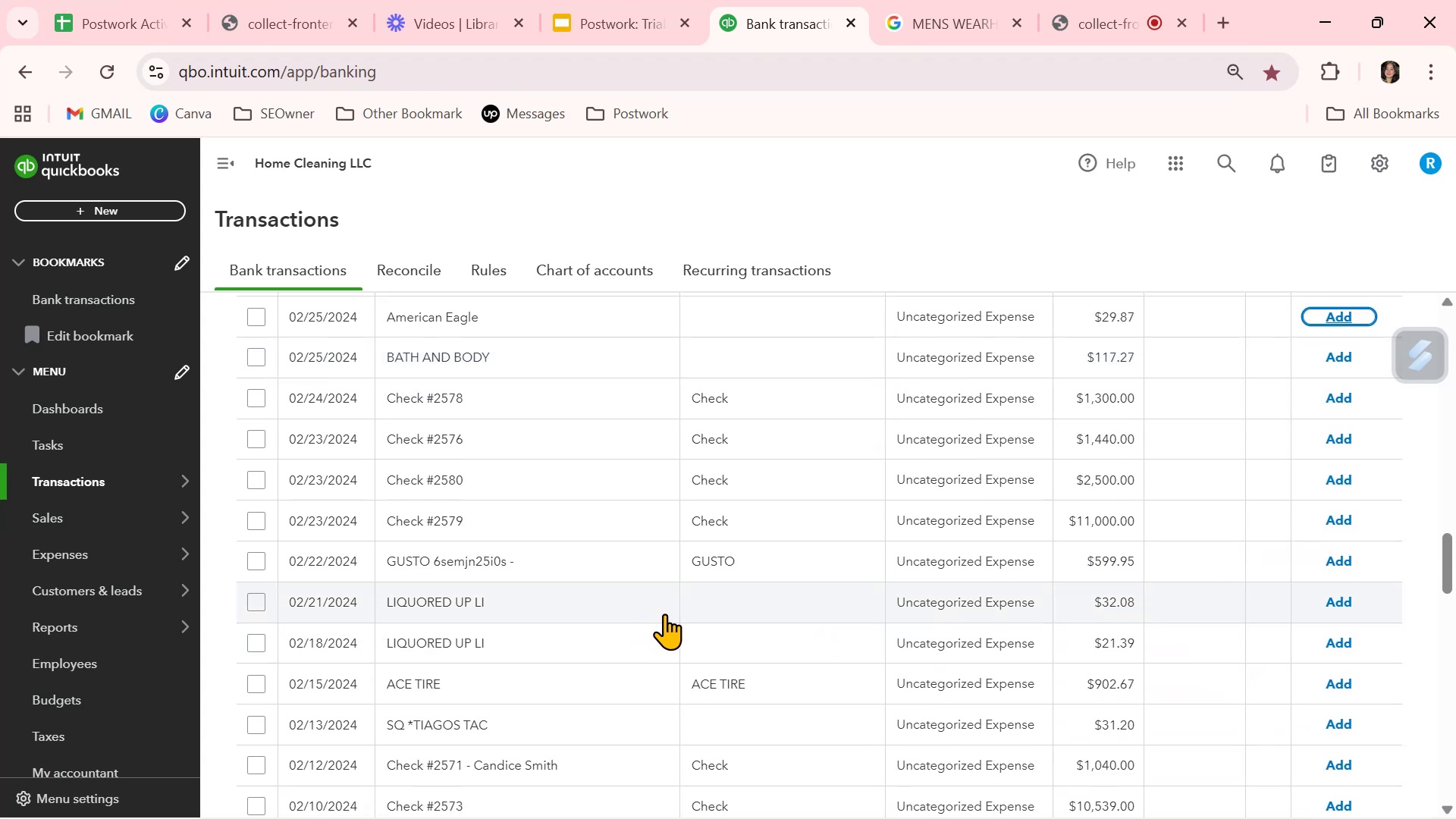 
wait(6.61)
 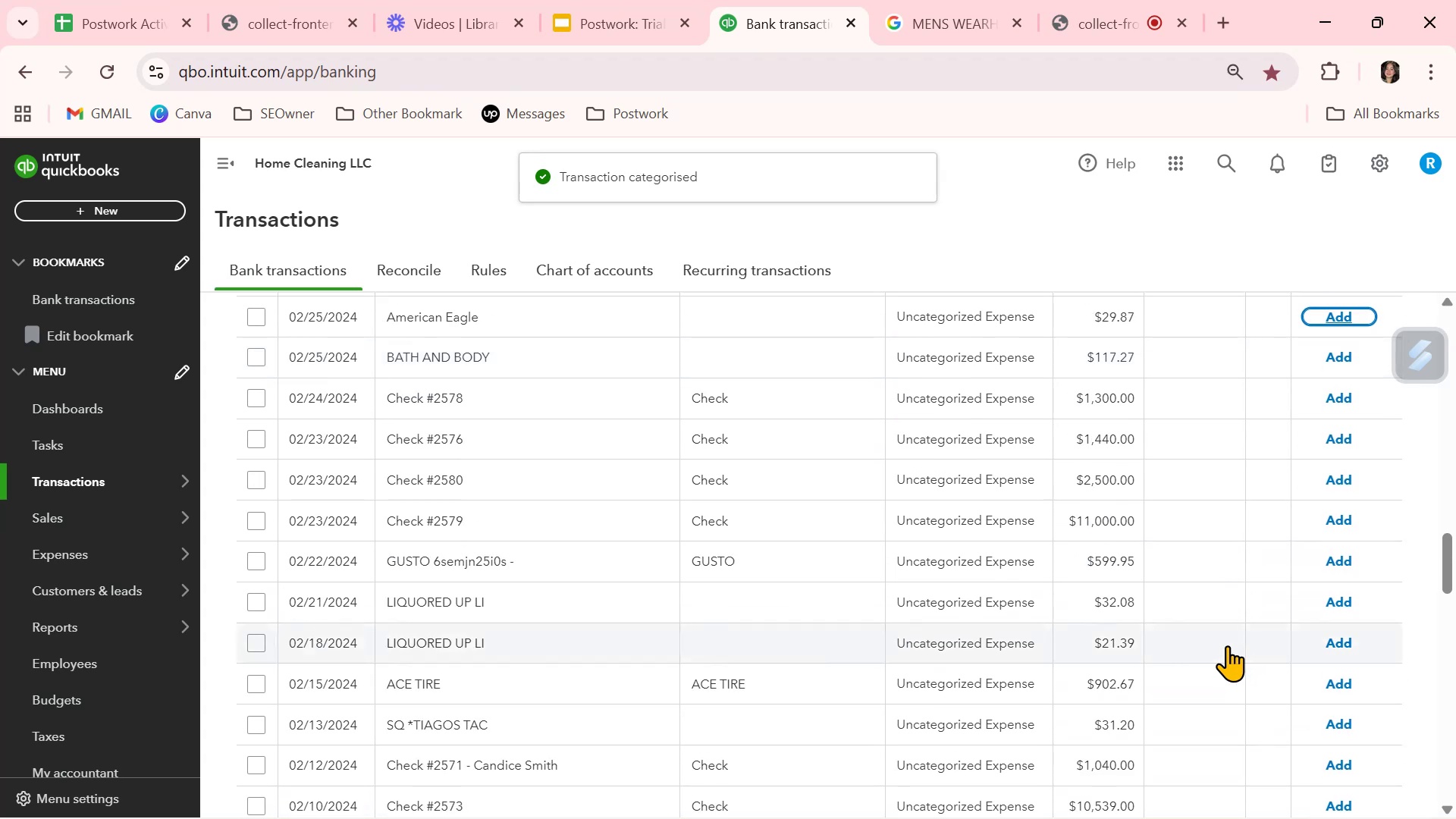 
left_click([739, 607])
 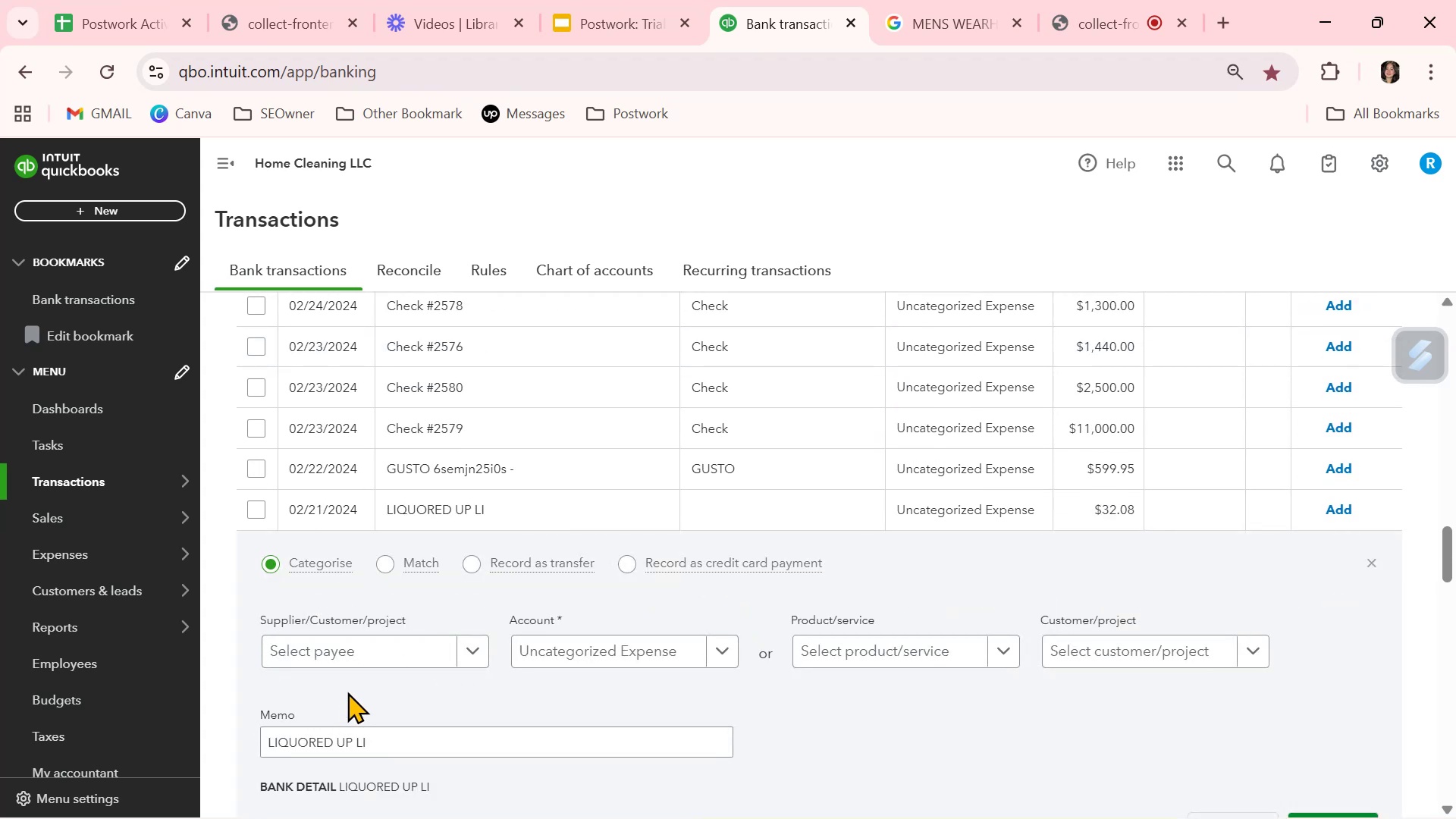 
left_click([360, 652])
 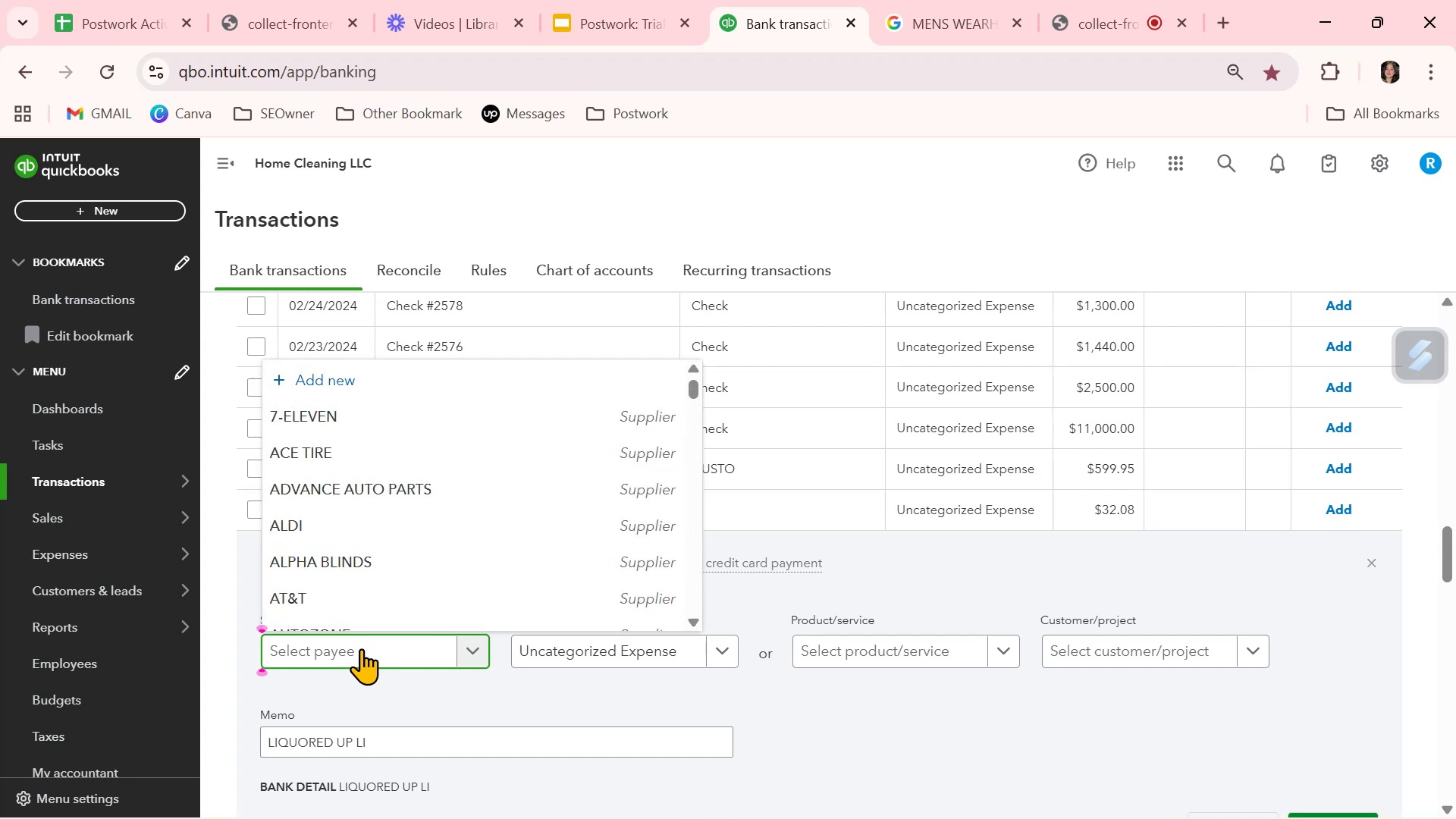 
type(li)
 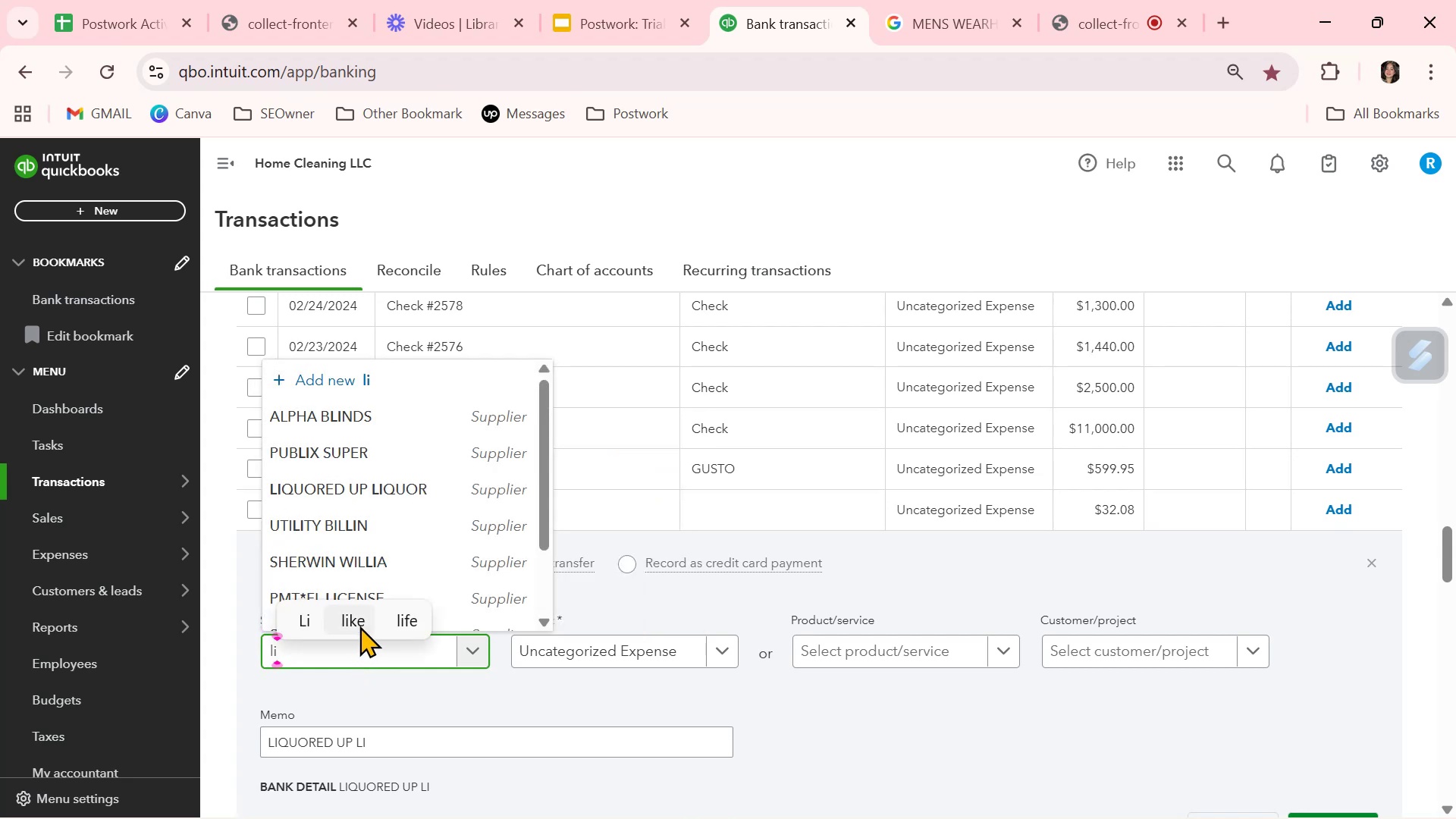 
left_click([398, 490])
 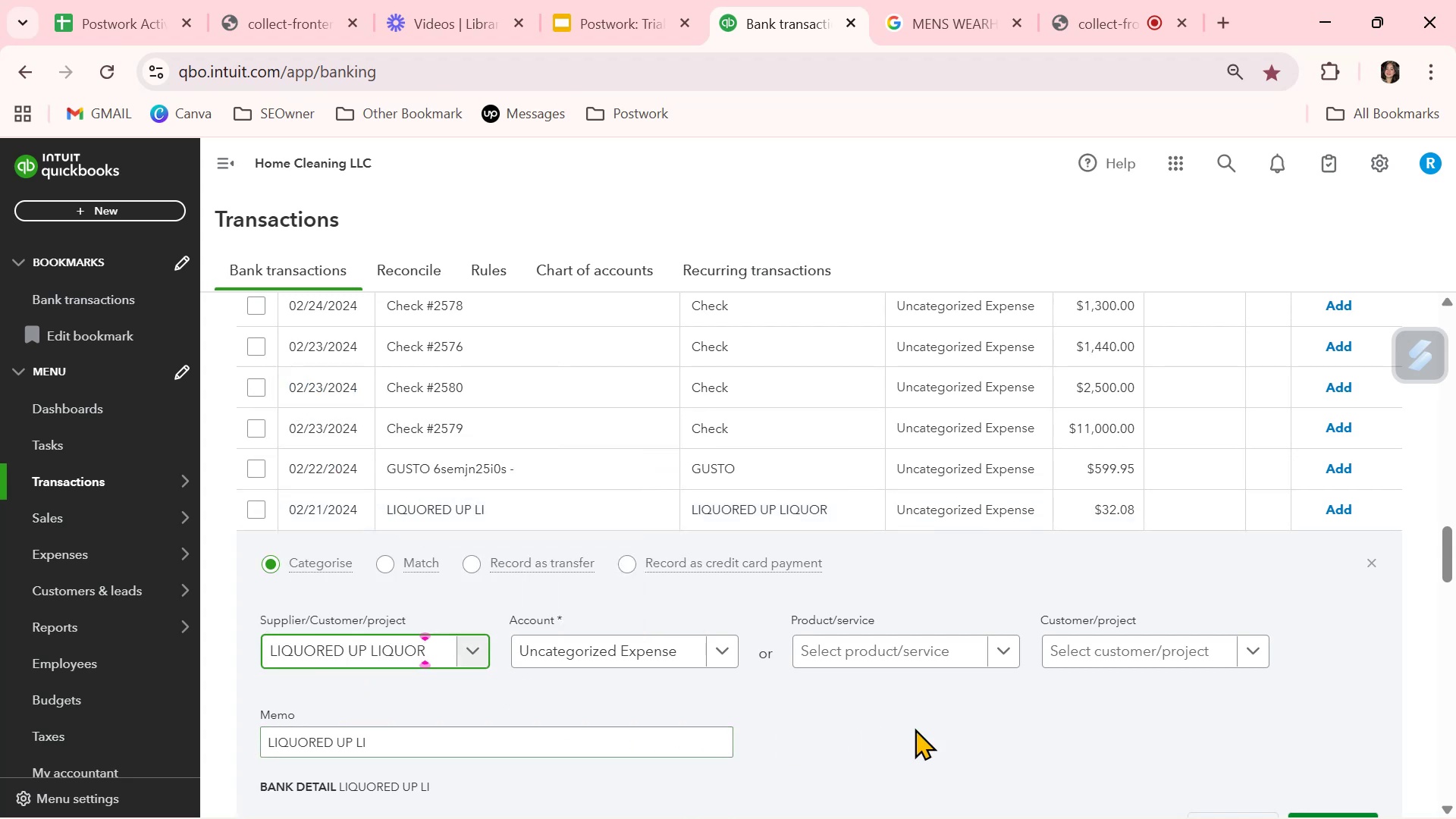 
scroll: coordinate [1208, 738], scroll_direction: down, amount: 1.0
 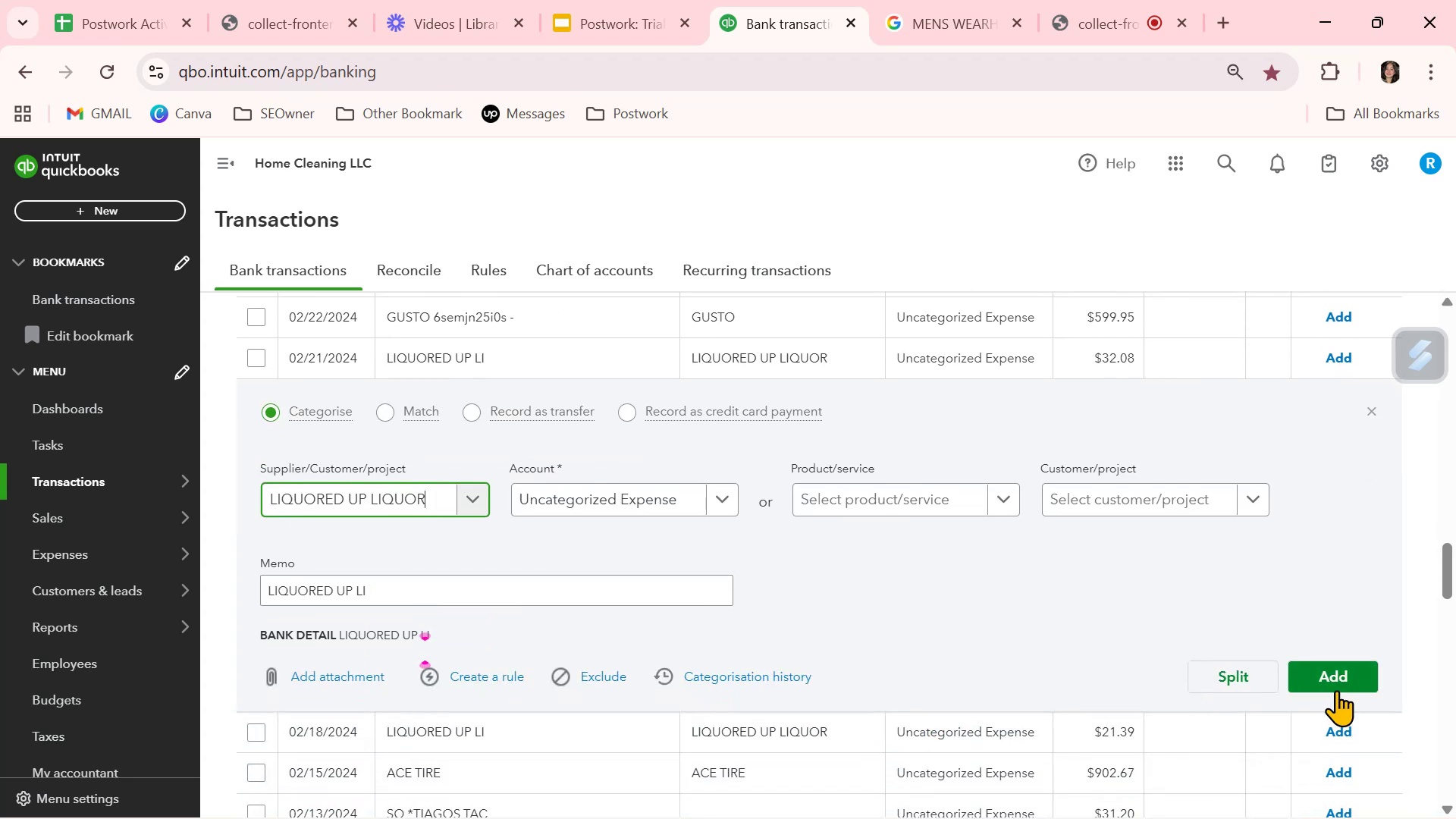 
left_click([1346, 679])
 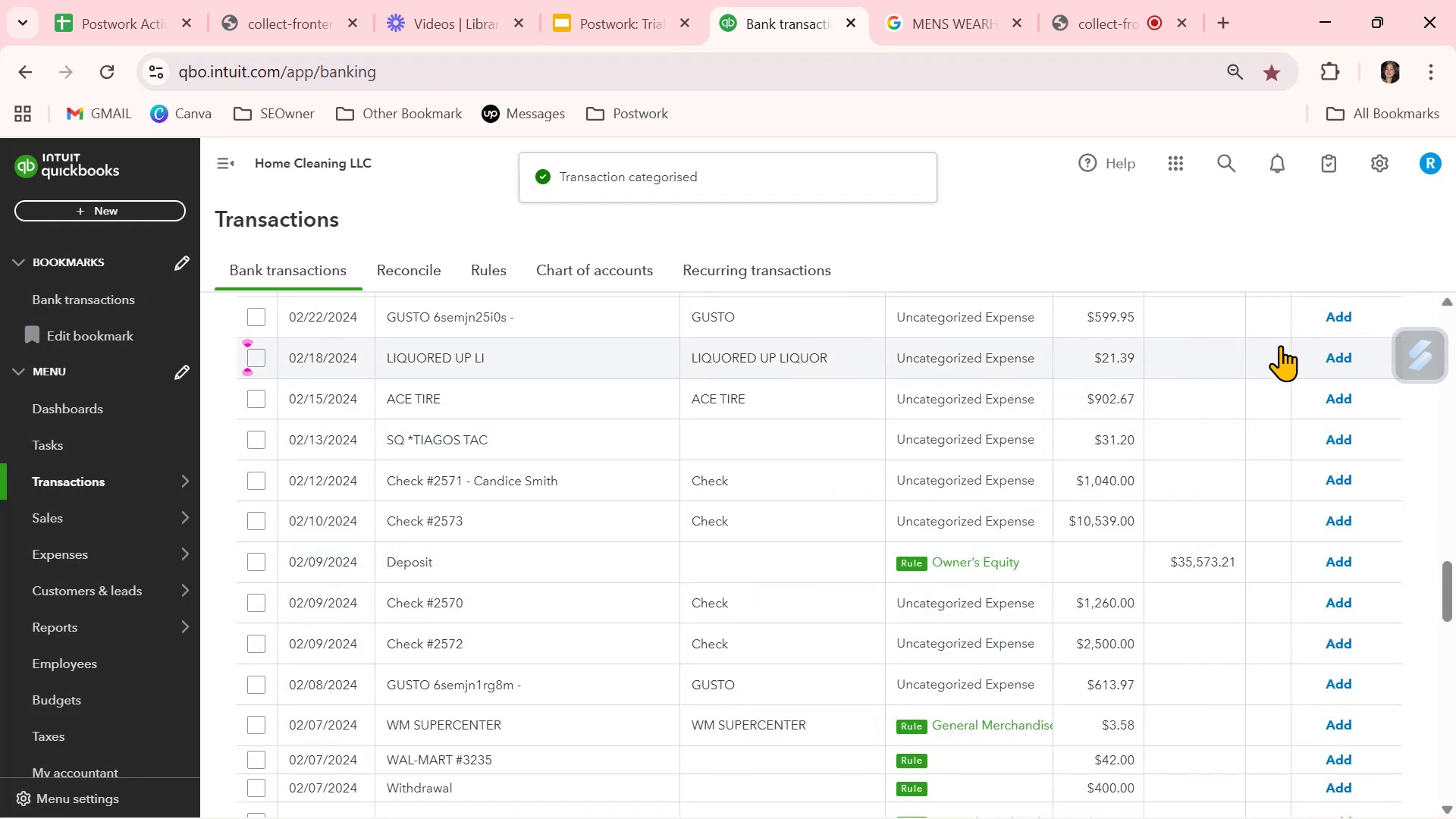 
left_click([1345, 361])
 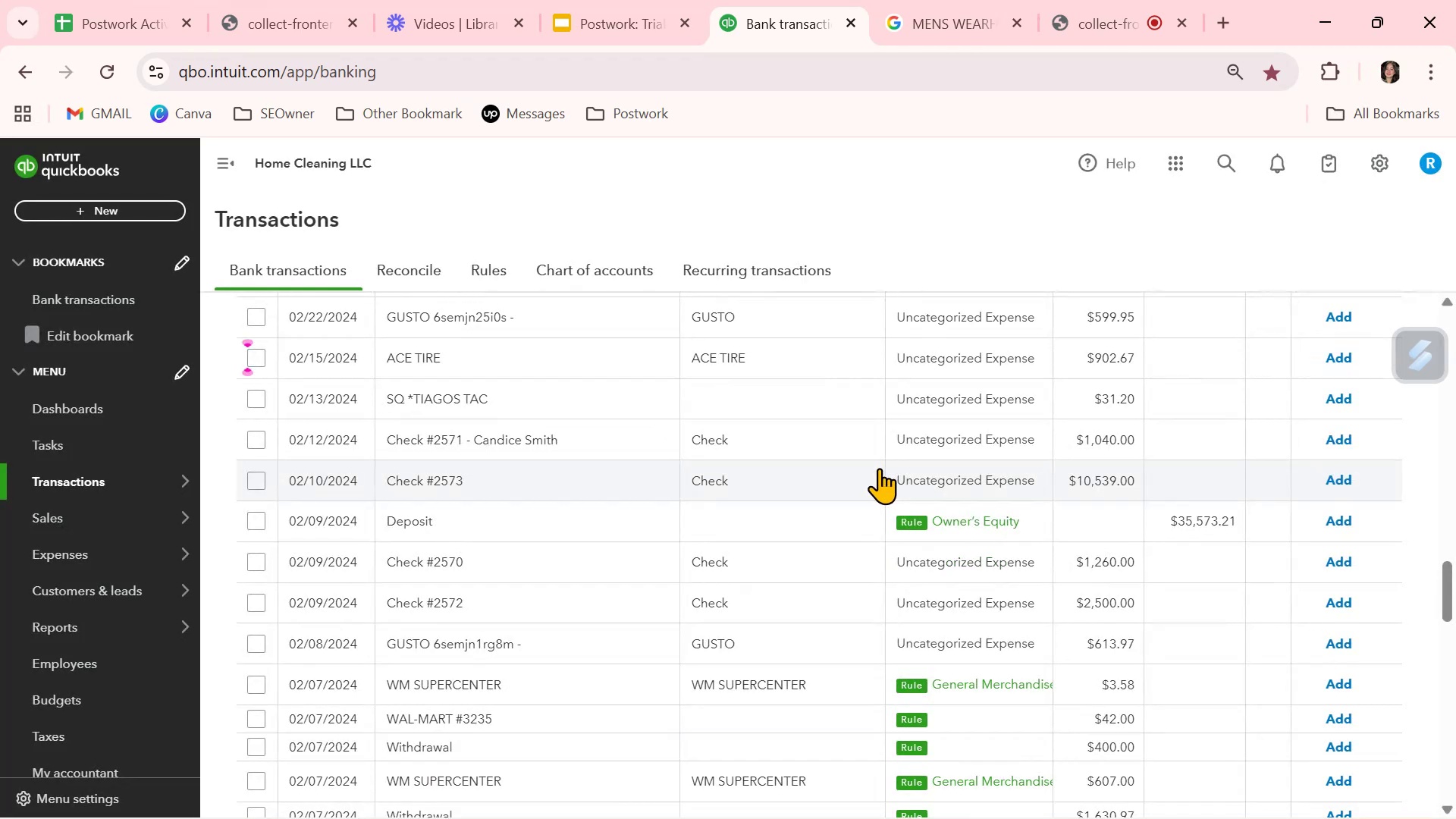 
scroll: coordinate [879, 468], scroll_direction: down, amount: 2.0
 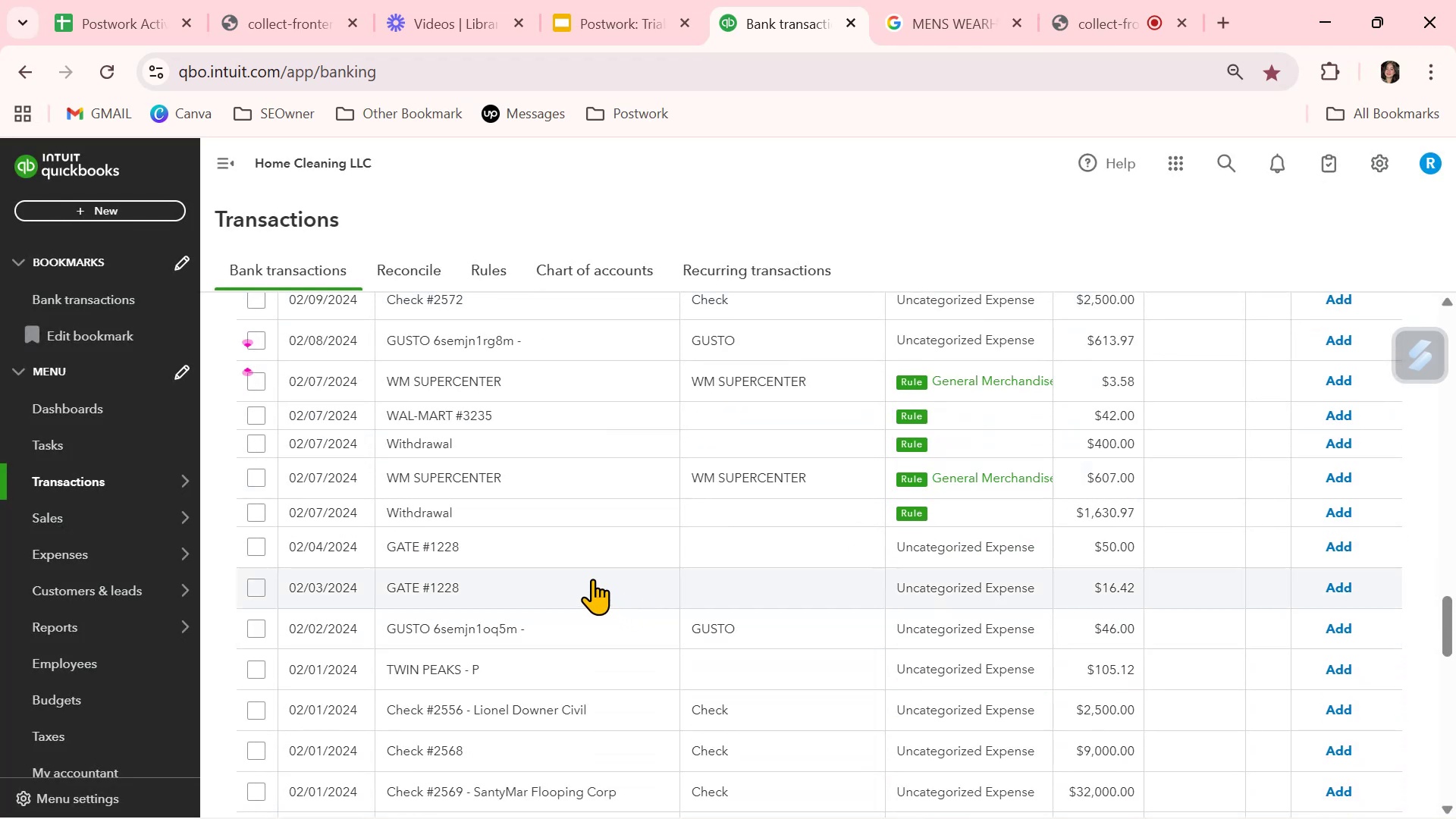 
left_click([537, 546])
 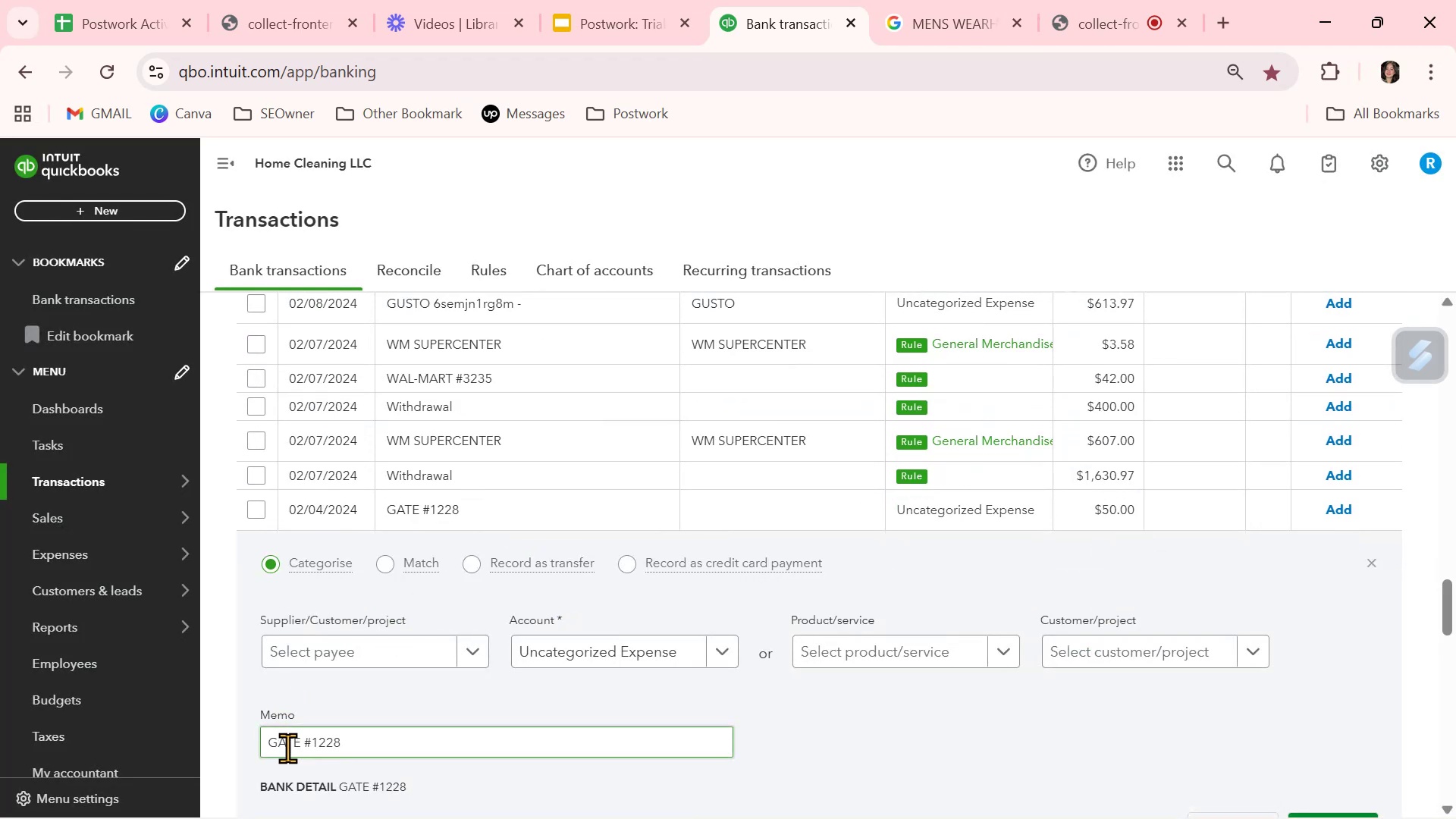 
left_click_drag(start_coordinate=[300, 743], to_coordinate=[247, 739])
 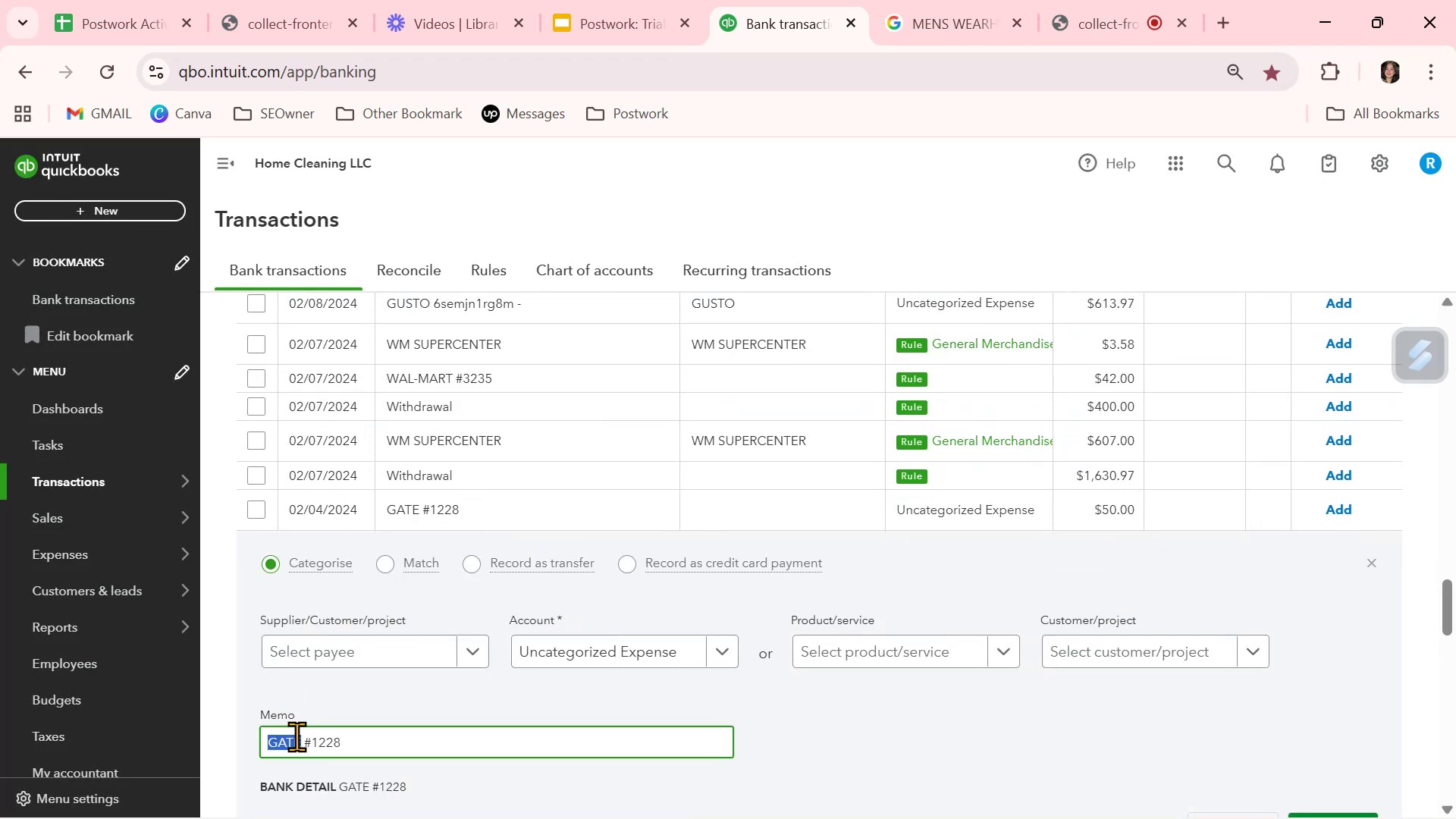 
double_click([297, 736])
 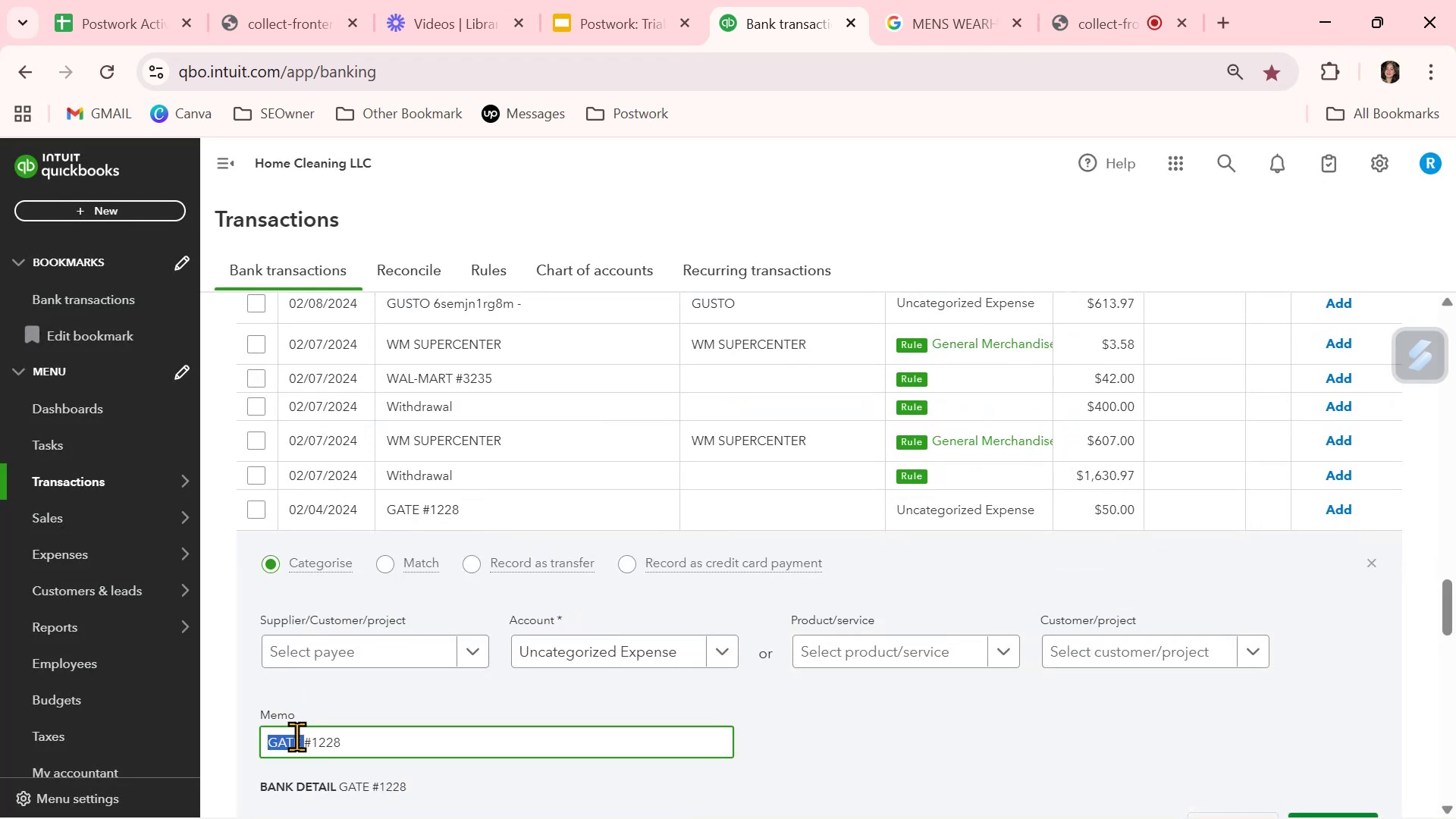 
triple_click([297, 736])
 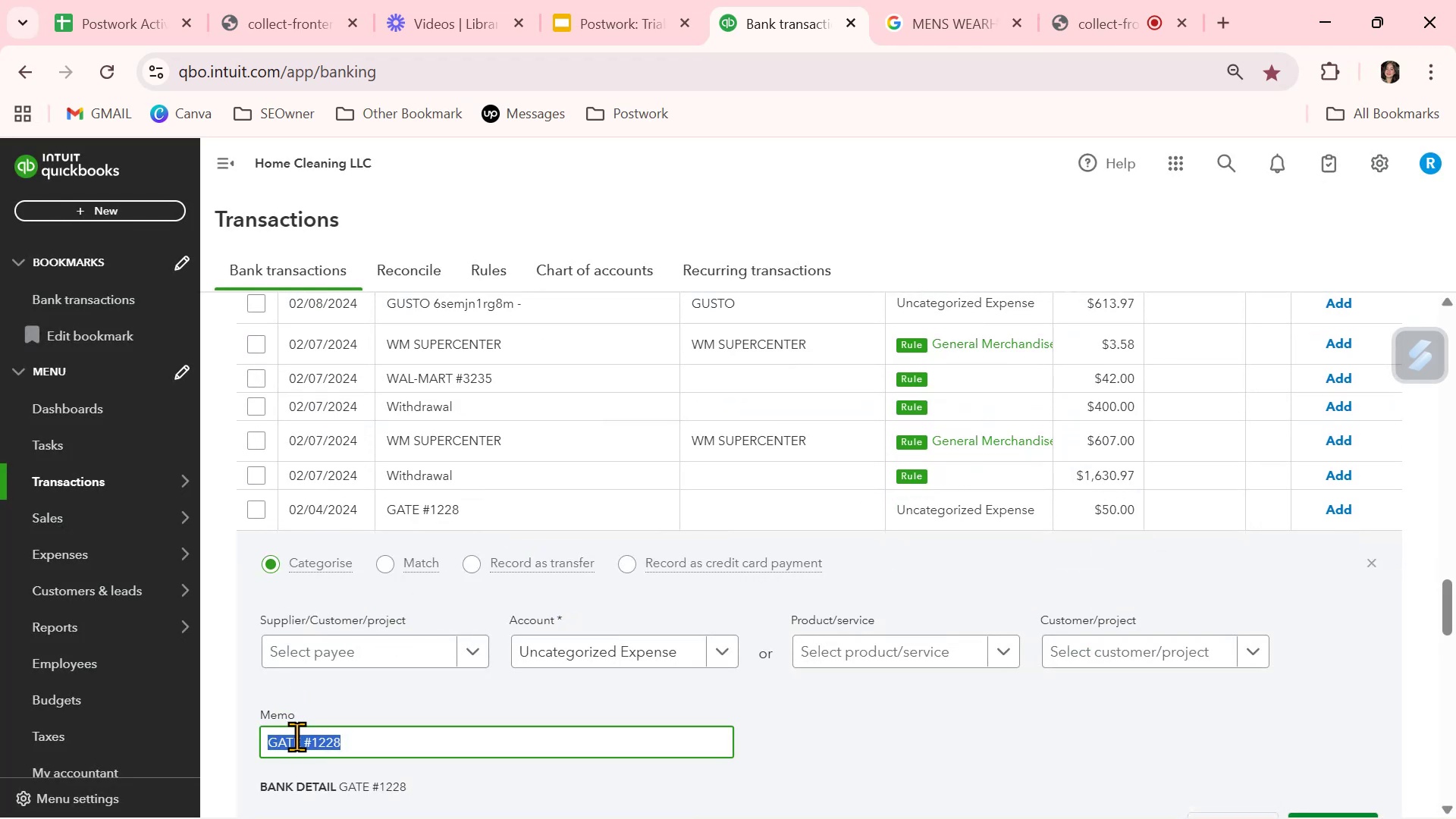 
key(Control+ControlLeft)
 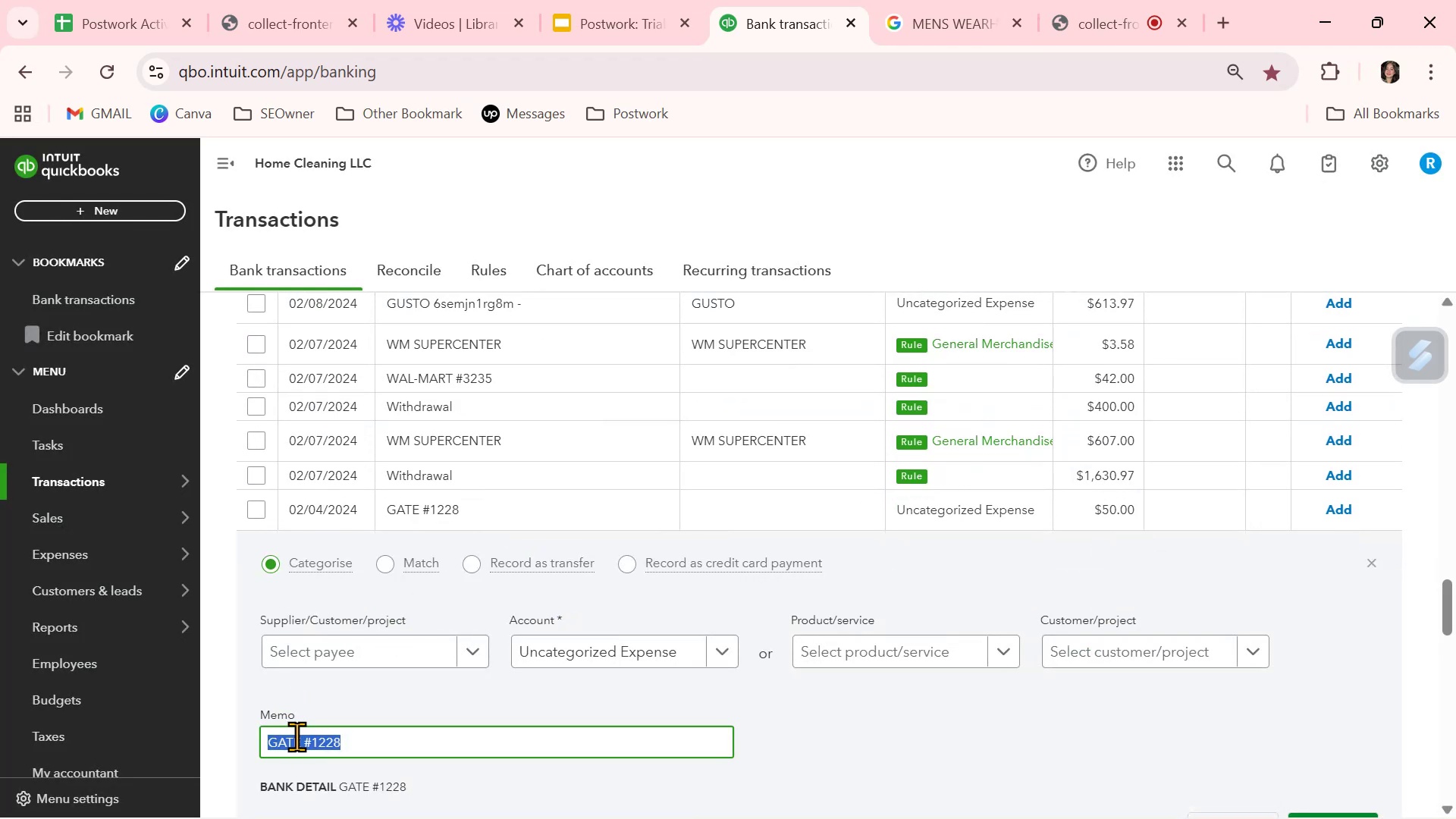 
key(Control+C)
 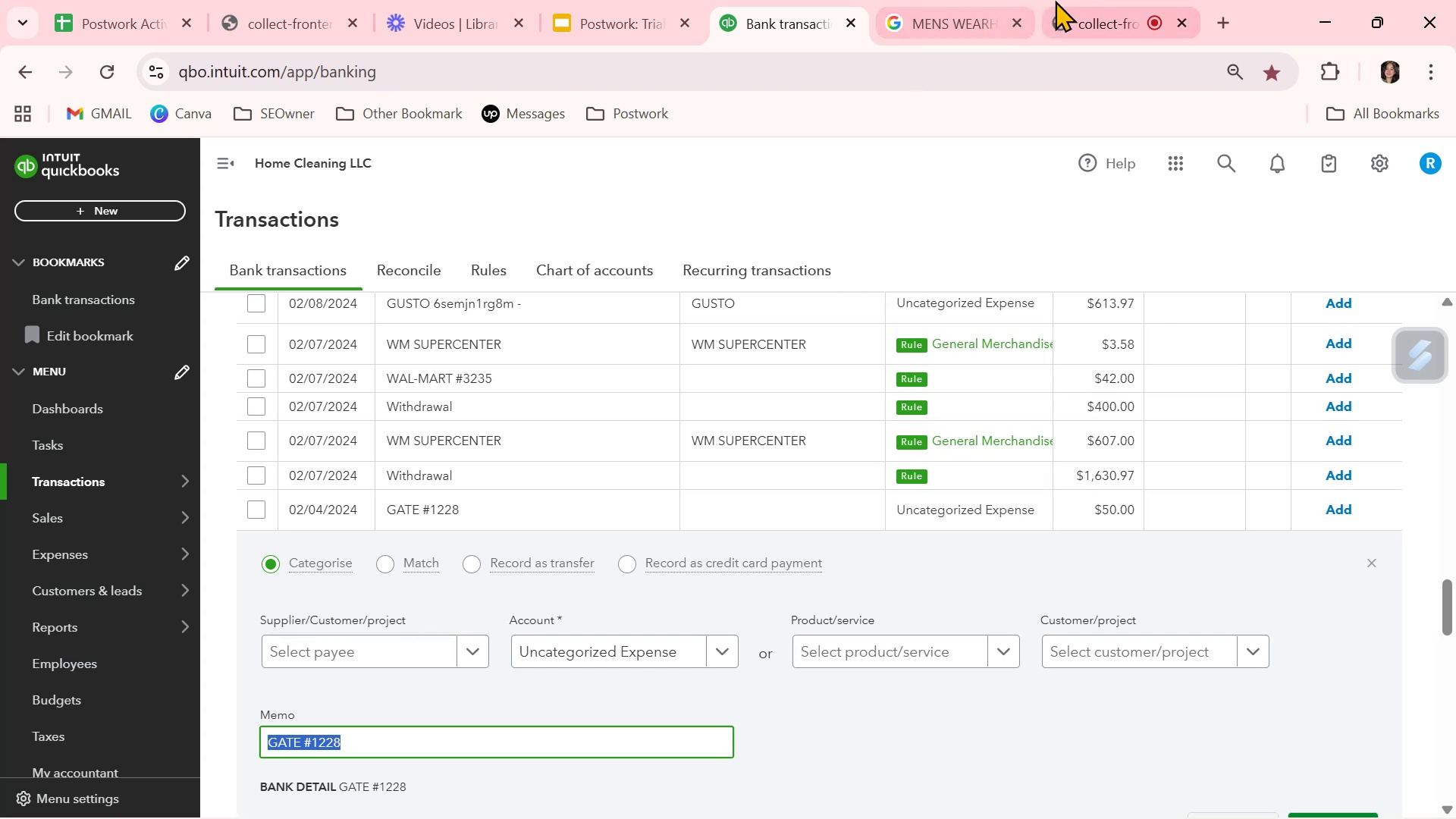 
left_click([965, 8])
 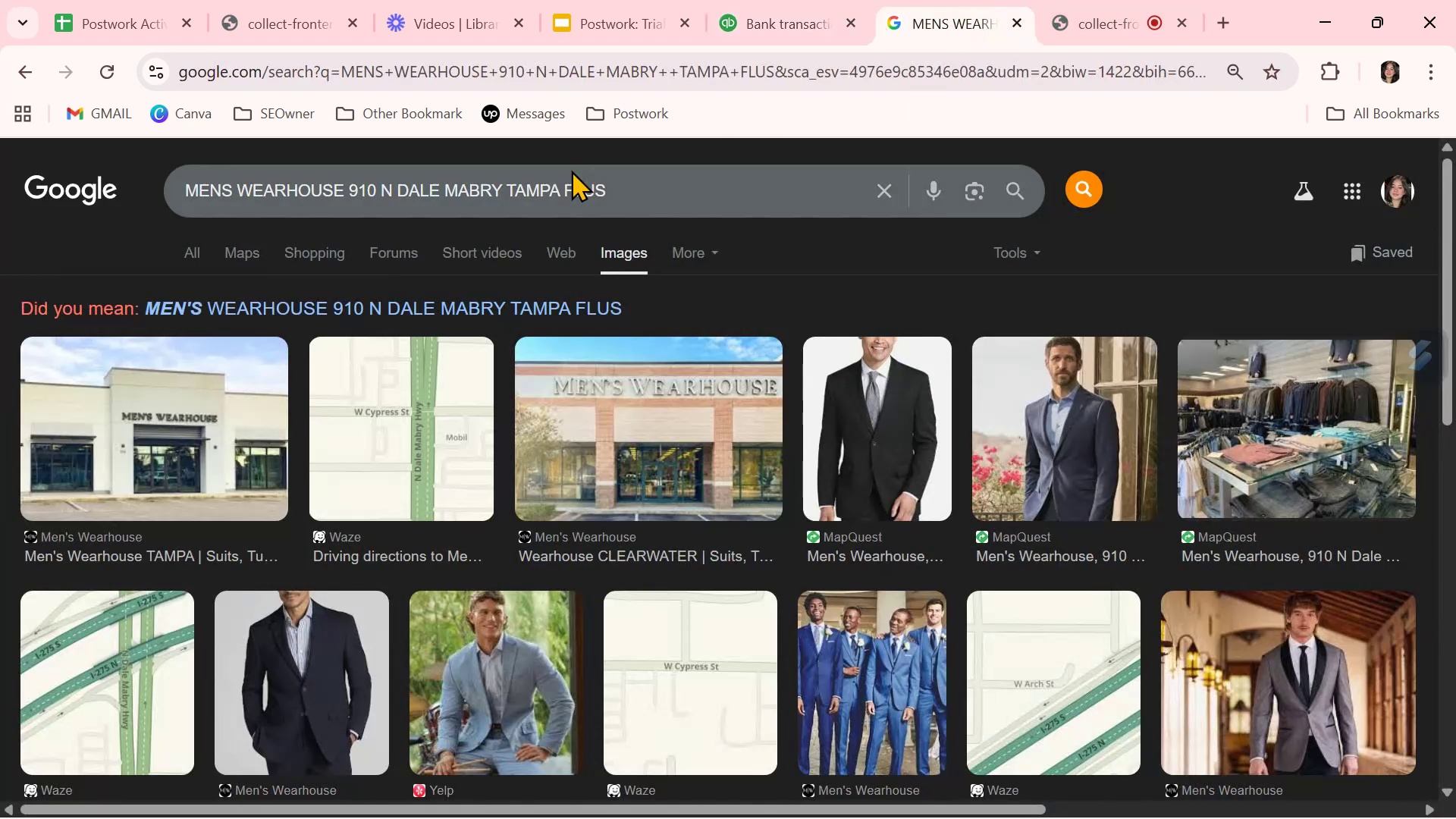 
left_click([512, 189])
 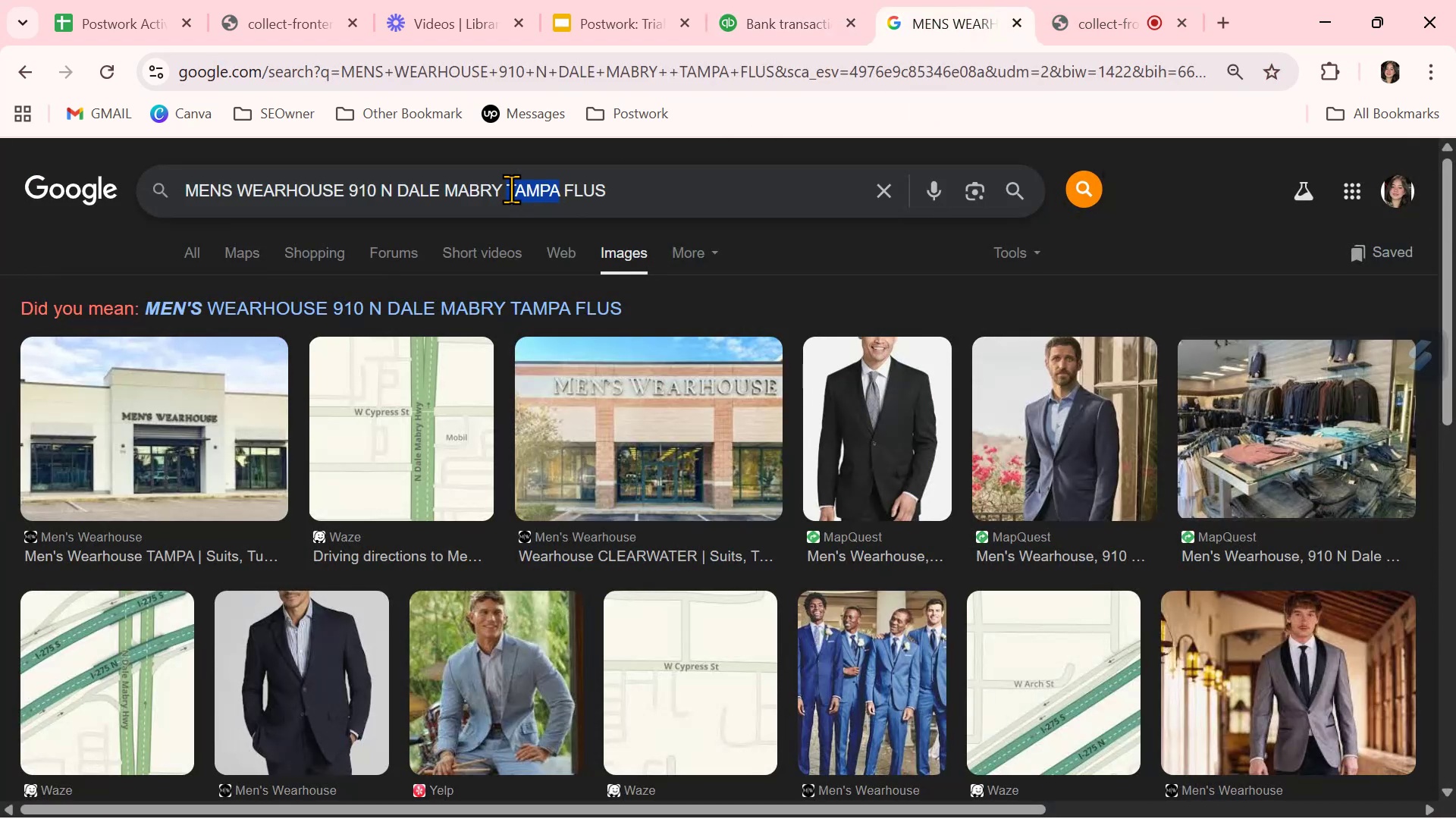 
triple_click([511, 189])
 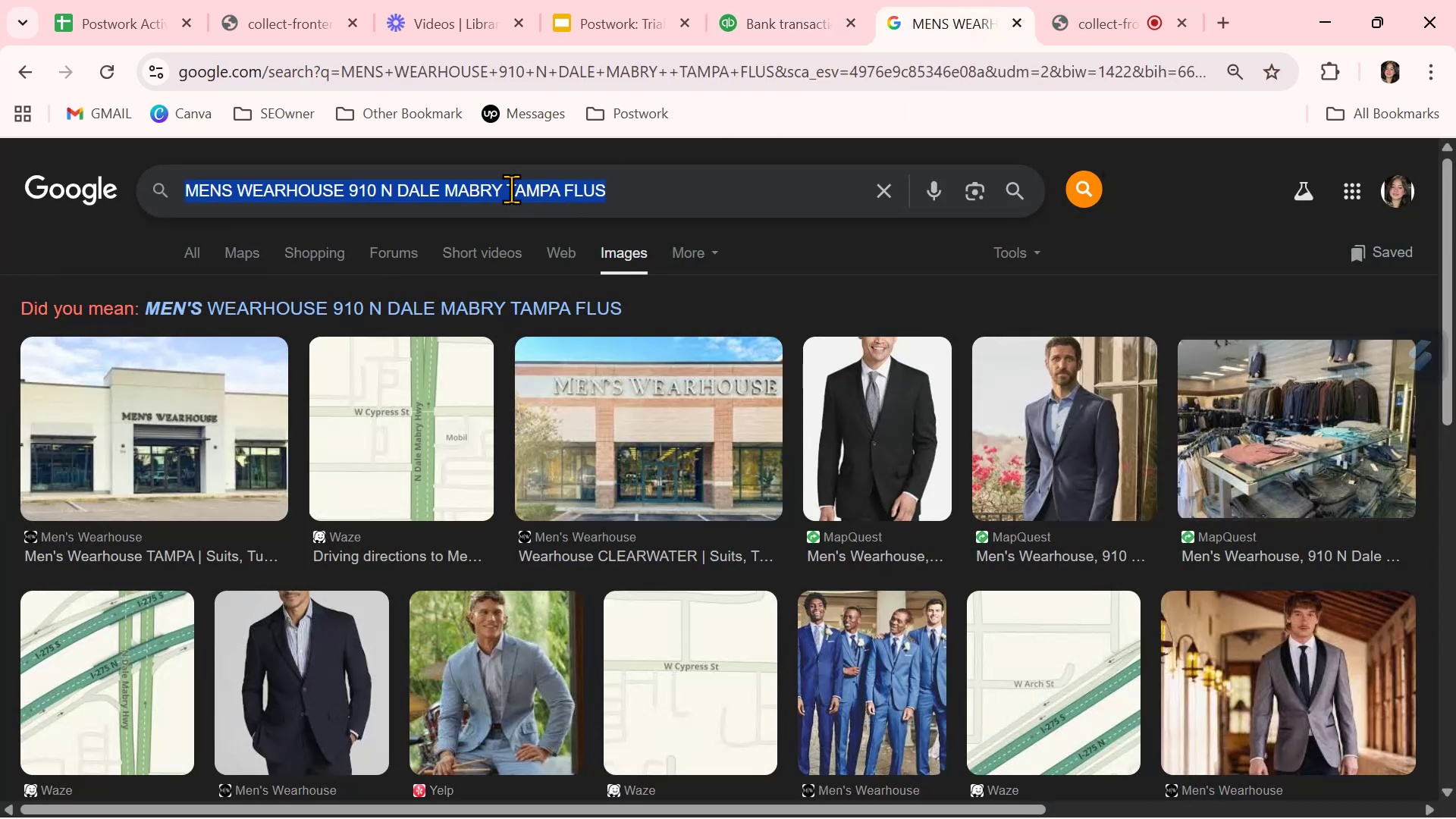 
key(Control+ControlLeft)
 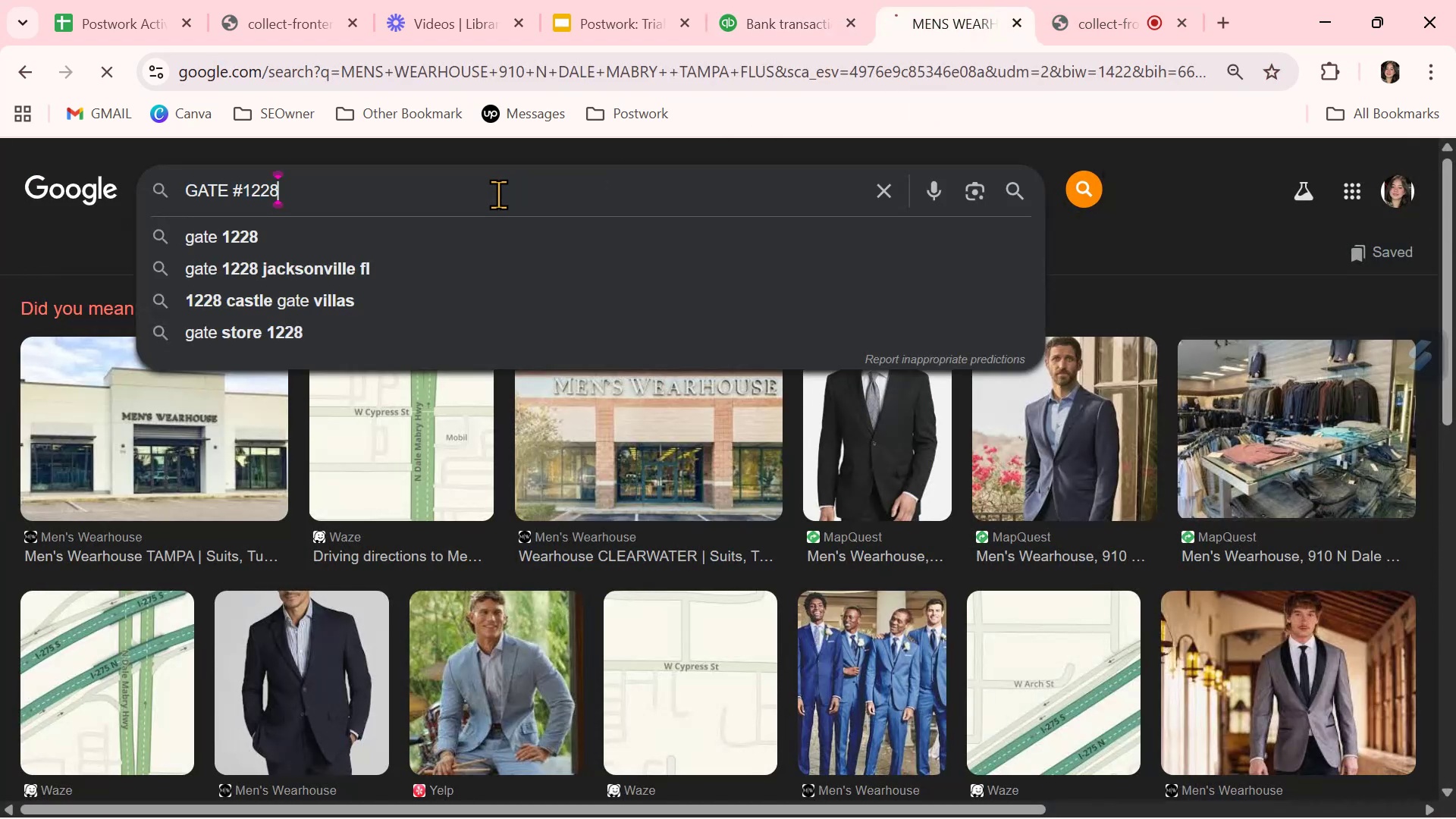 
key(Control+V)
 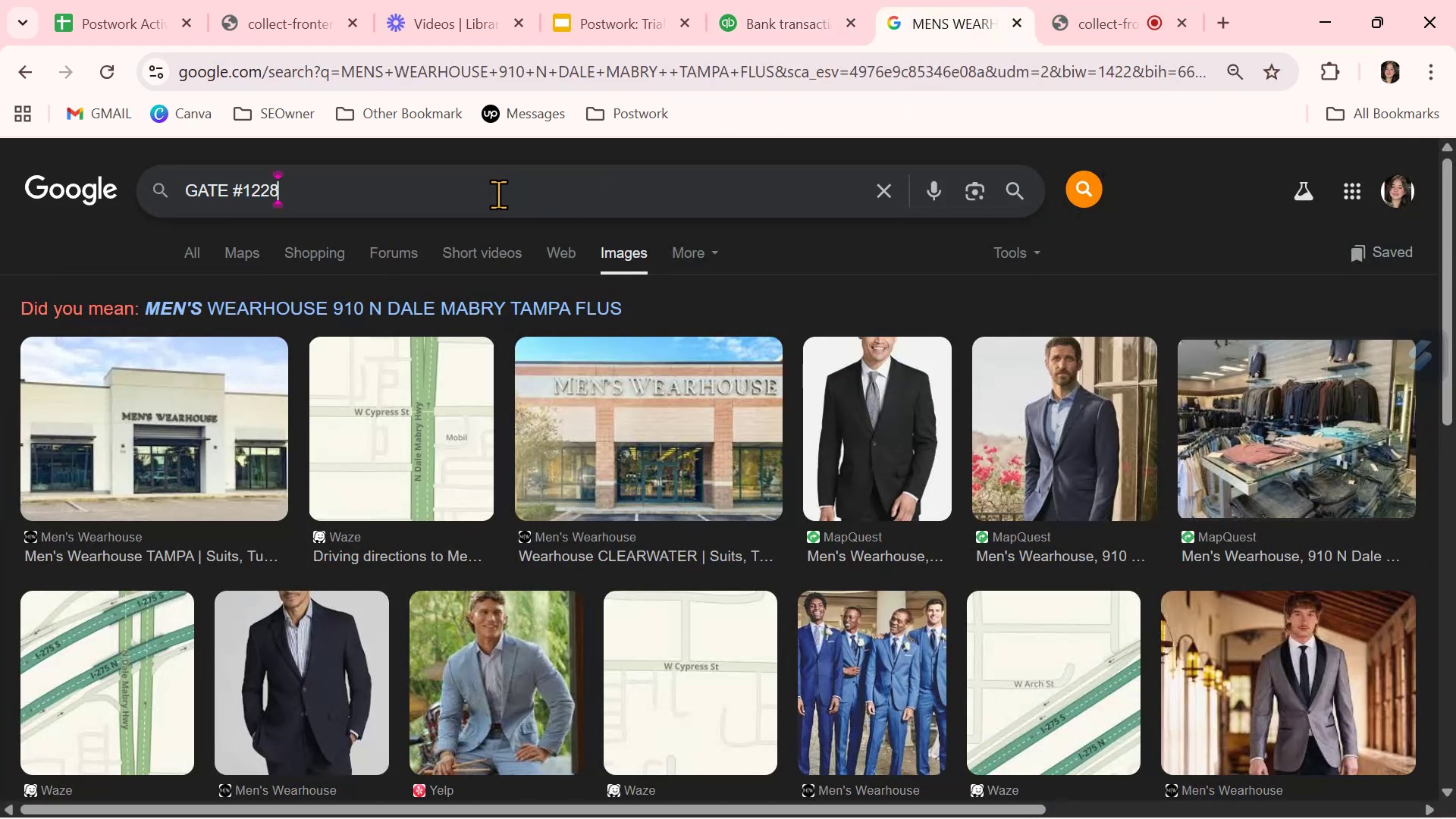 
key(NumpadEnter)
 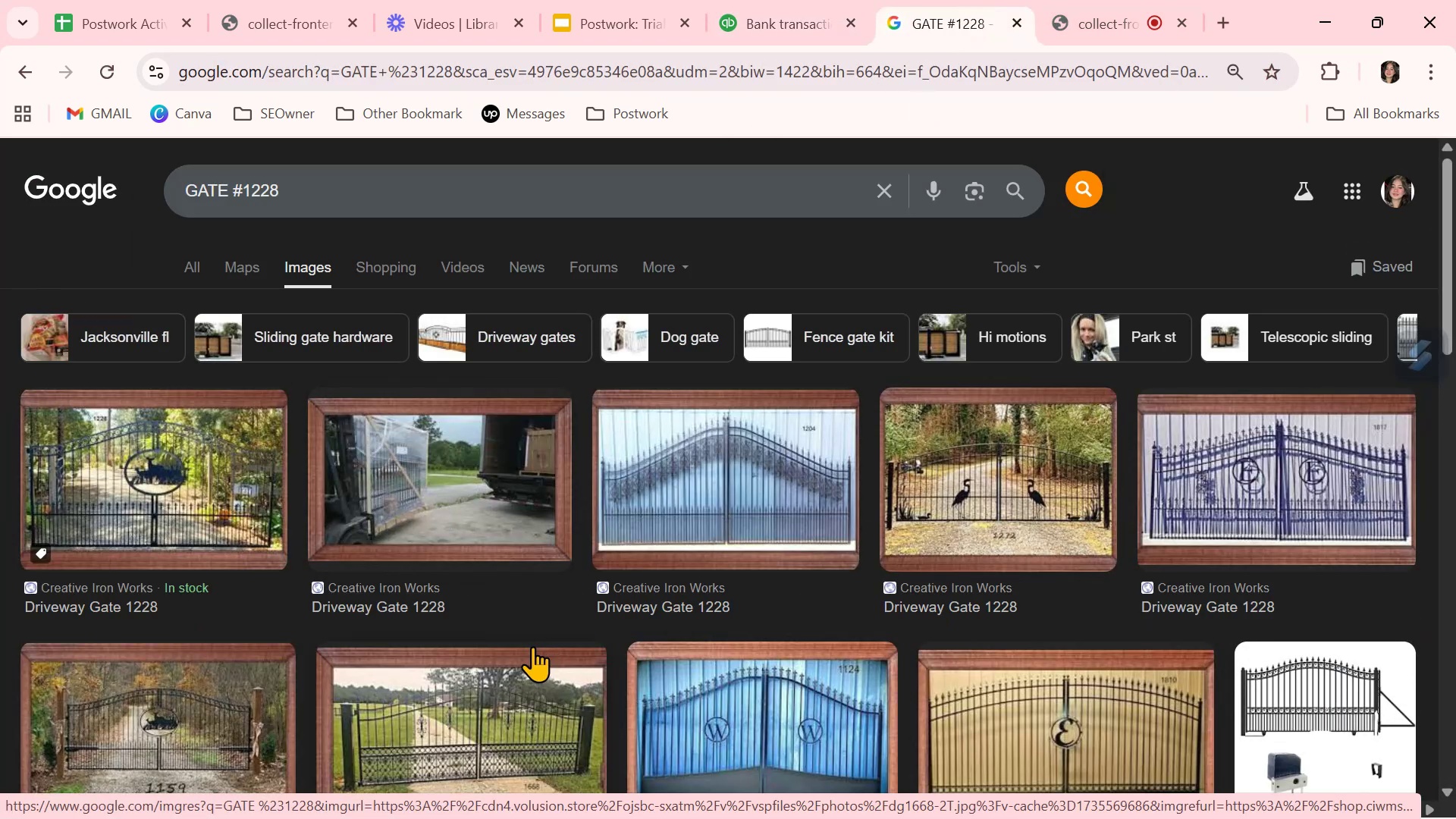 
wait(11.1)
 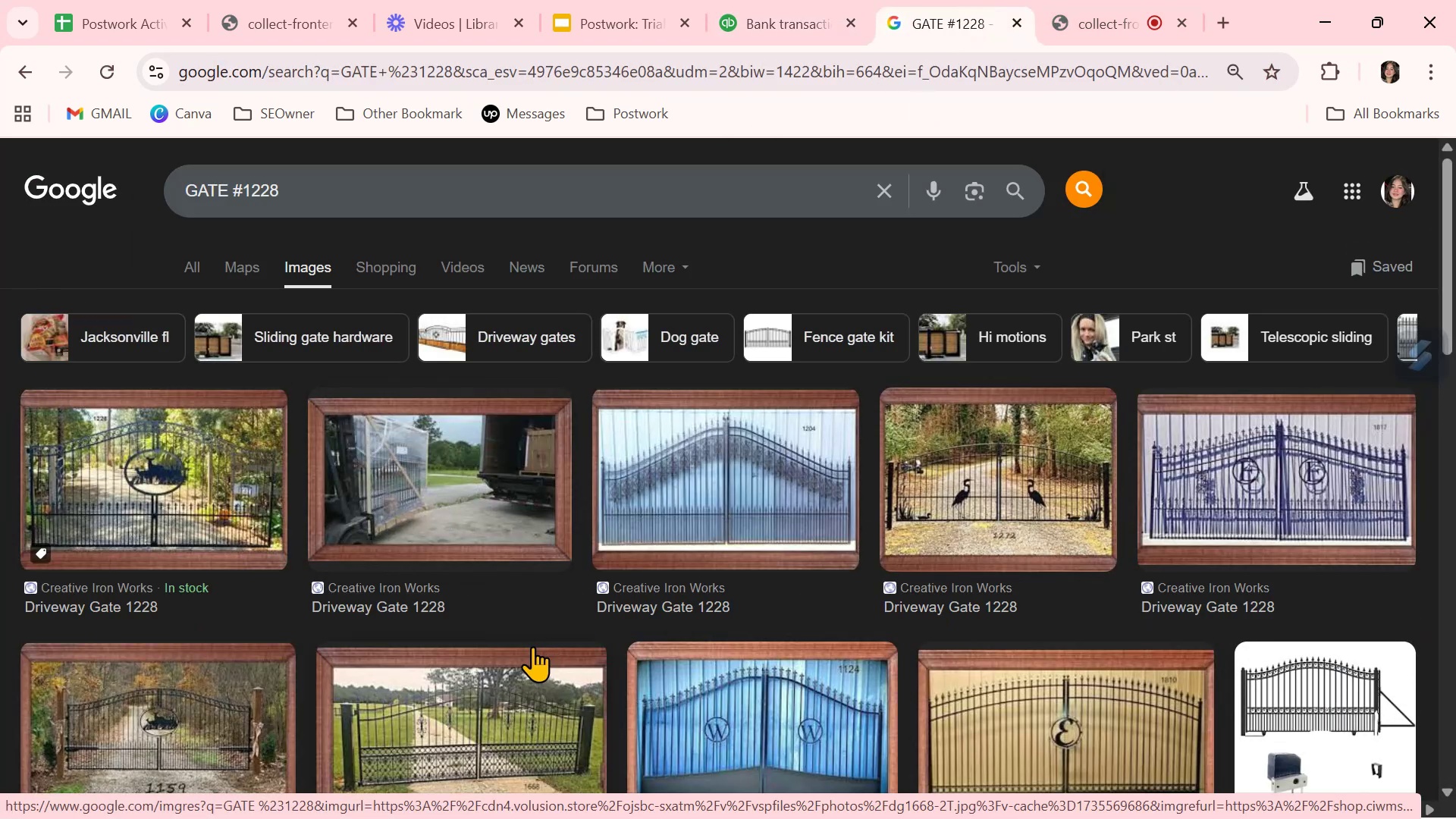 
left_click([799, 24])
 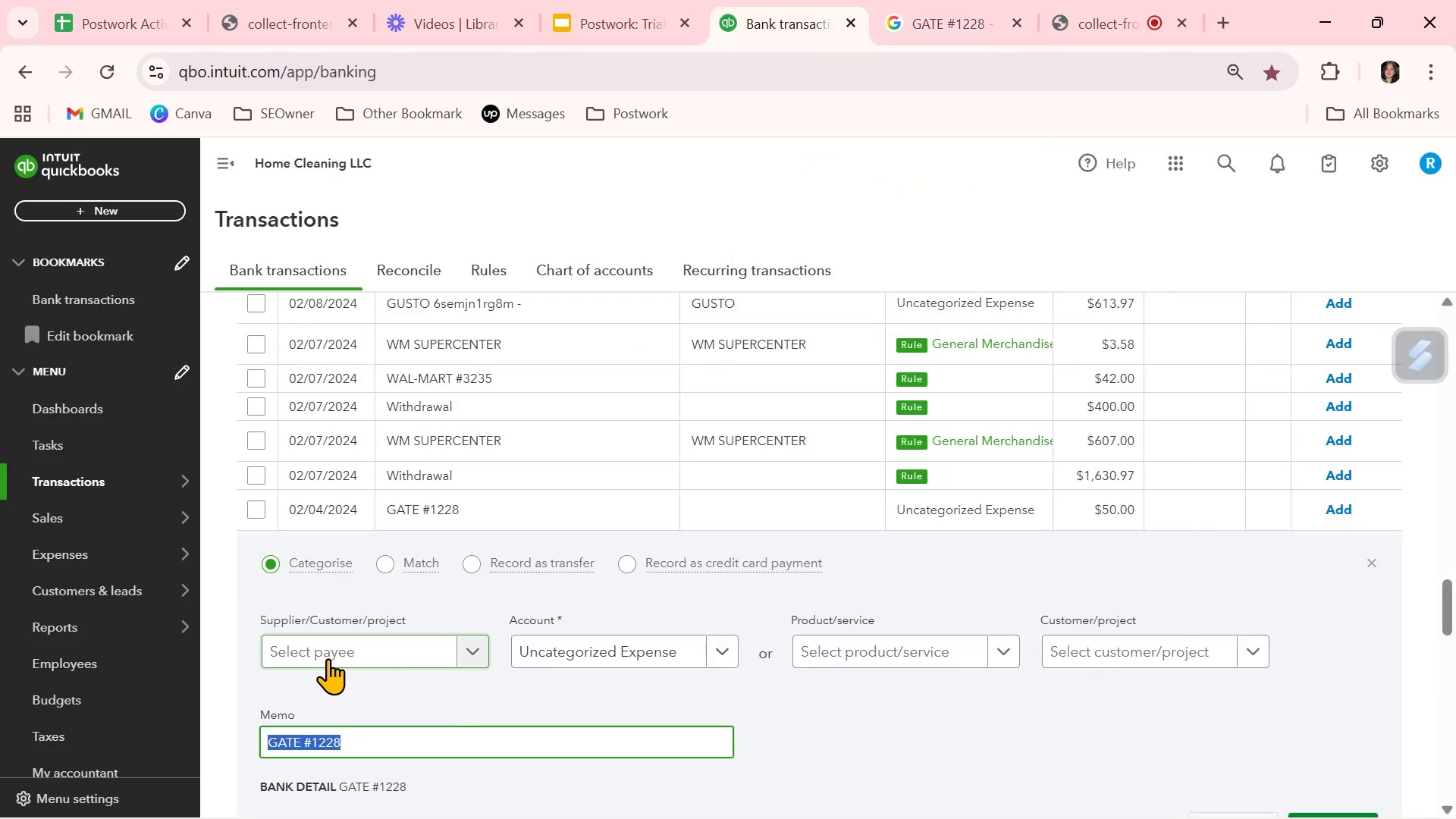 
wait(7.05)
 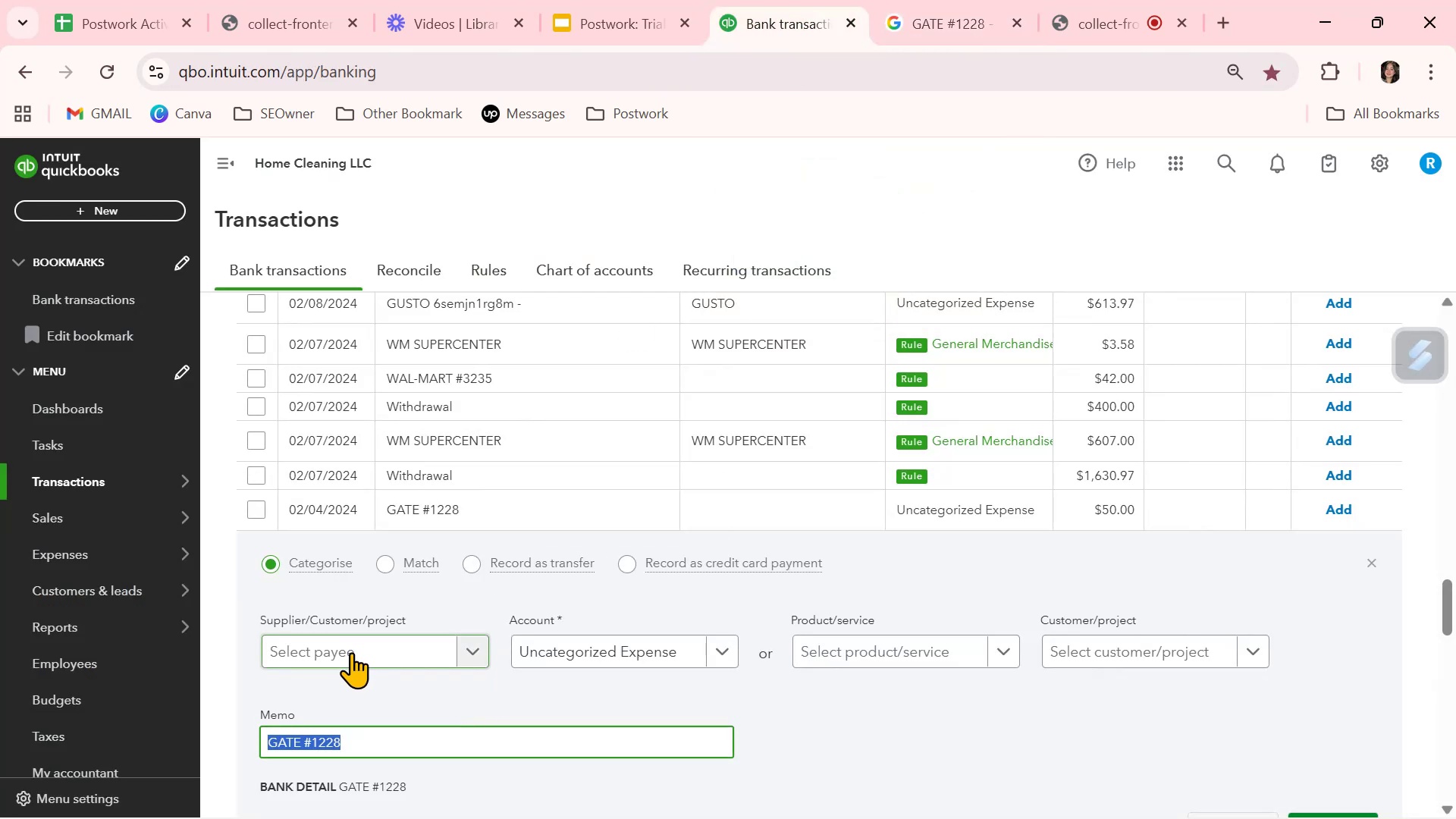 
scroll: coordinate [639, 699], scroll_direction: down, amount: 1.0
 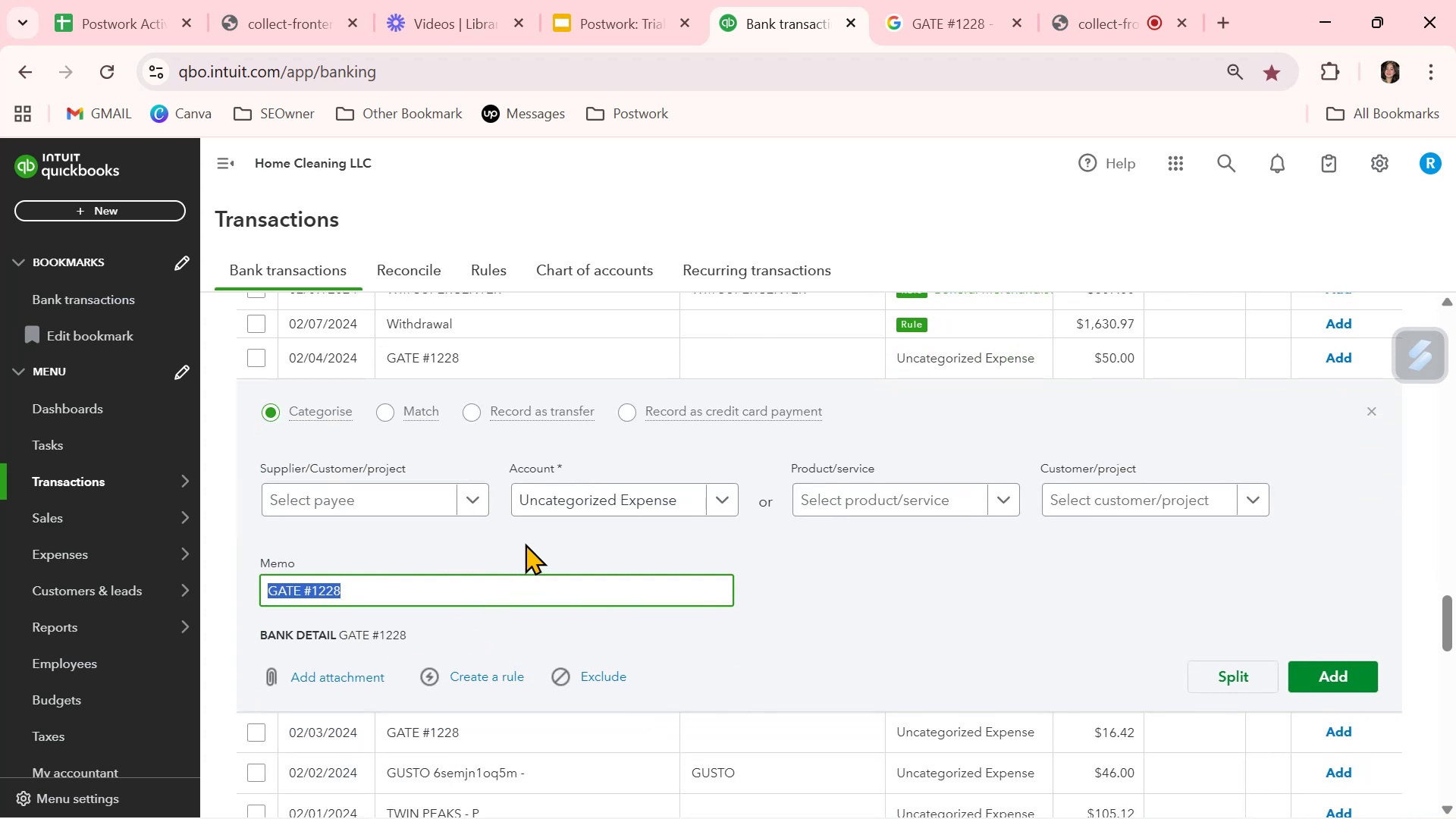 
wait(9.24)
 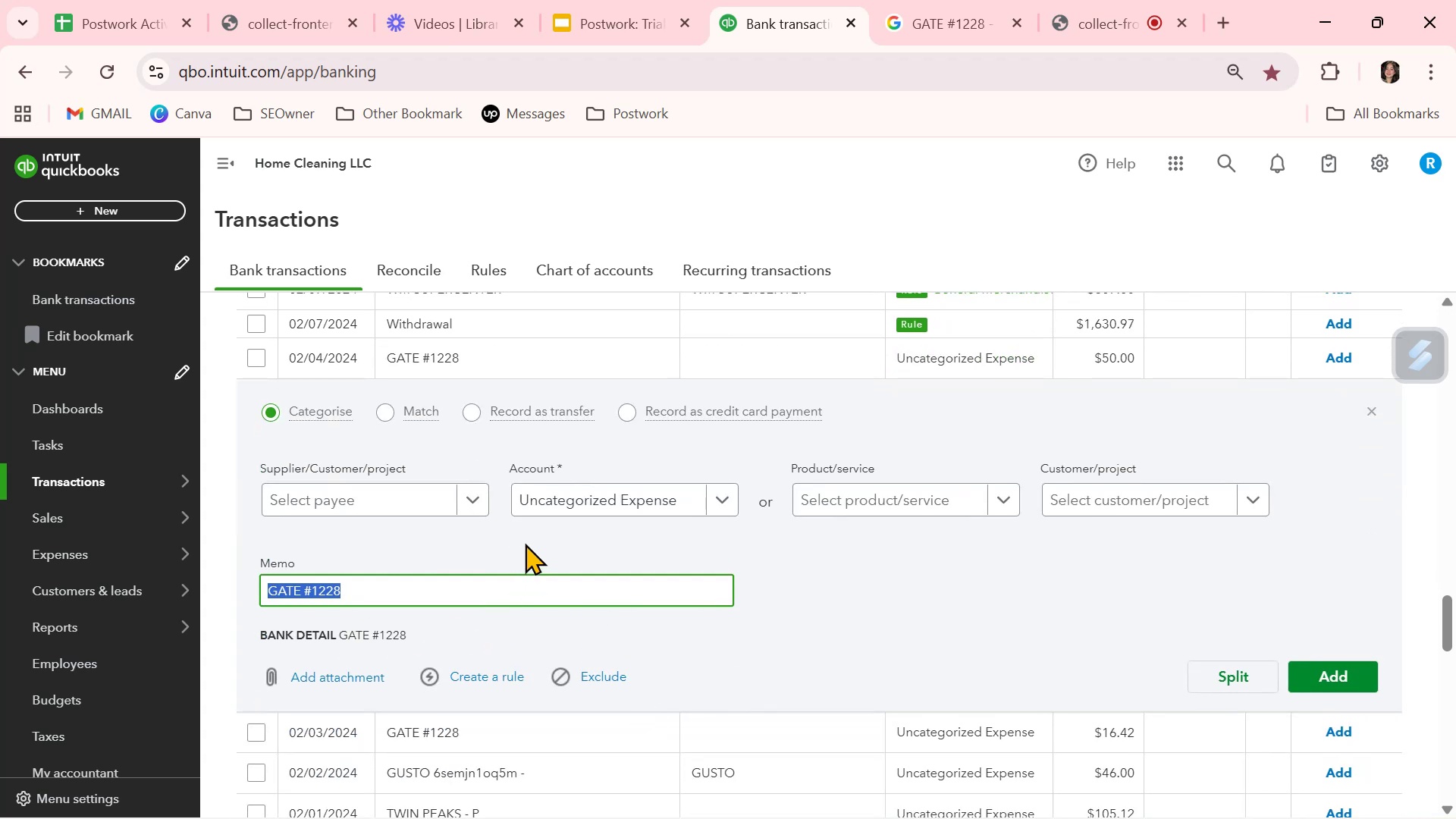 
scroll: coordinate [656, 347], scroll_direction: up, amount: 1.0
 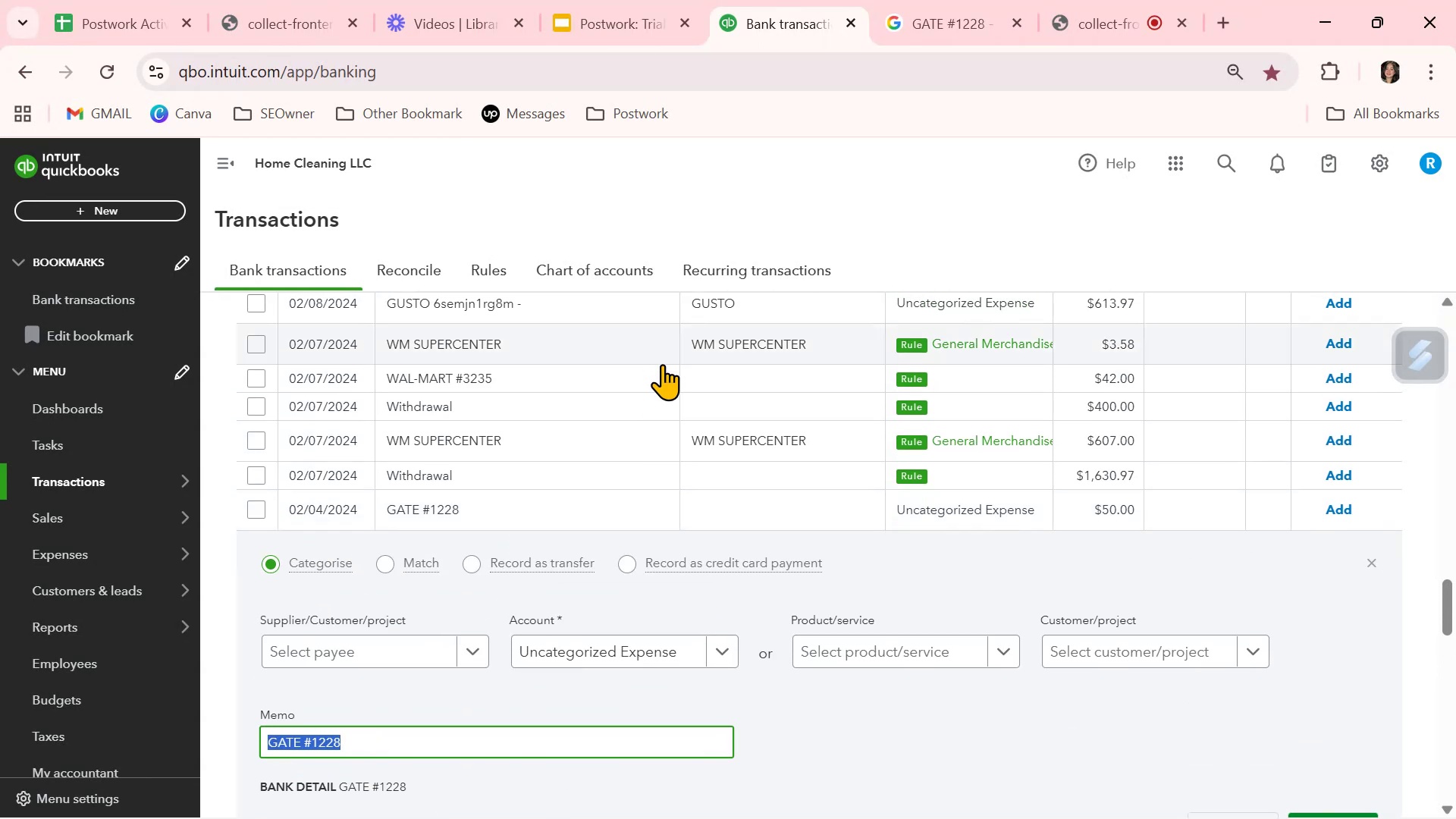 
scroll: coordinate [849, 486], scroll_direction: down, amount: 3.0
 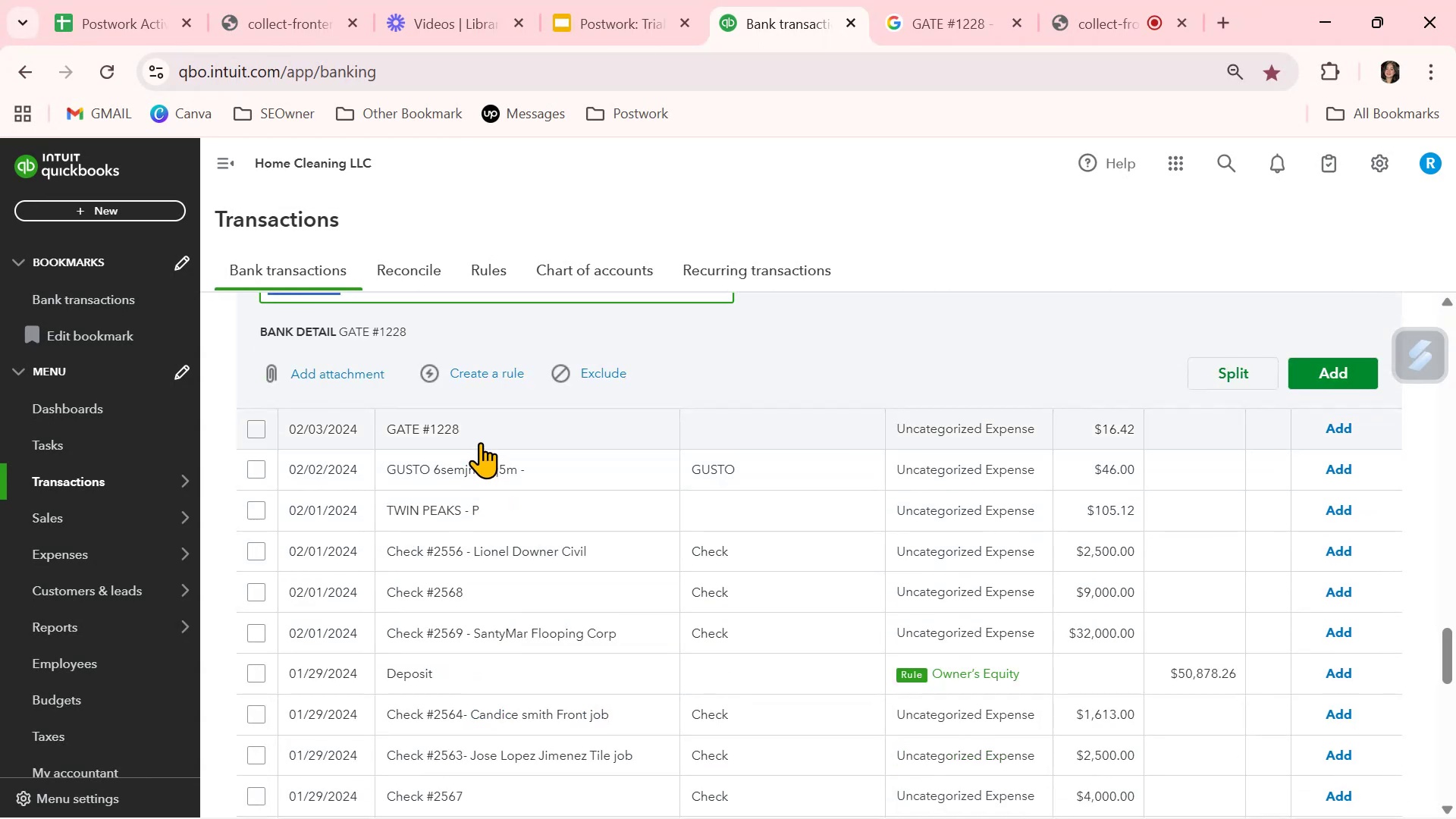 
scroll: coordinate [506, 601], scroll_direction: up, amount: 2.0
 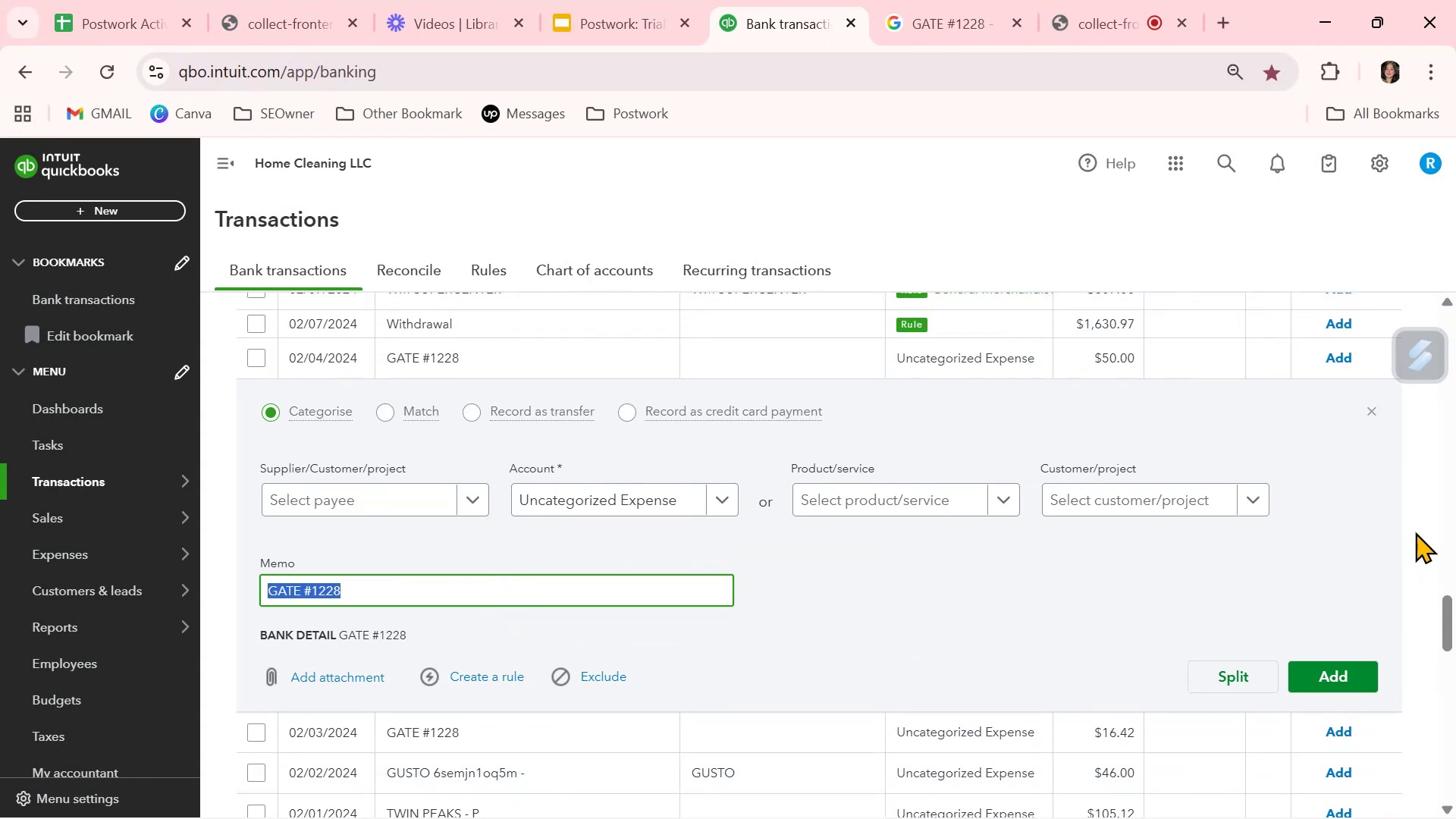 
left_click([1369, 410])
 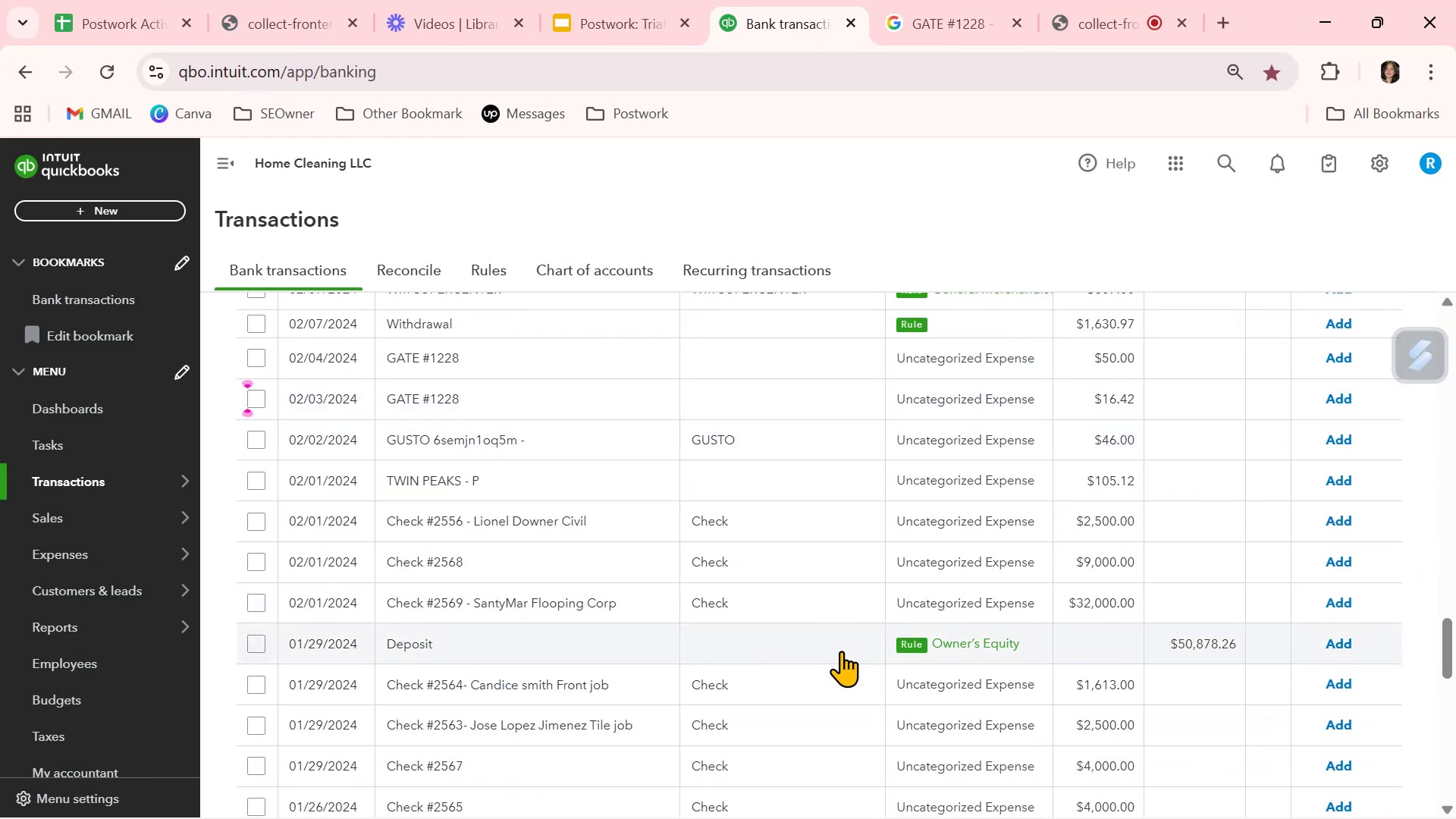 
scroll: coordinate [620, 579], scroll_direction: down, amount: 4.0
 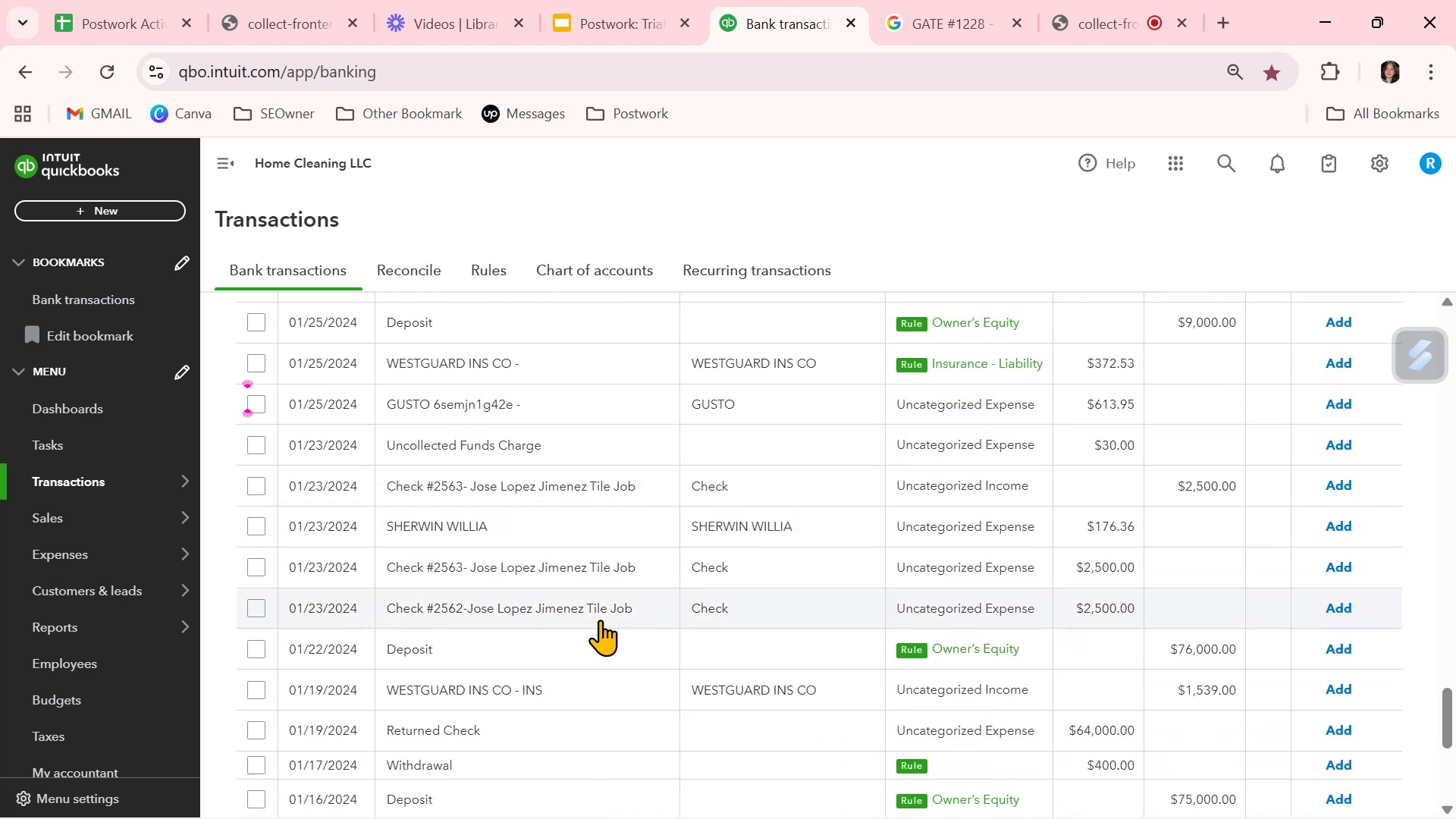 
wait(6.12)
 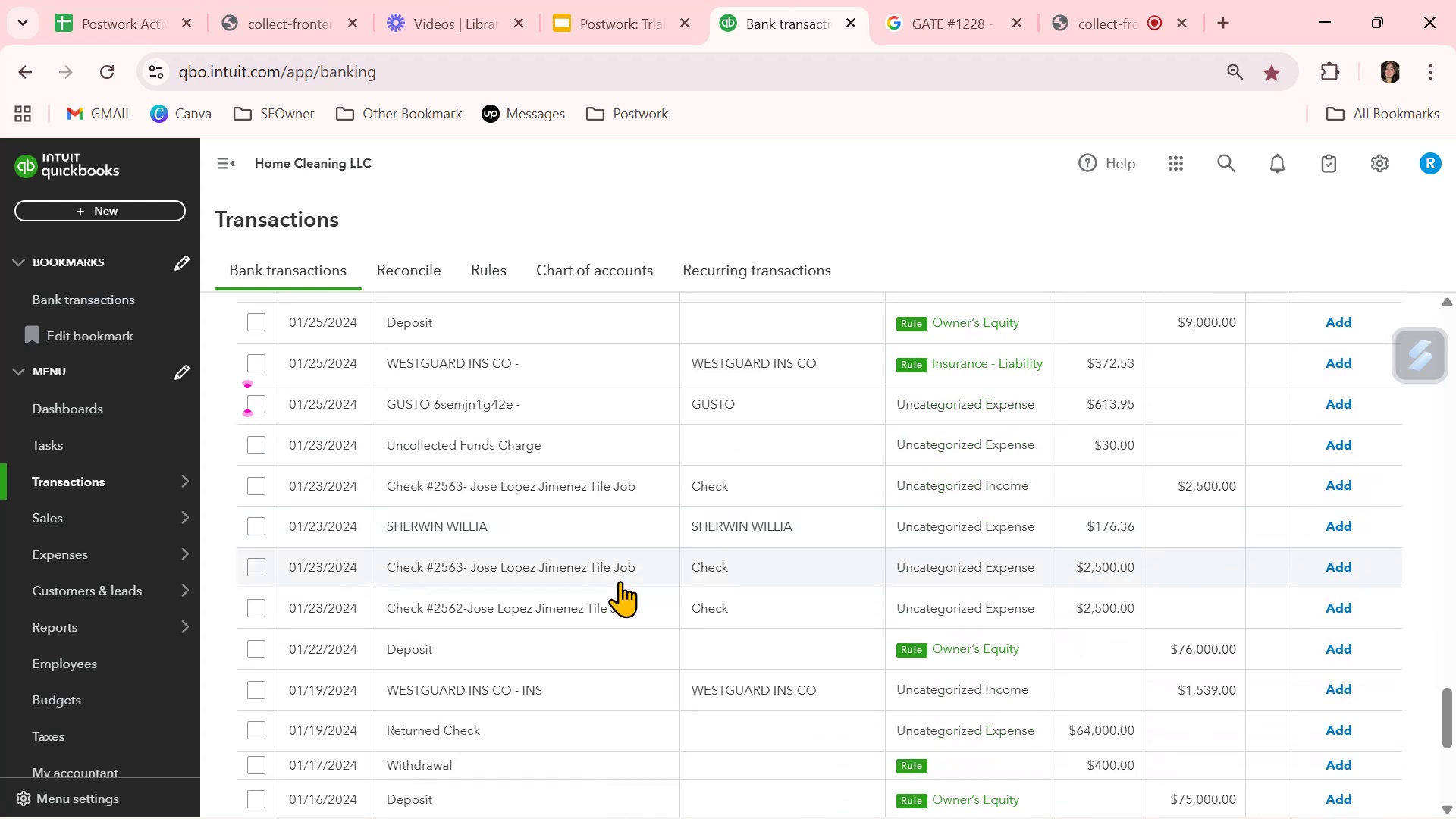 
scroll: coordinate [600, 620], scroll_direction: down, amount: 2.0
 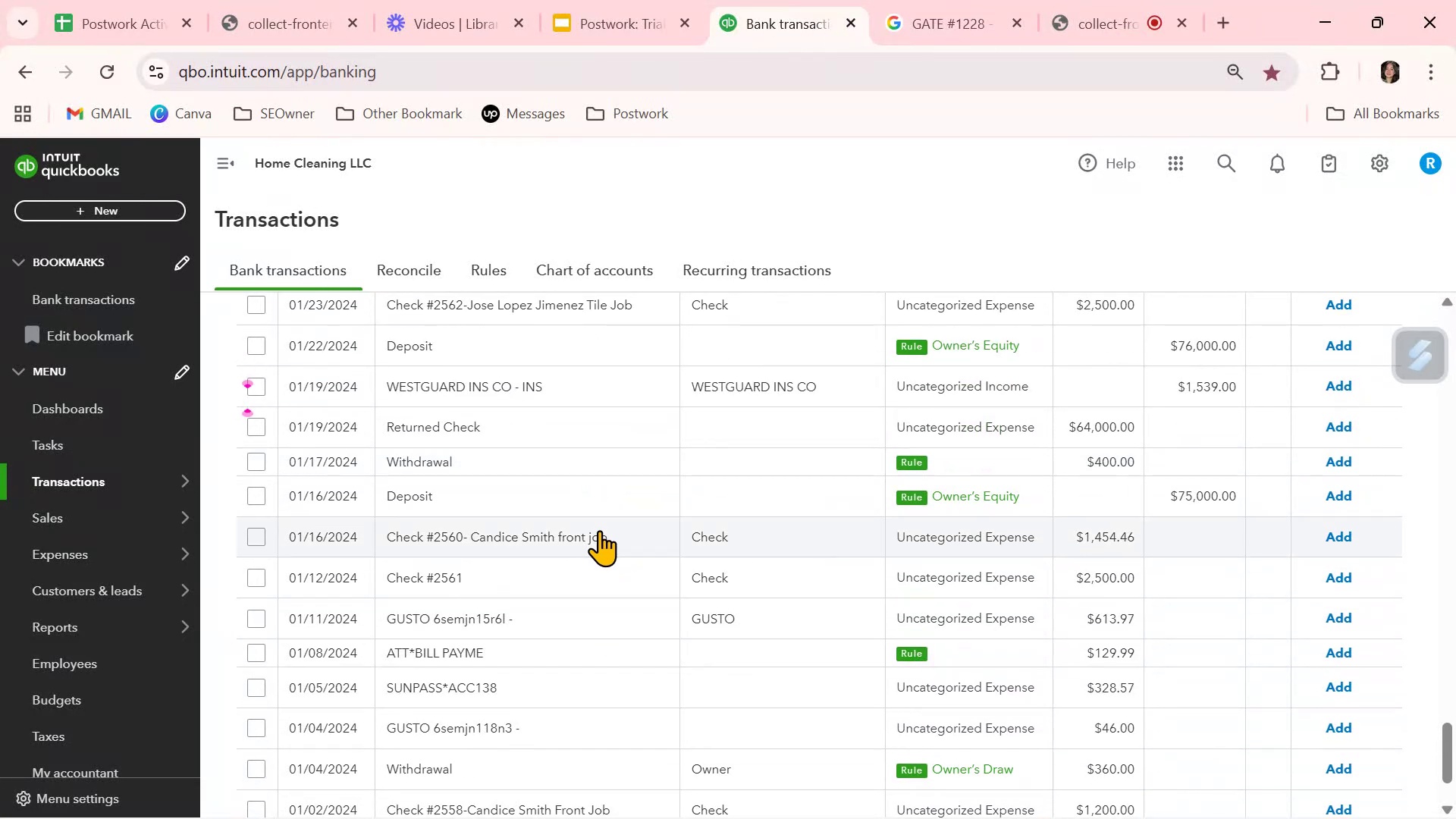 
wait(8.81)
 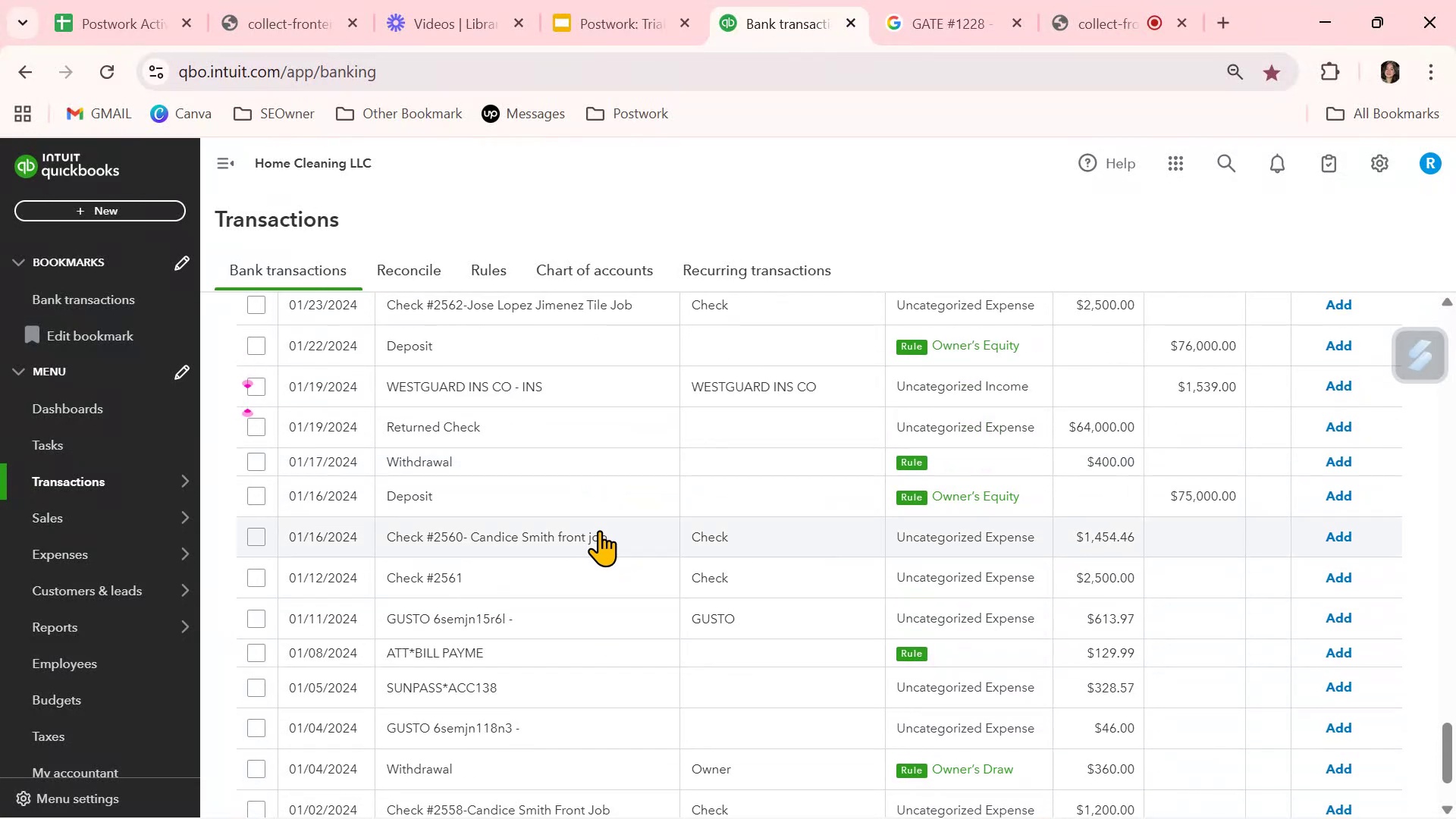 
scroll: coordinate [598, 531], scroll_direction: down, amount: 1.0
 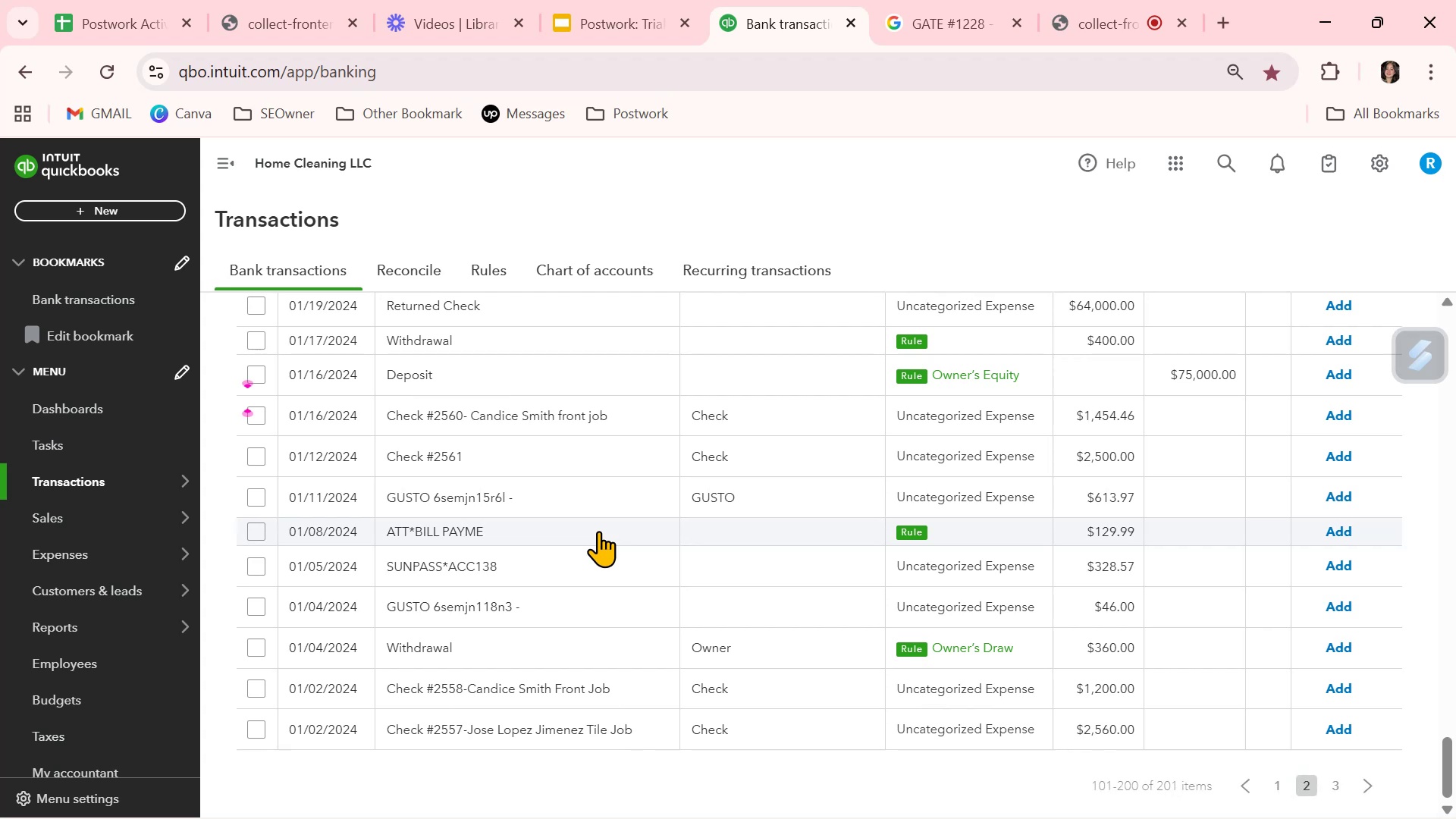 
left_click([598, 531])
 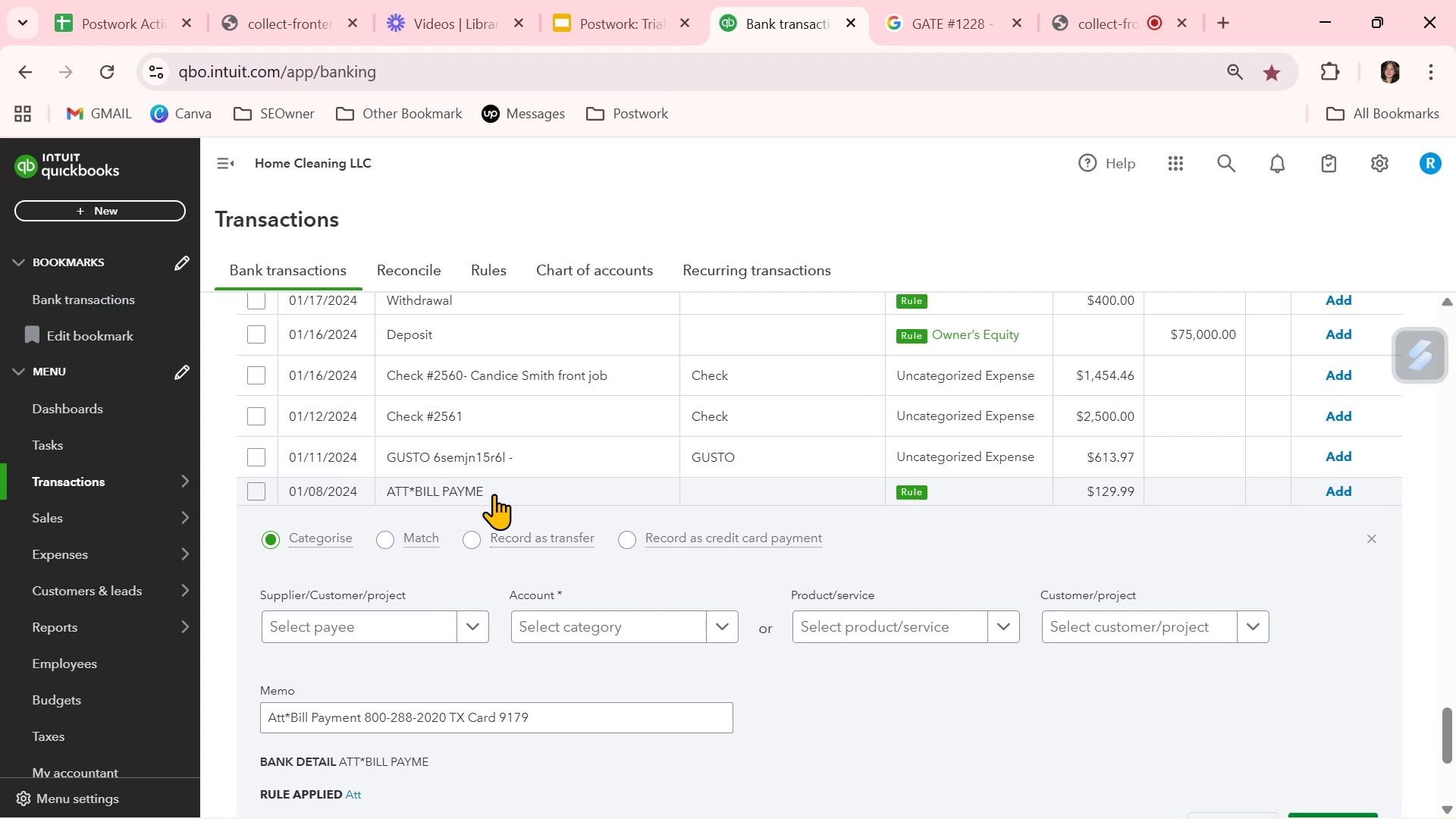 
wait(14.86)
 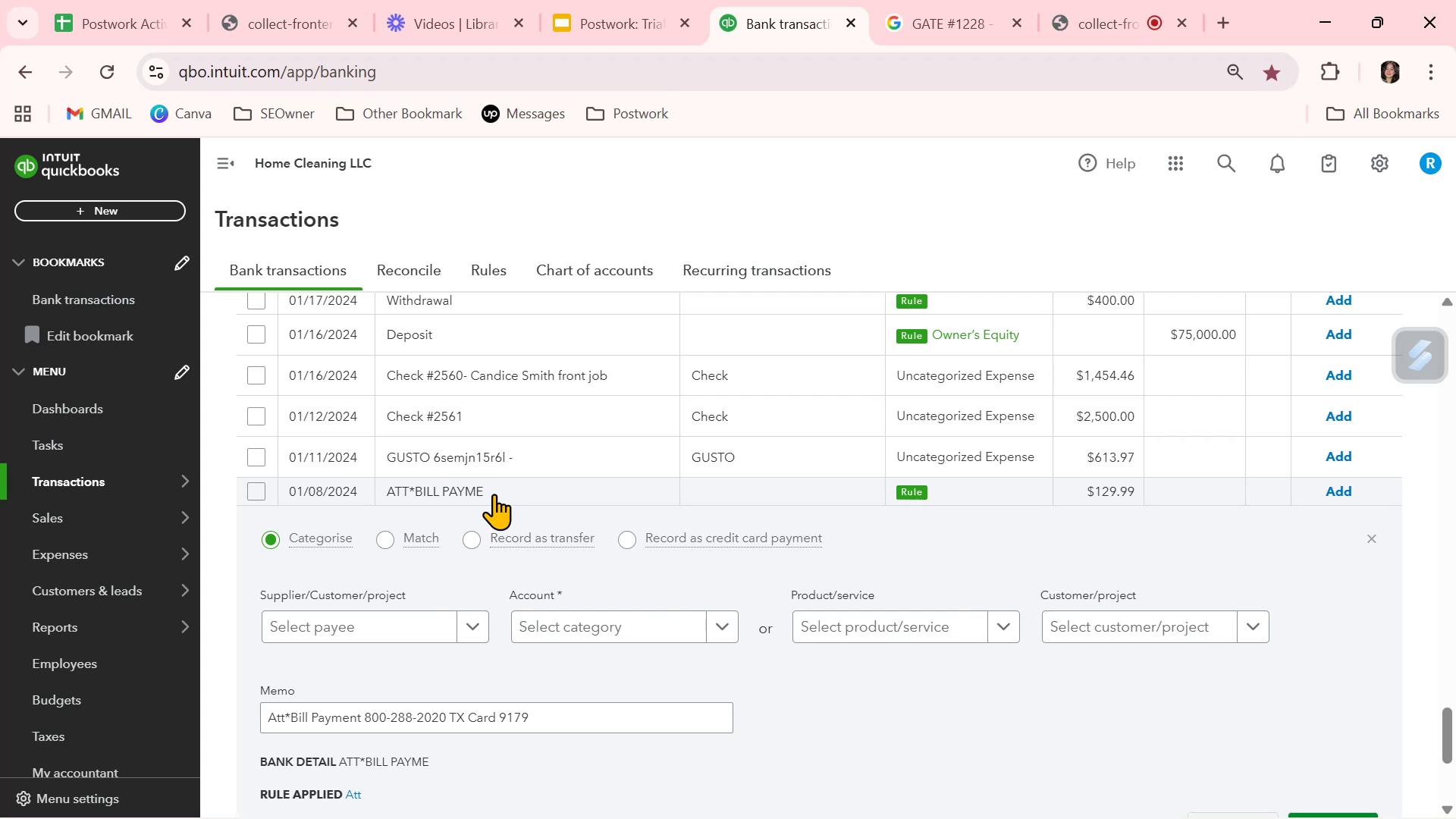 
left_click([1367, 536])
 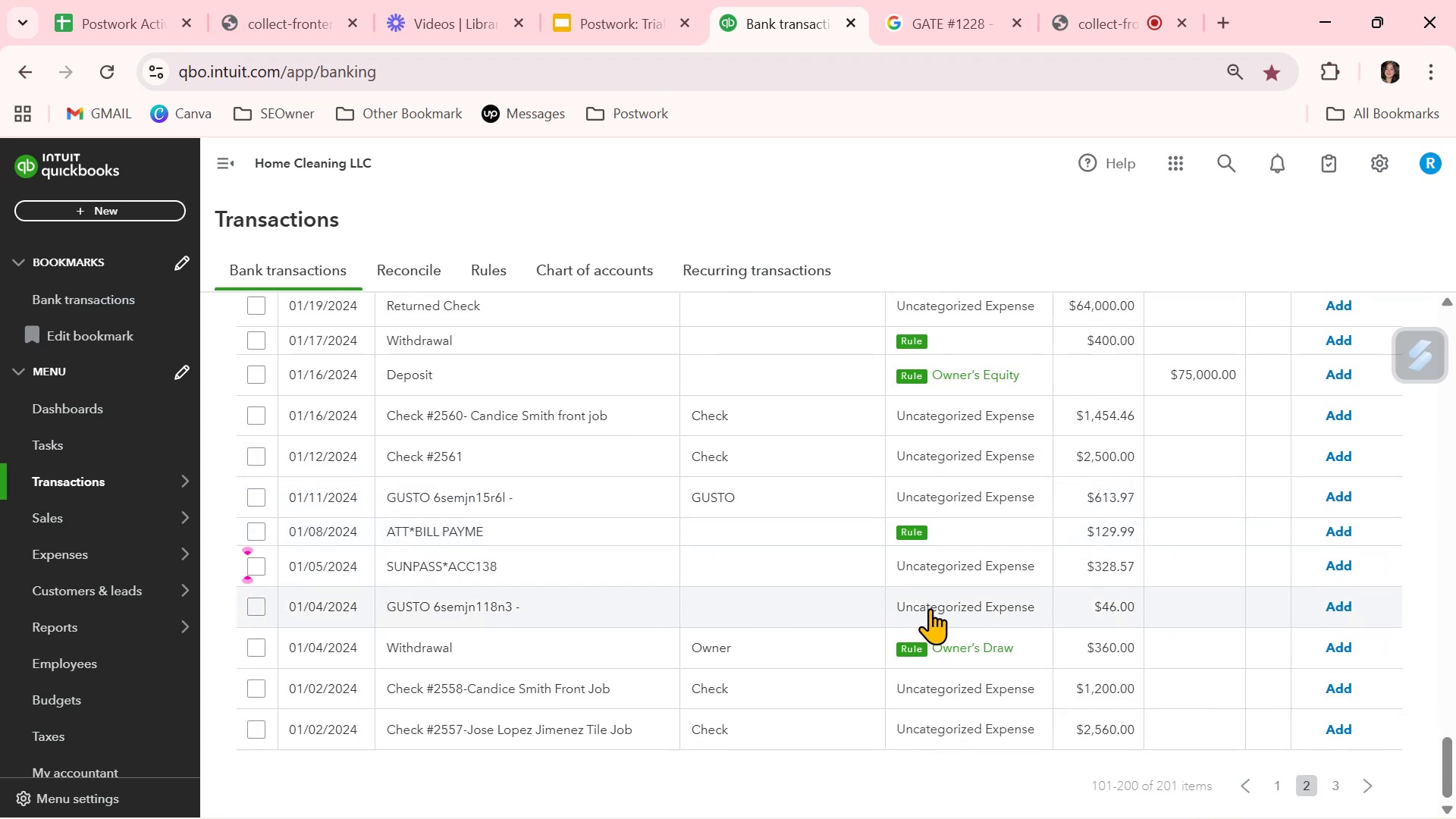 
scroll: coordinate [930, 608], scroll_direction: none, amount: 0.0
 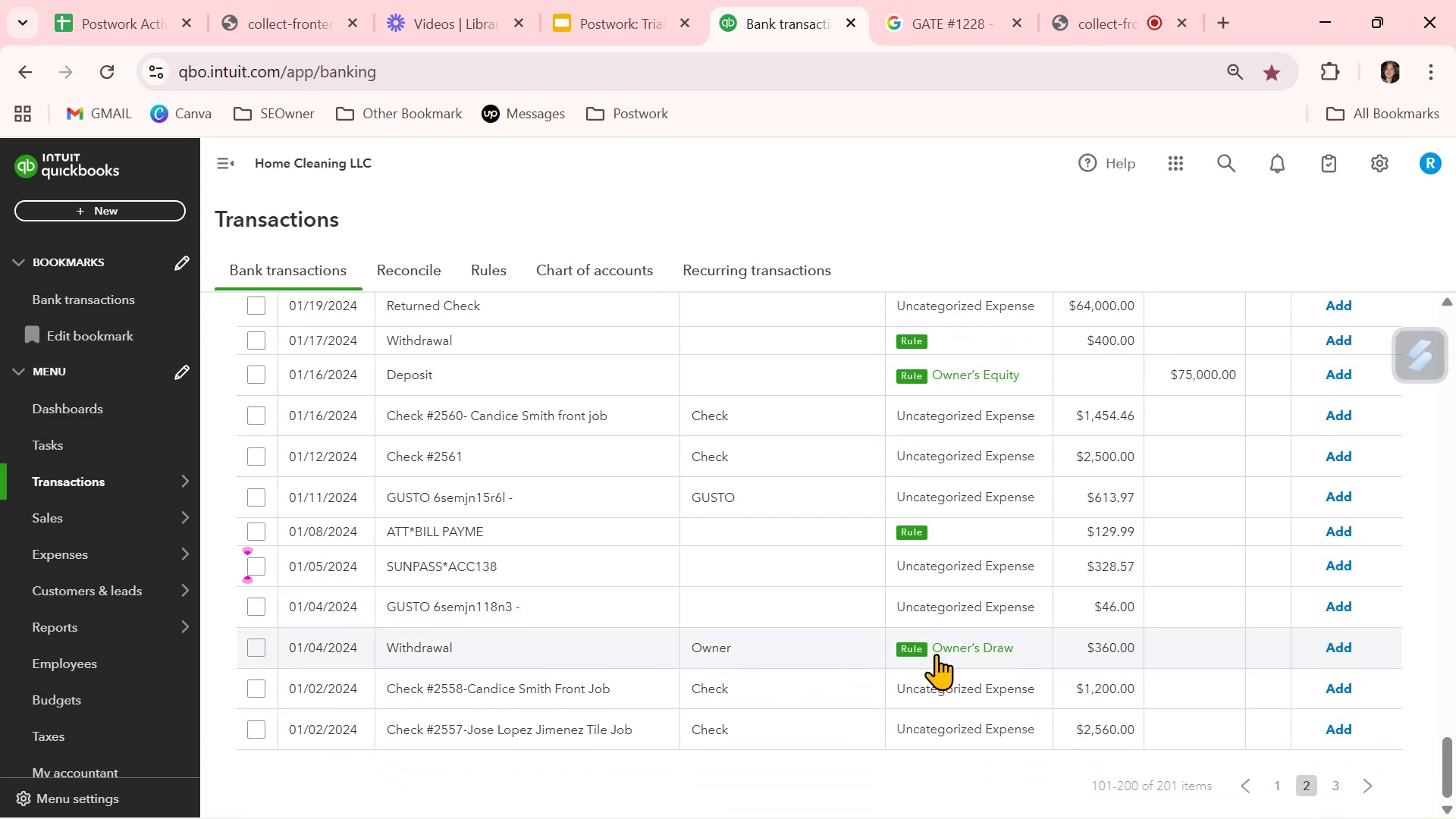 
wait(9.19)
 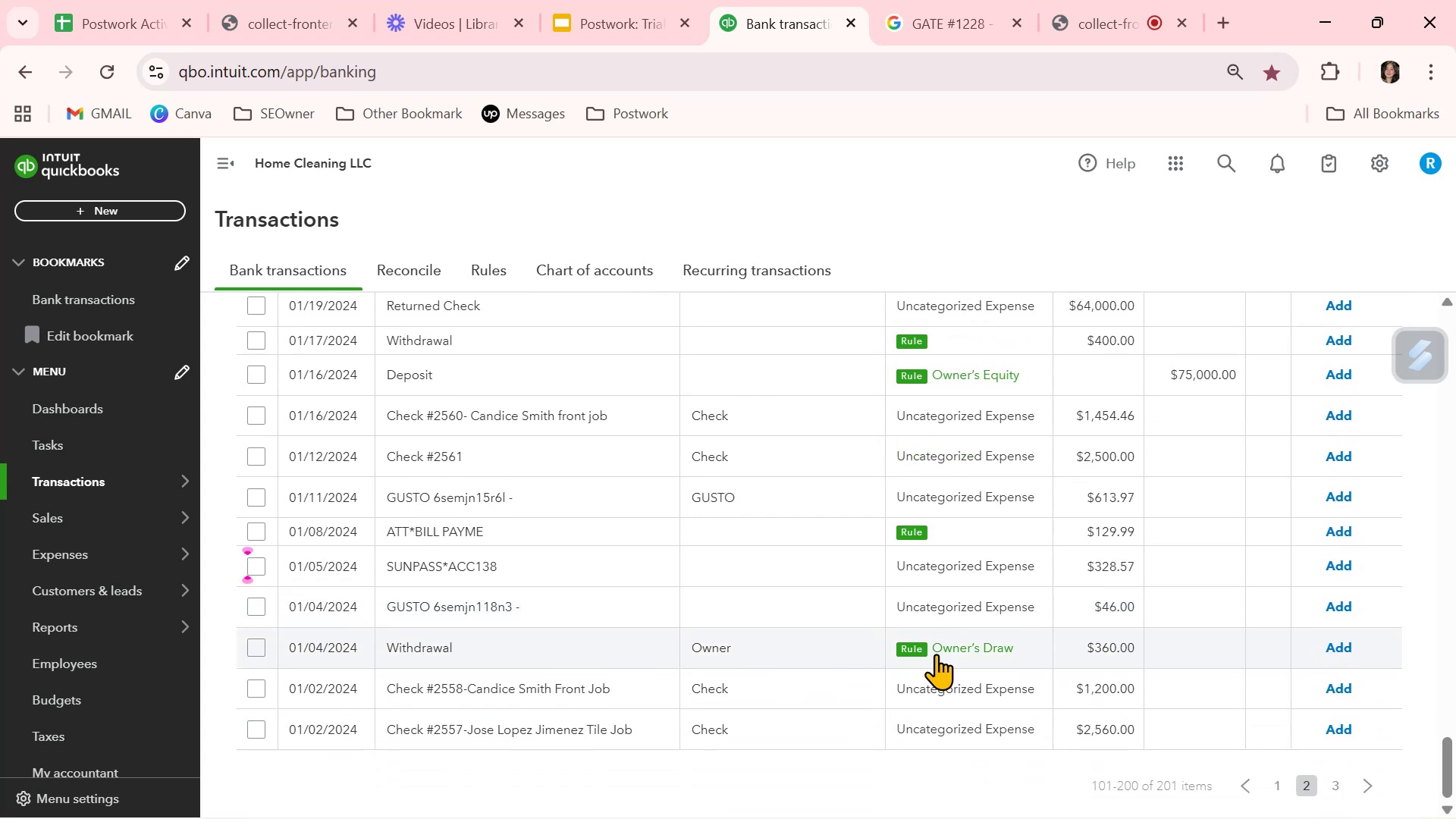 
left_click([848, 649])
 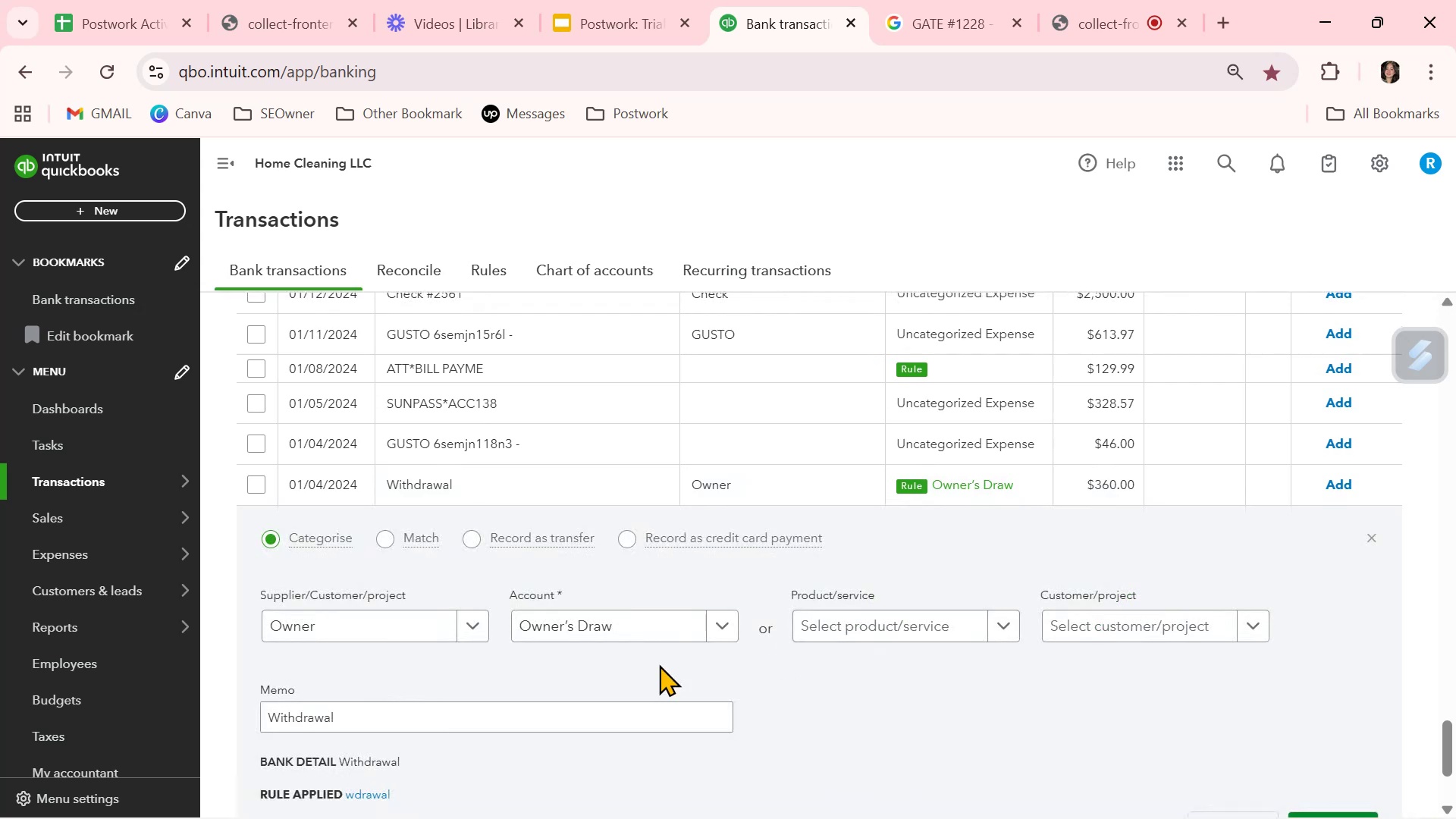 
scroll: coordinate [570, 693], scroll_direction: down, amount: 1.0
 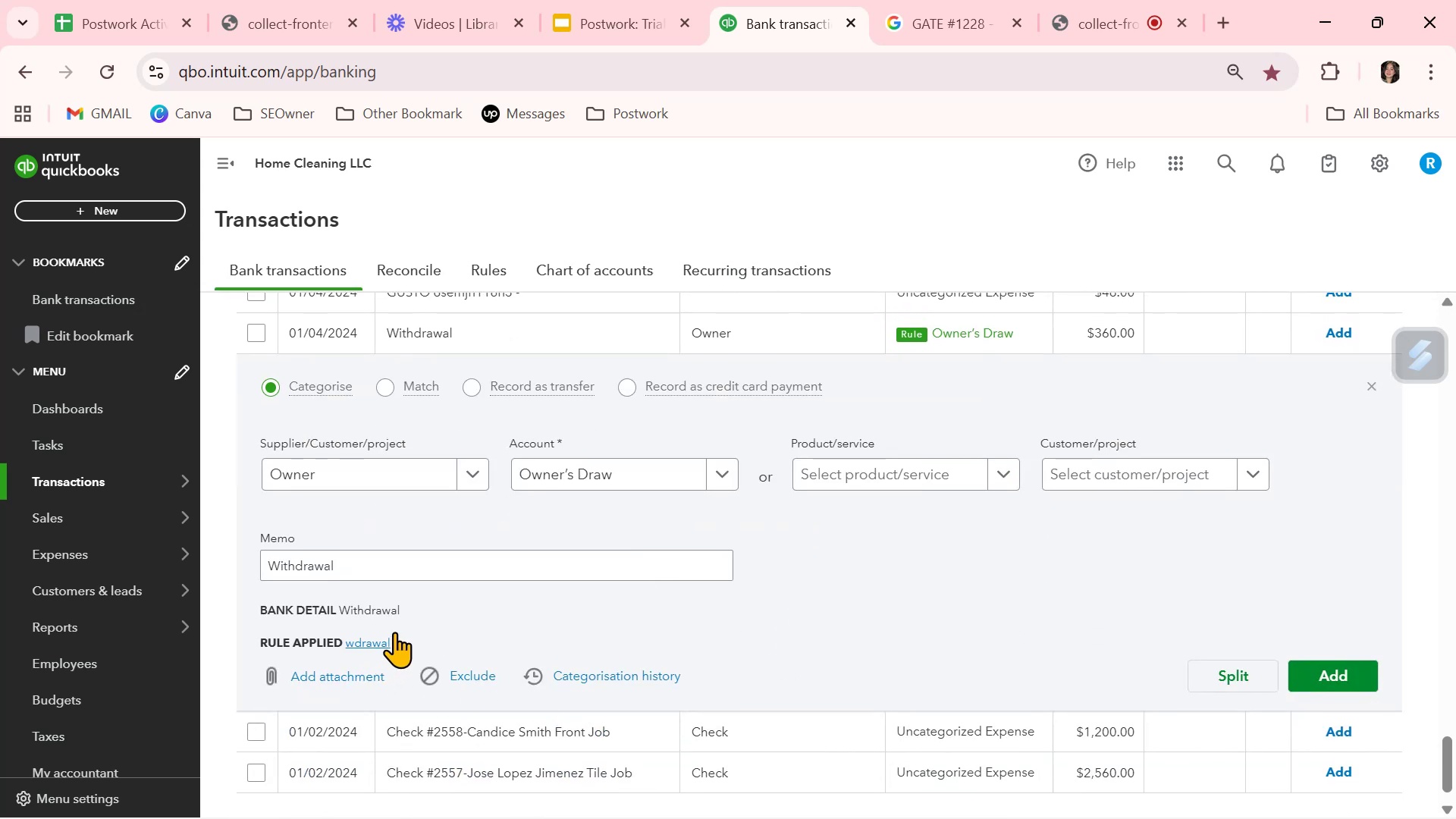 
wait(12.49)
 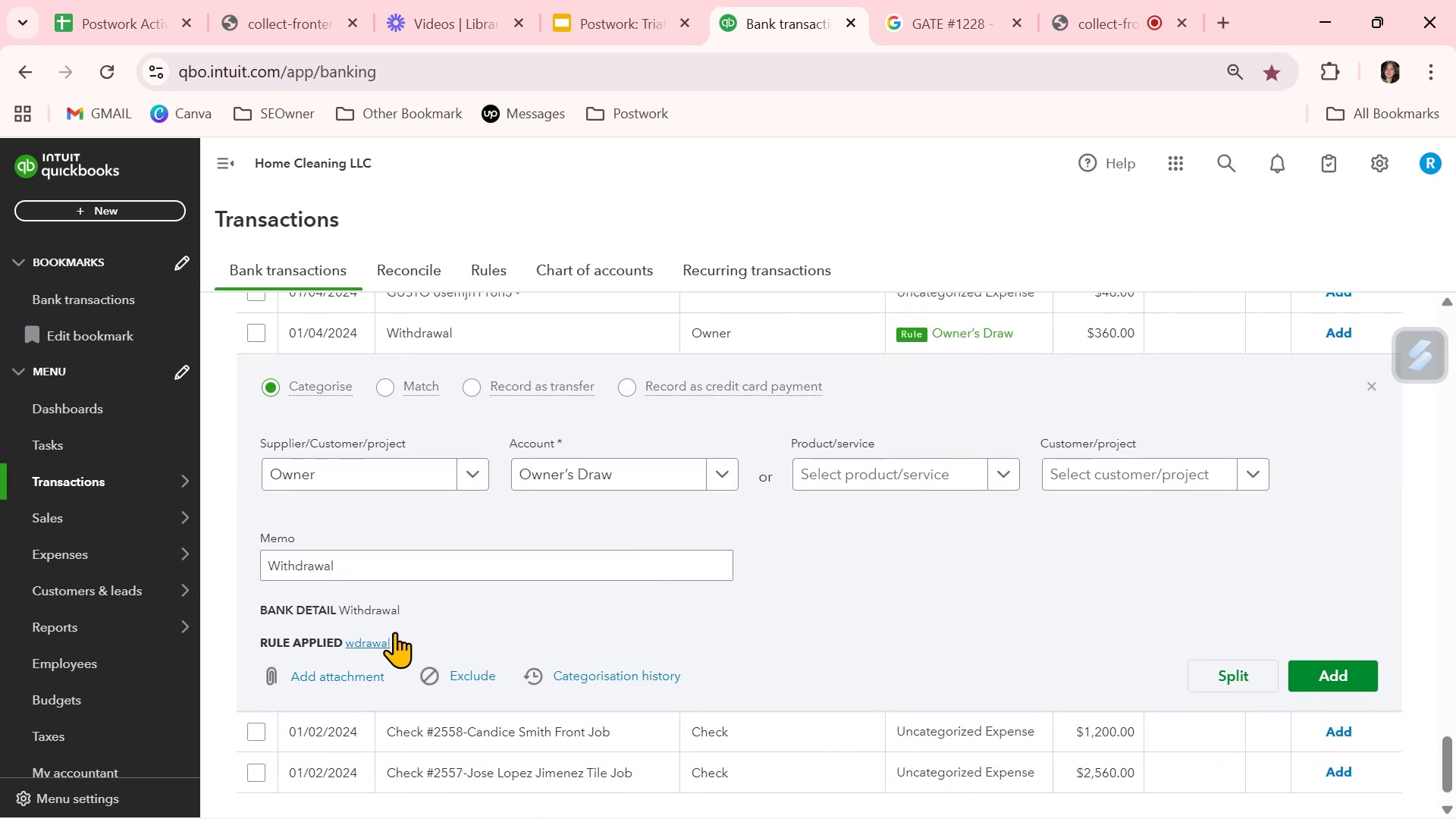 
left_click([1373, 389])
 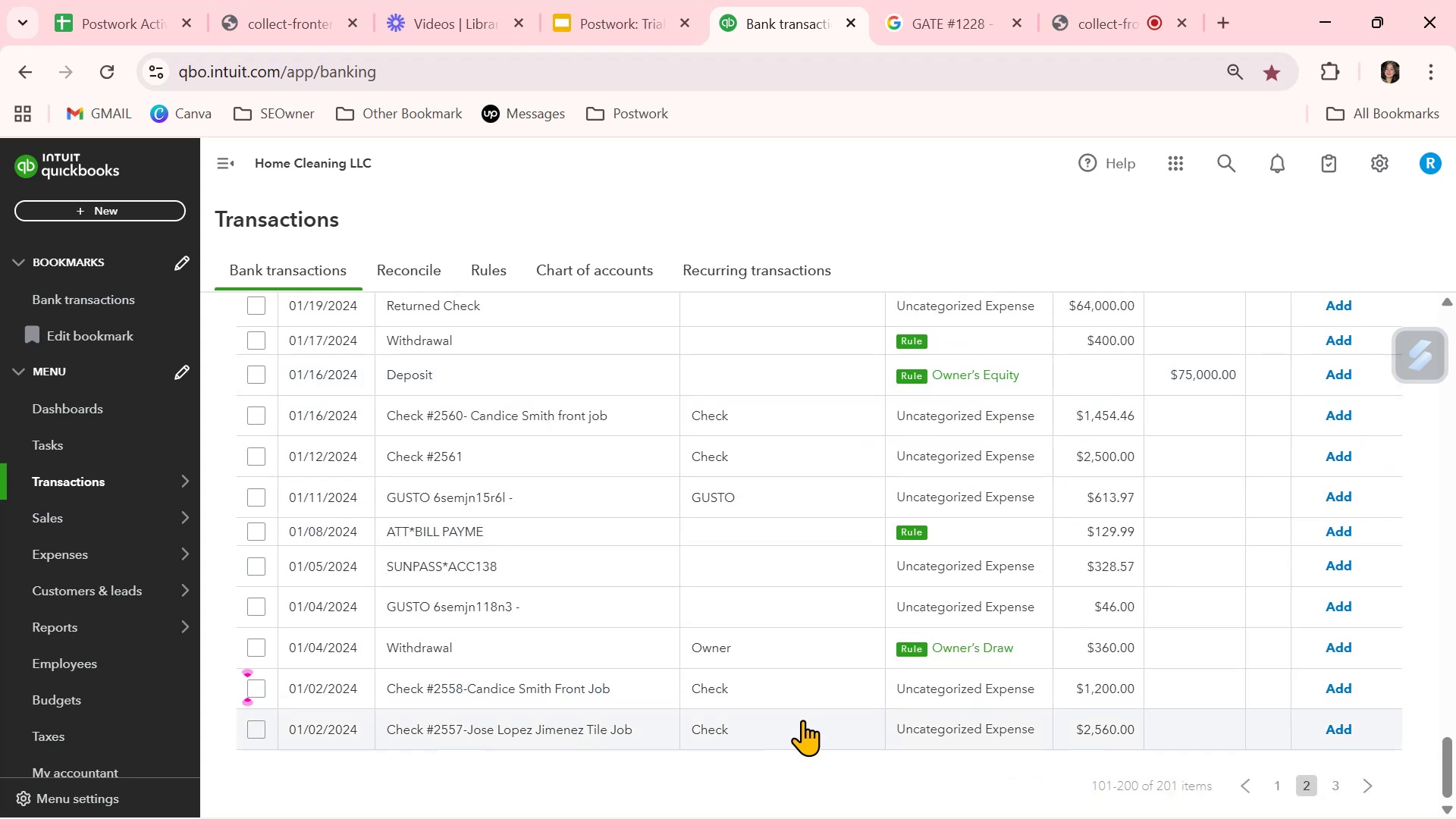 
wait(7.95)
 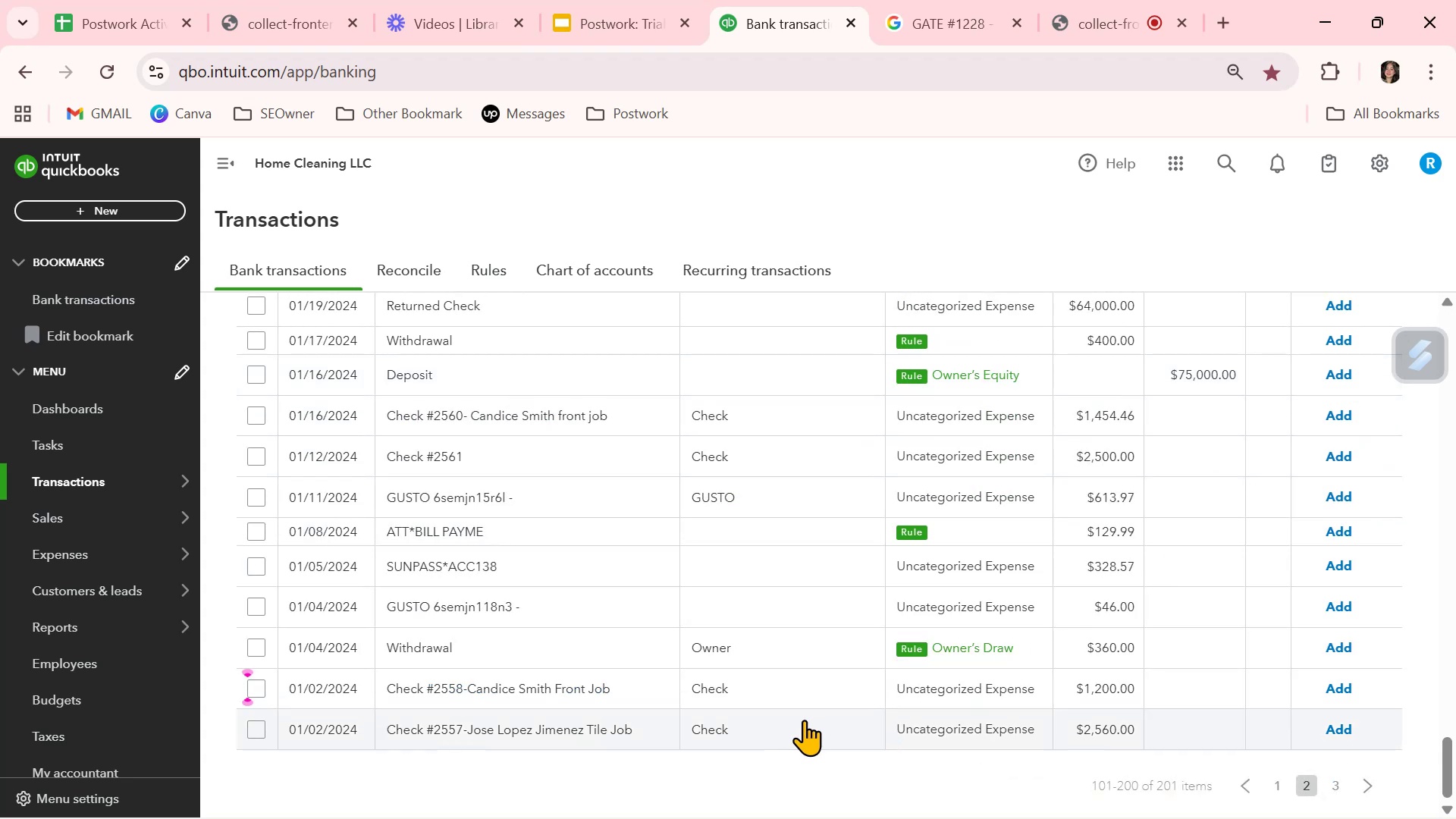 
left_click([774, 341])
 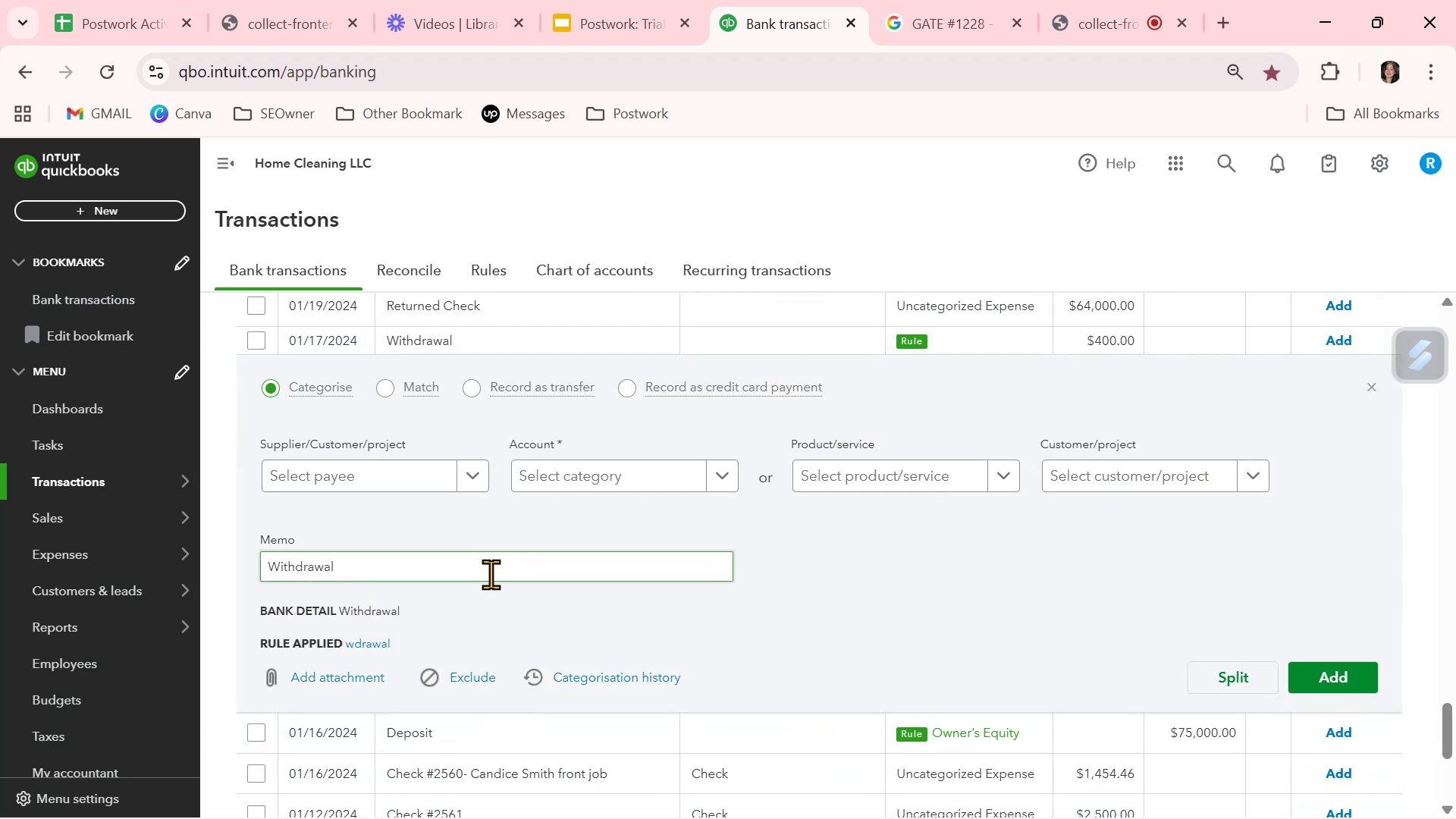 
left_click([406, 466])
 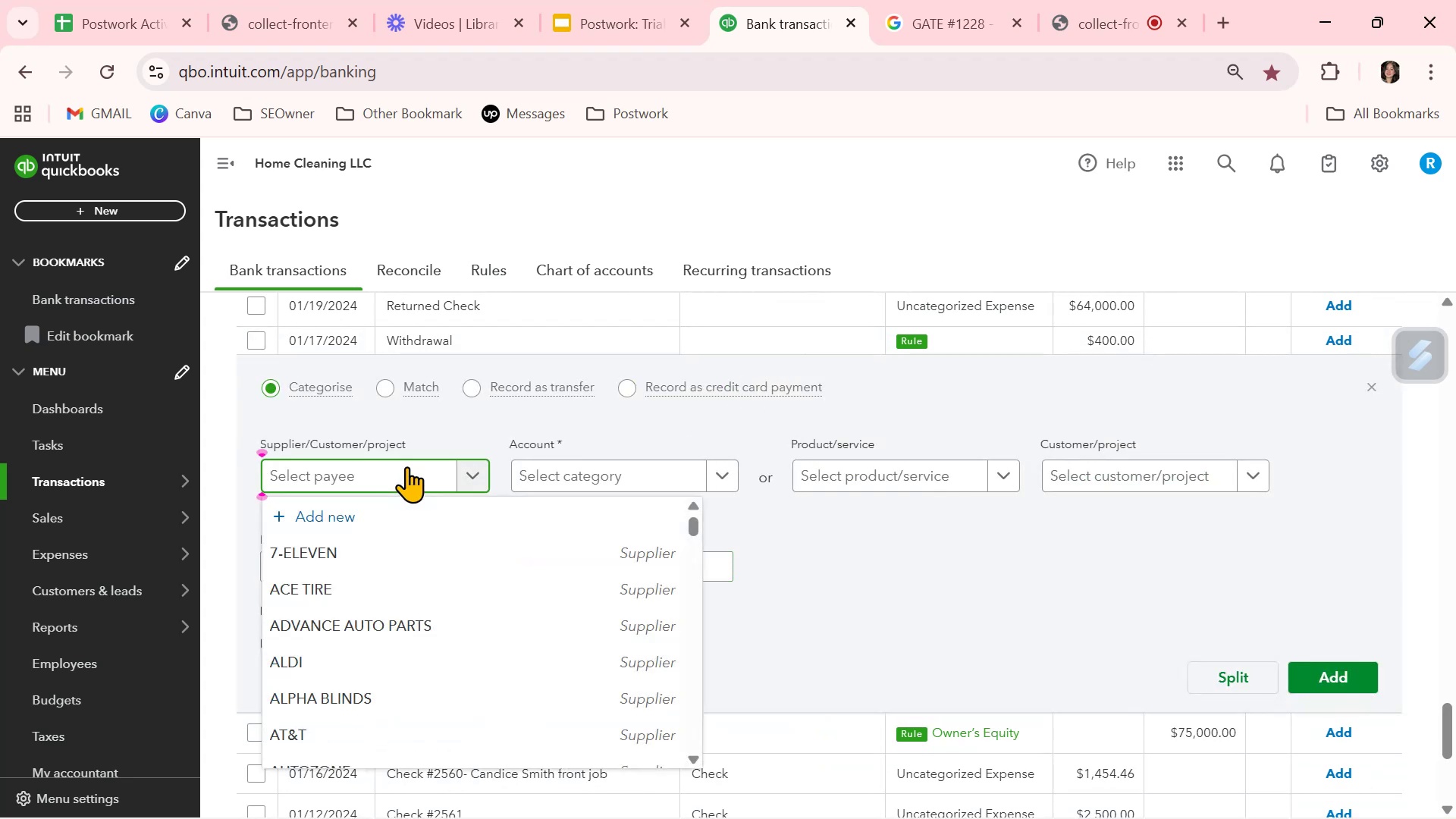 
type(own)
 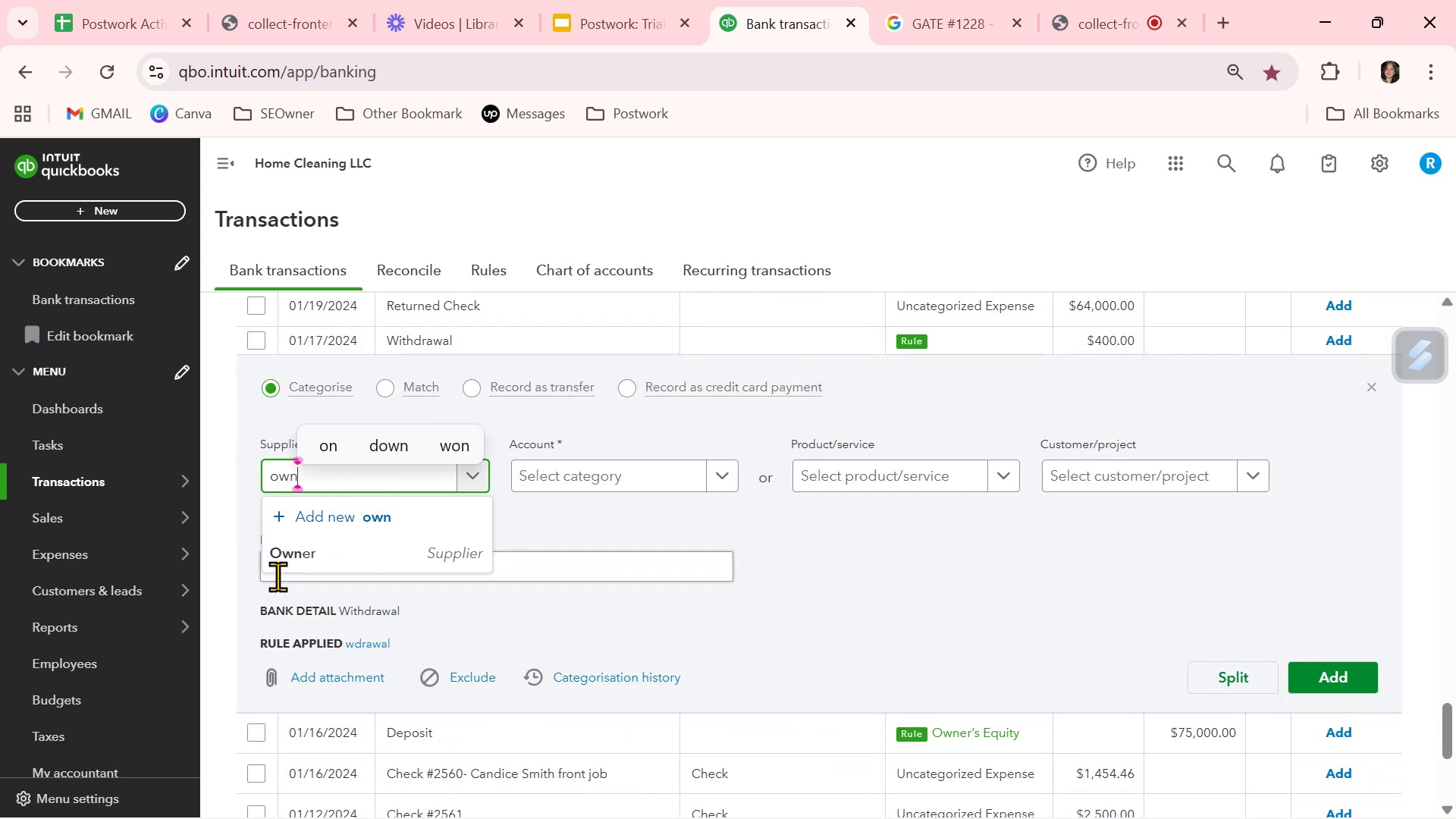 
left_click([310, 553])
 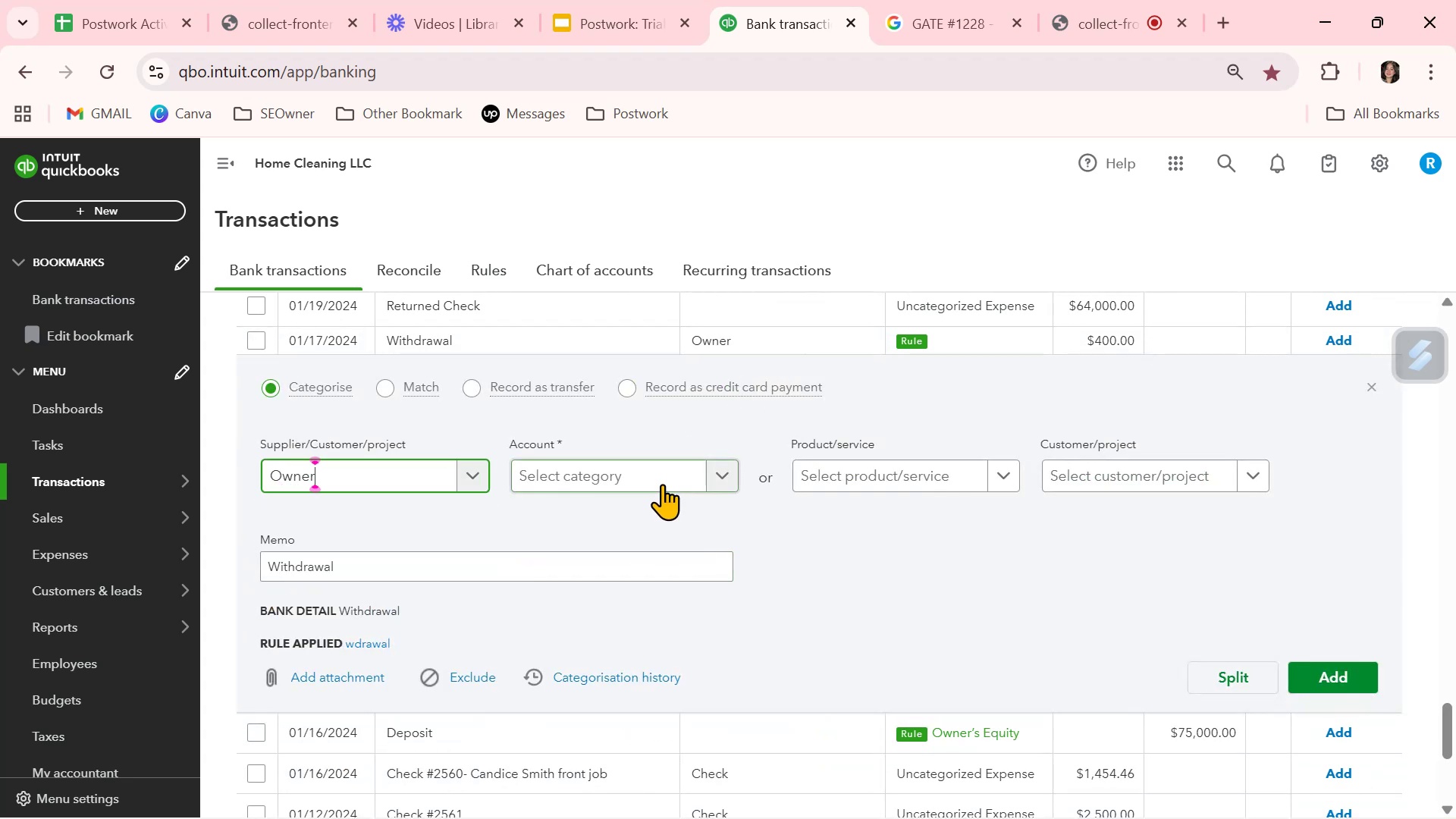 
left_click([648, 479])
 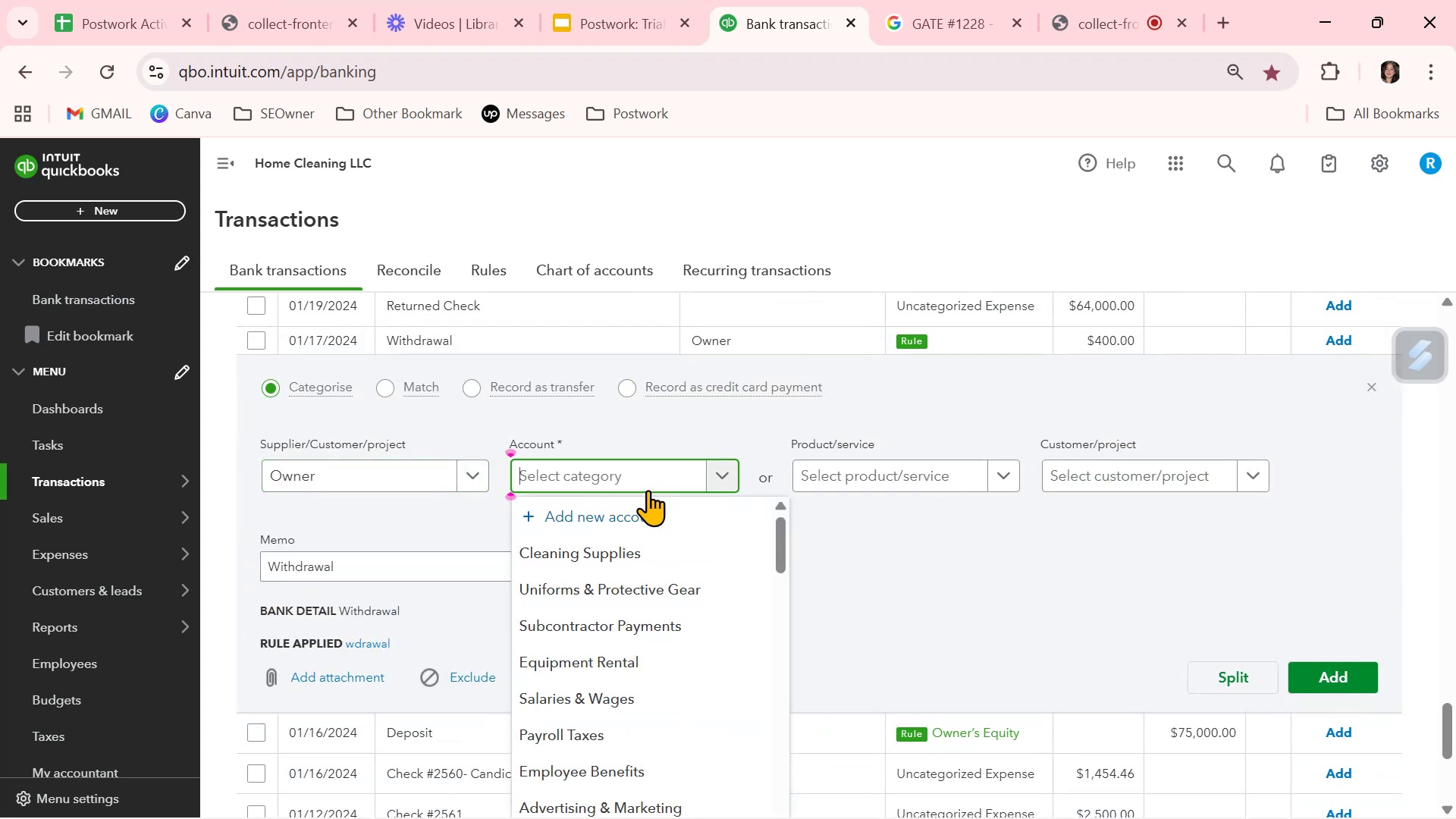 
type(oen)
key(Backspace)
key(Backspace)
type(w)
 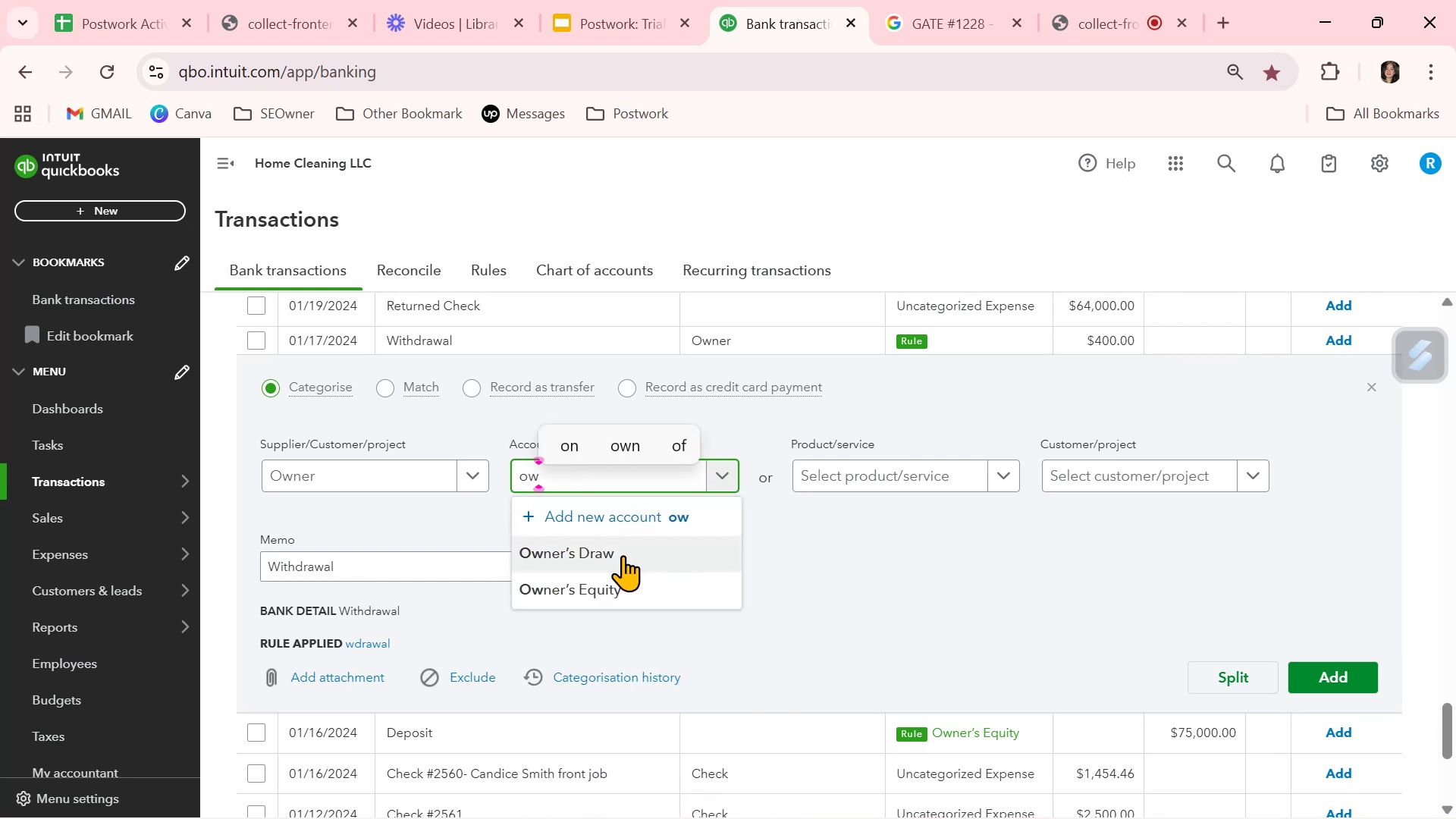 
left_click([623, 555])
 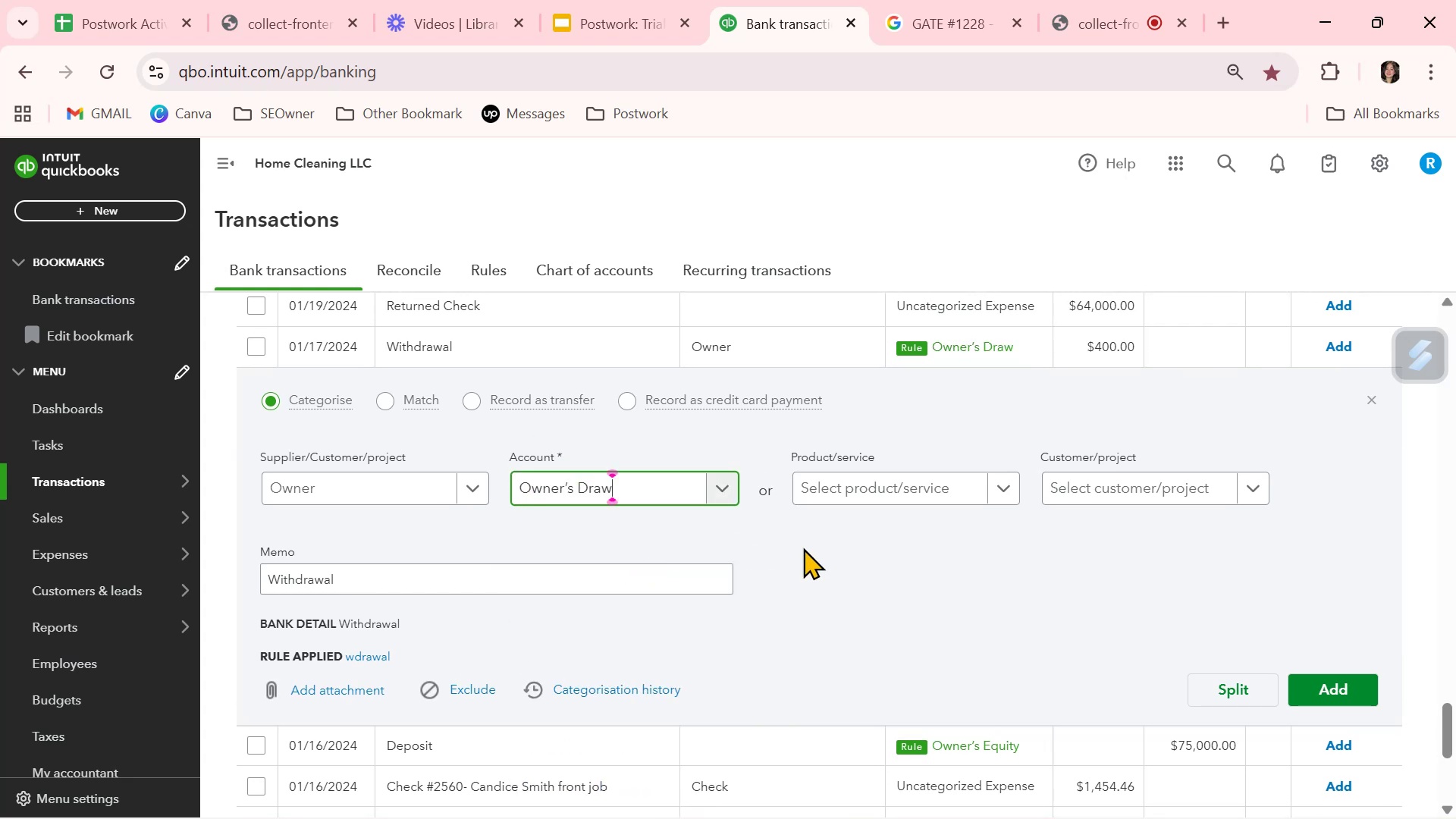 
left_click([803, 548])
 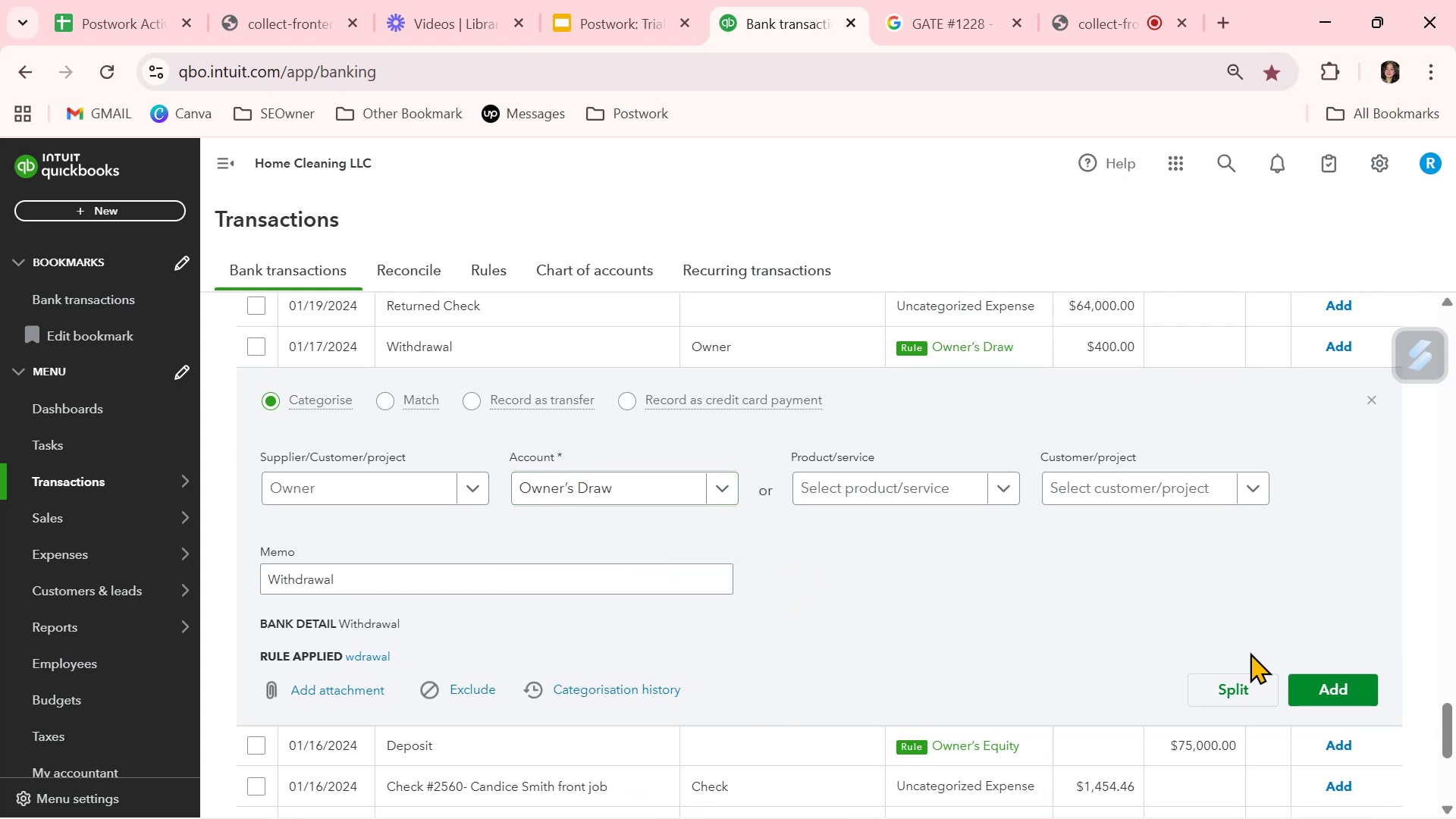 
left_click([1351, 695])
 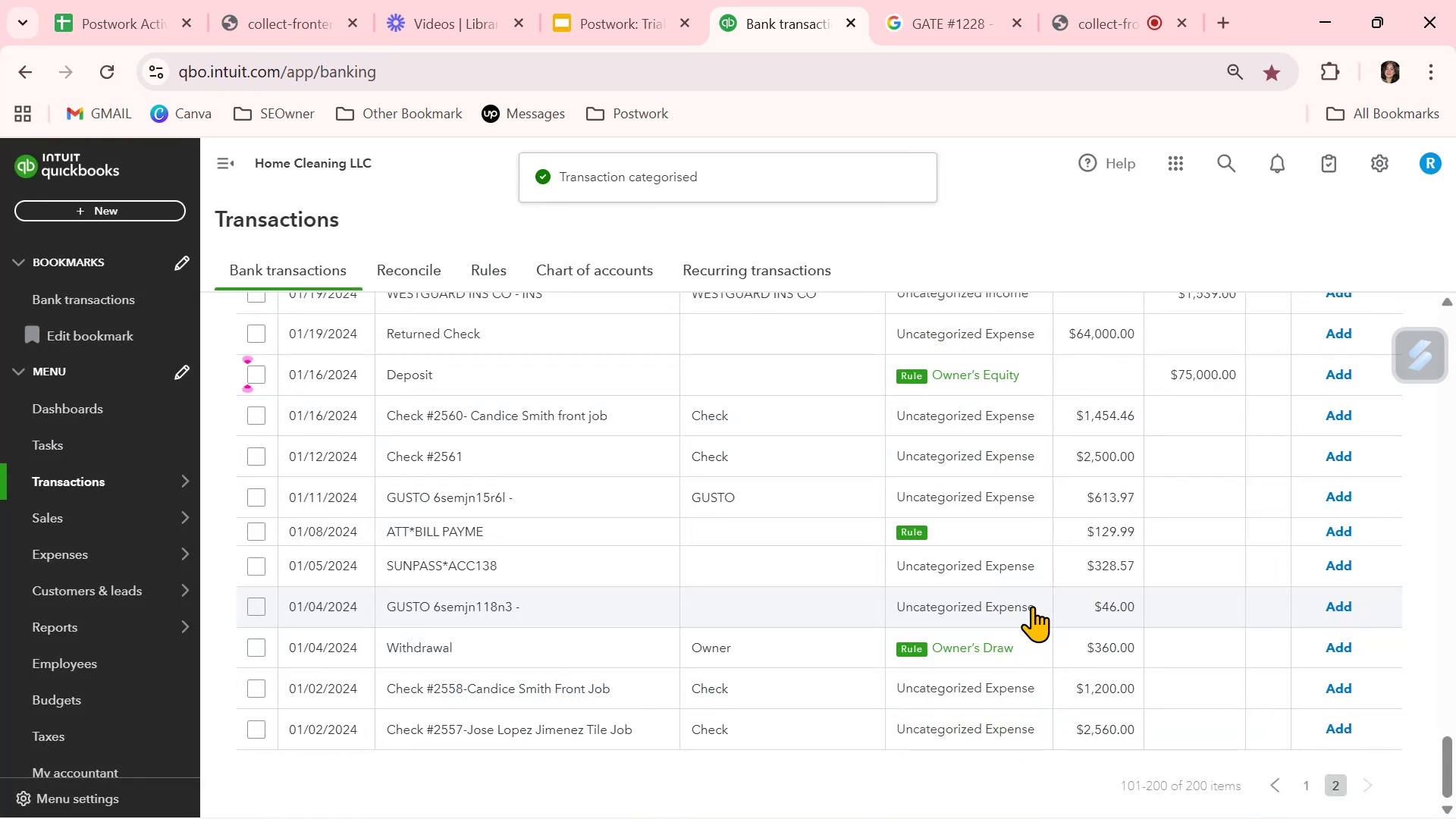 
wait(7.66)
 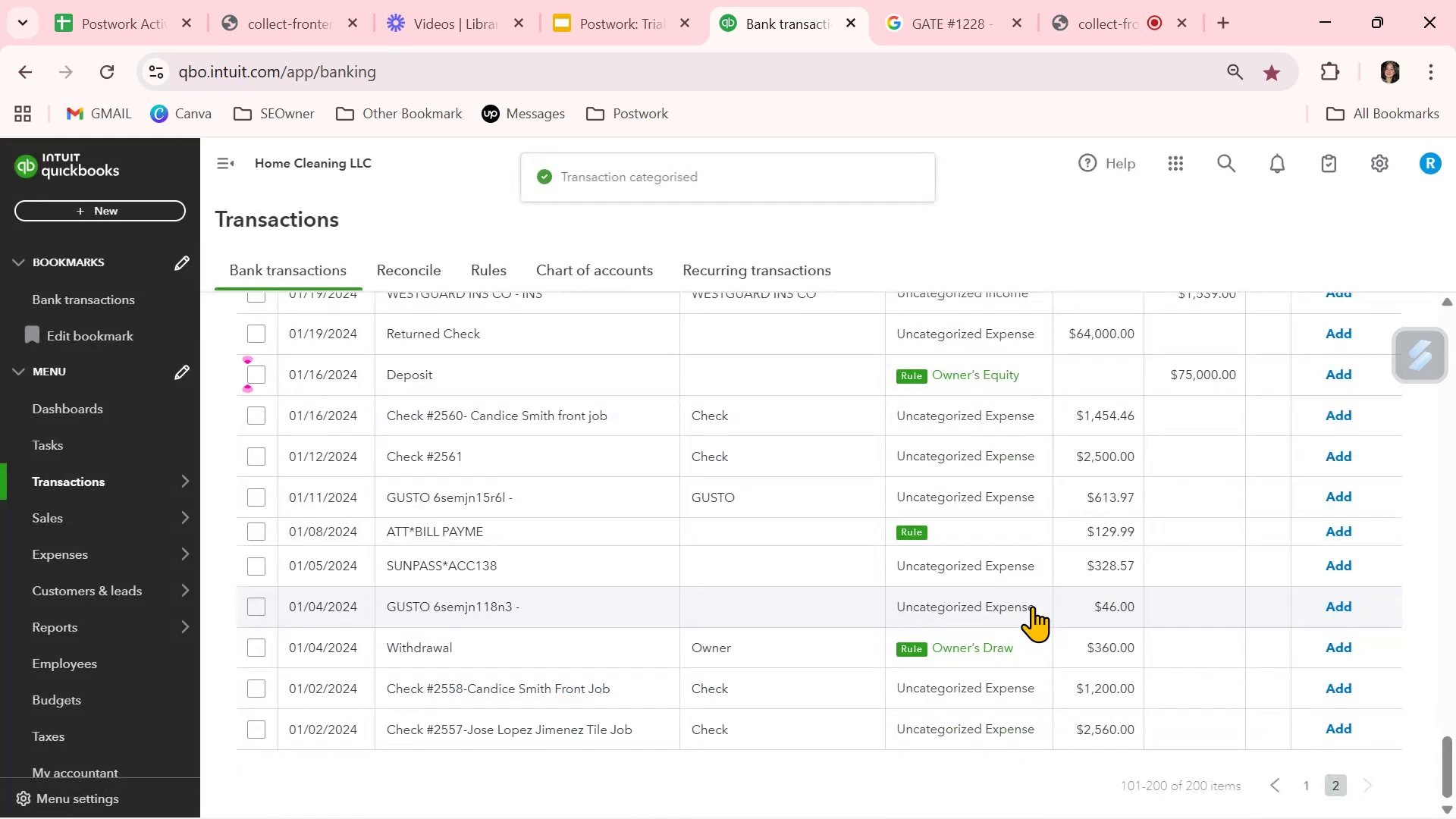 
scroll: coordinate [1041, 602], scroll_direction: up, amount: 1.0
 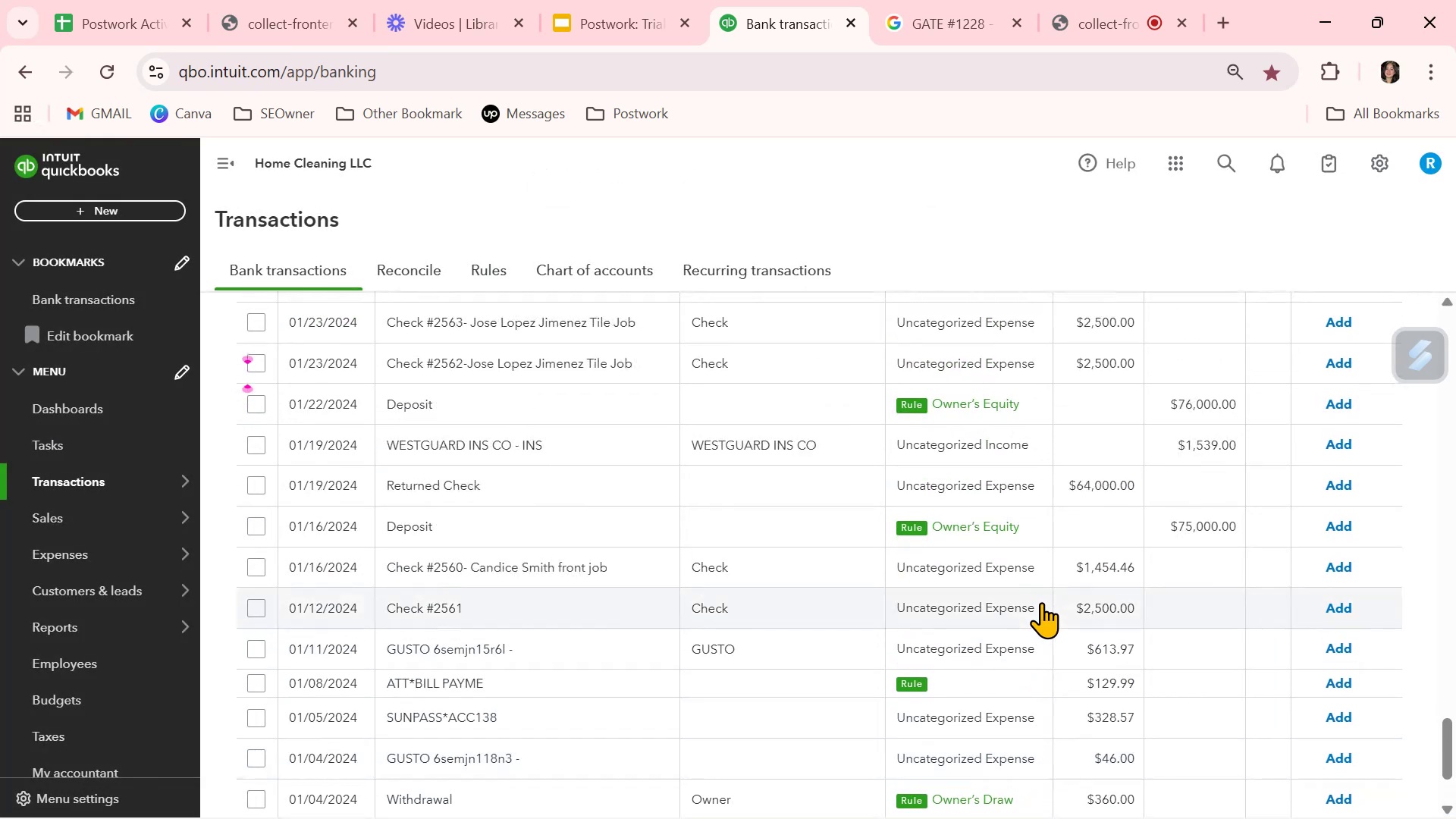 
scroll: coordinate [1041, 602], scroll_direction: down, amount: 7.0
 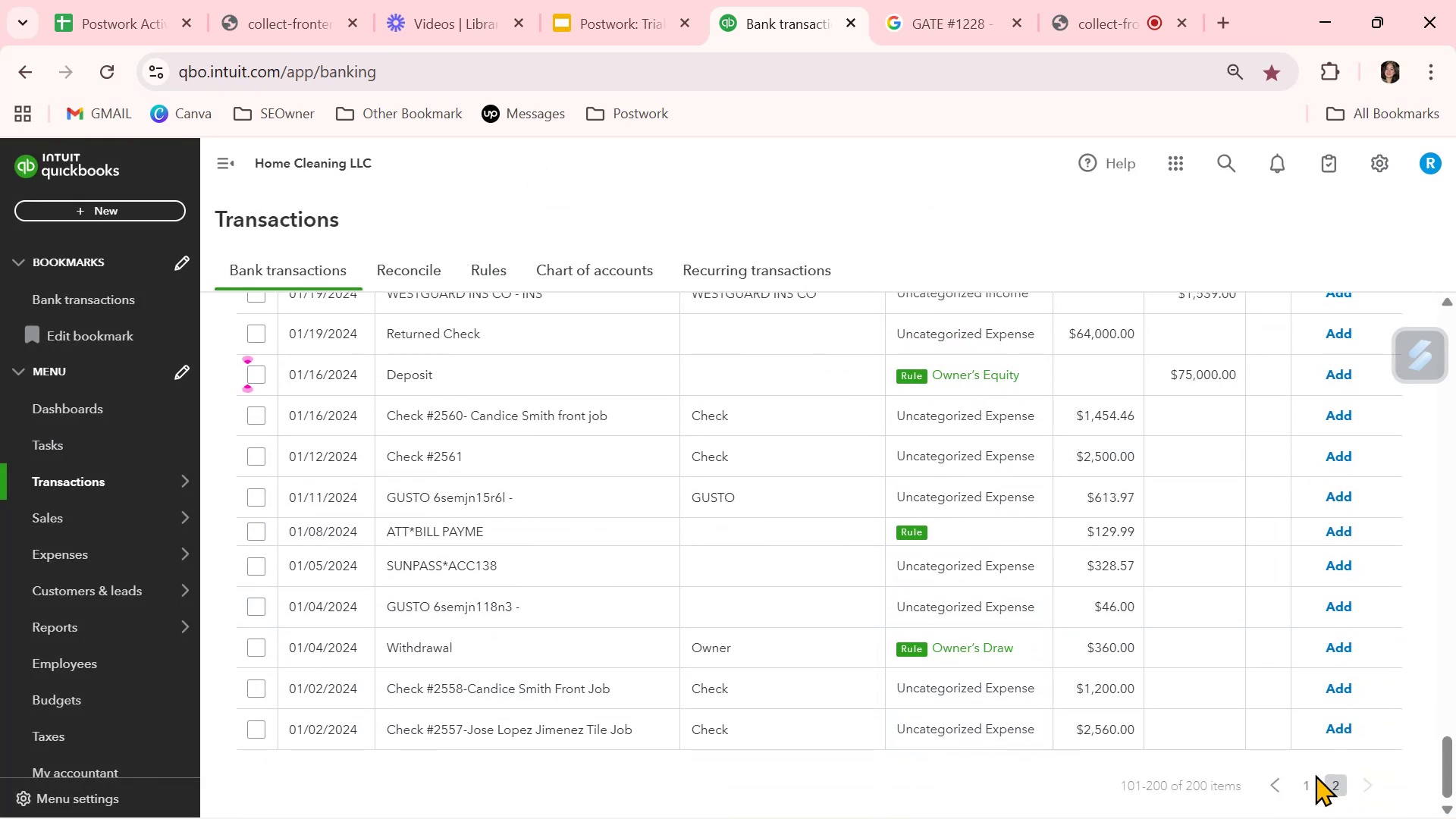 
left_click([1307, 780])
 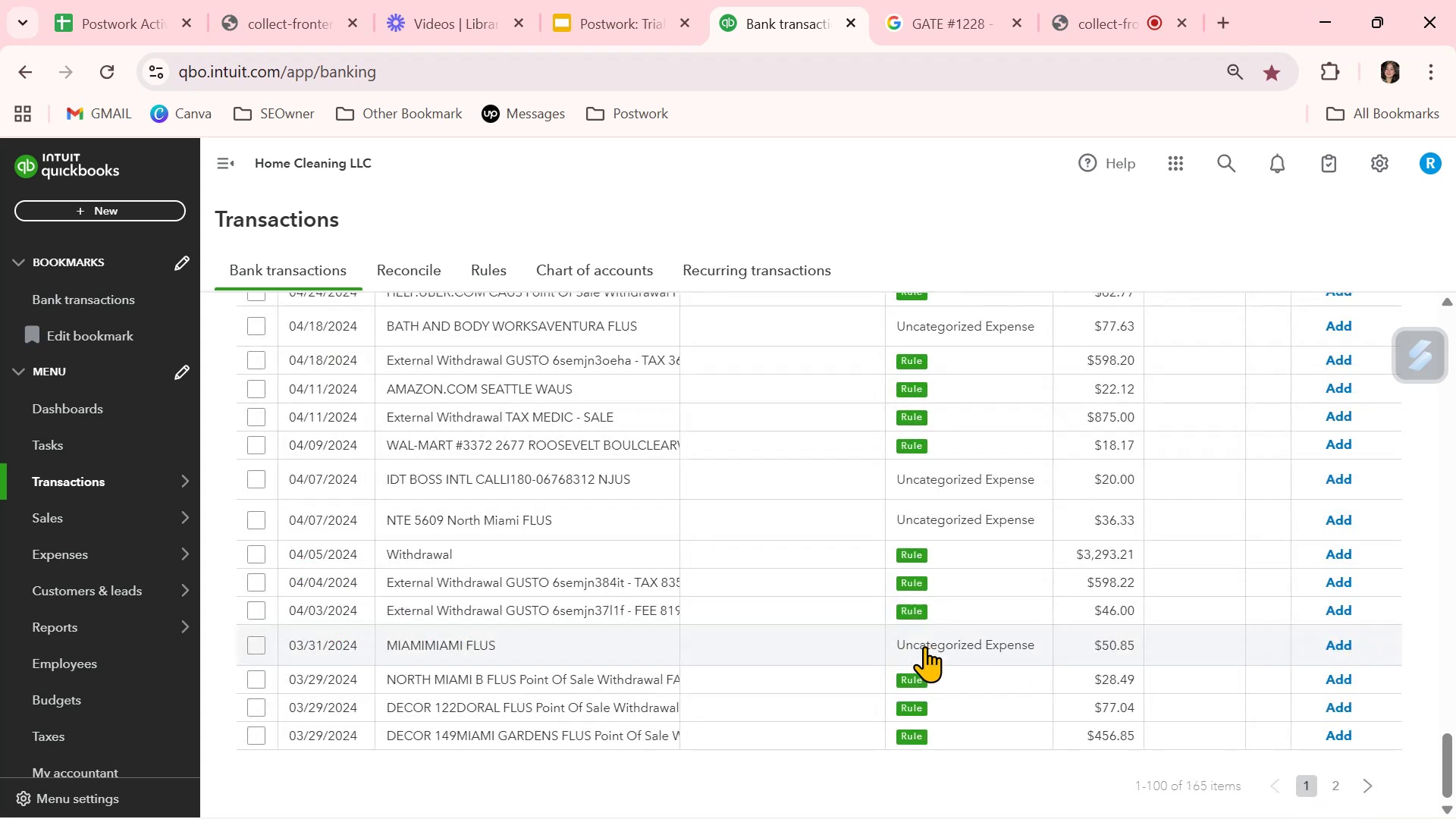 
left_click([788, 555])
 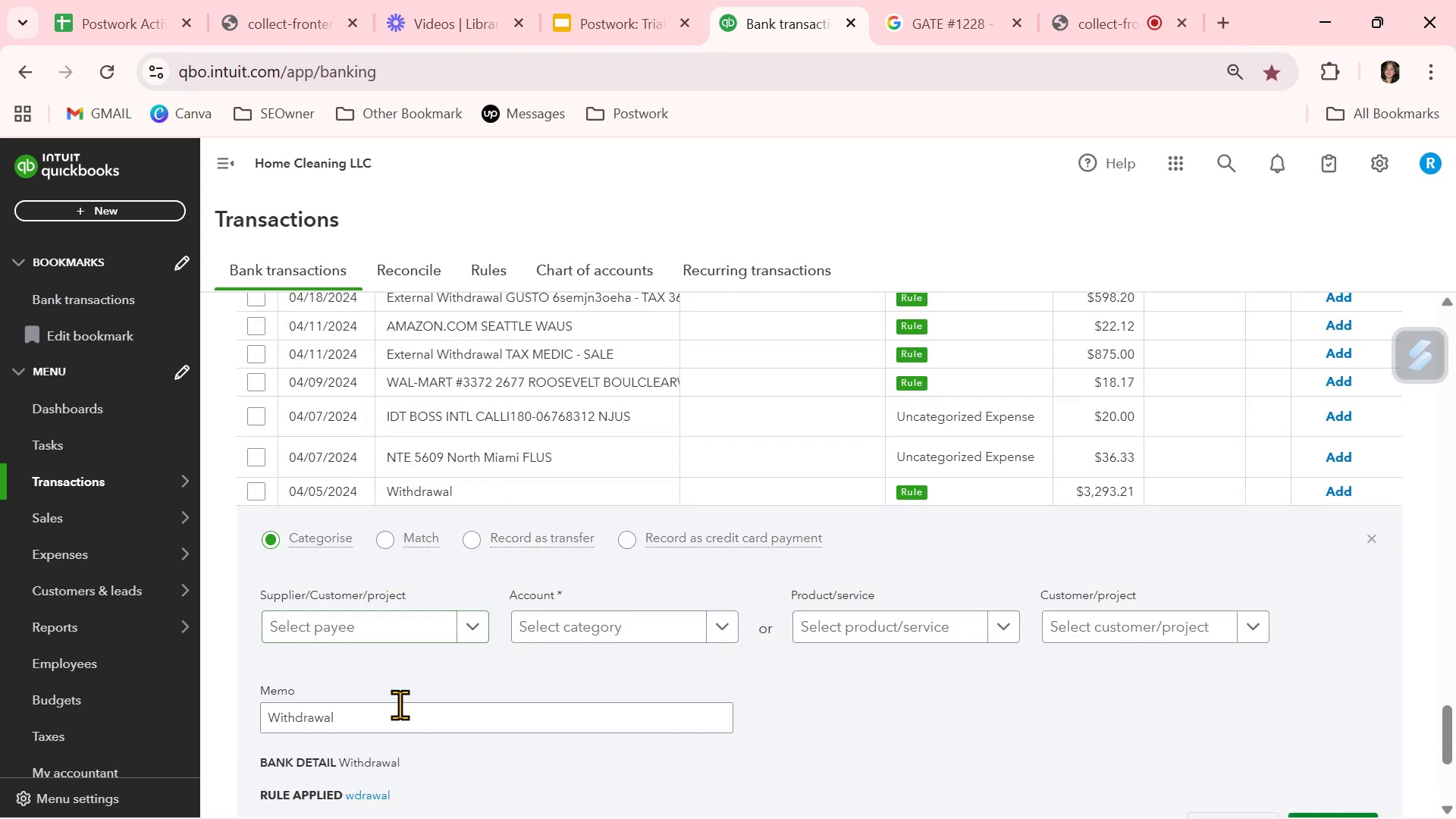 
left_click([395, 621])
 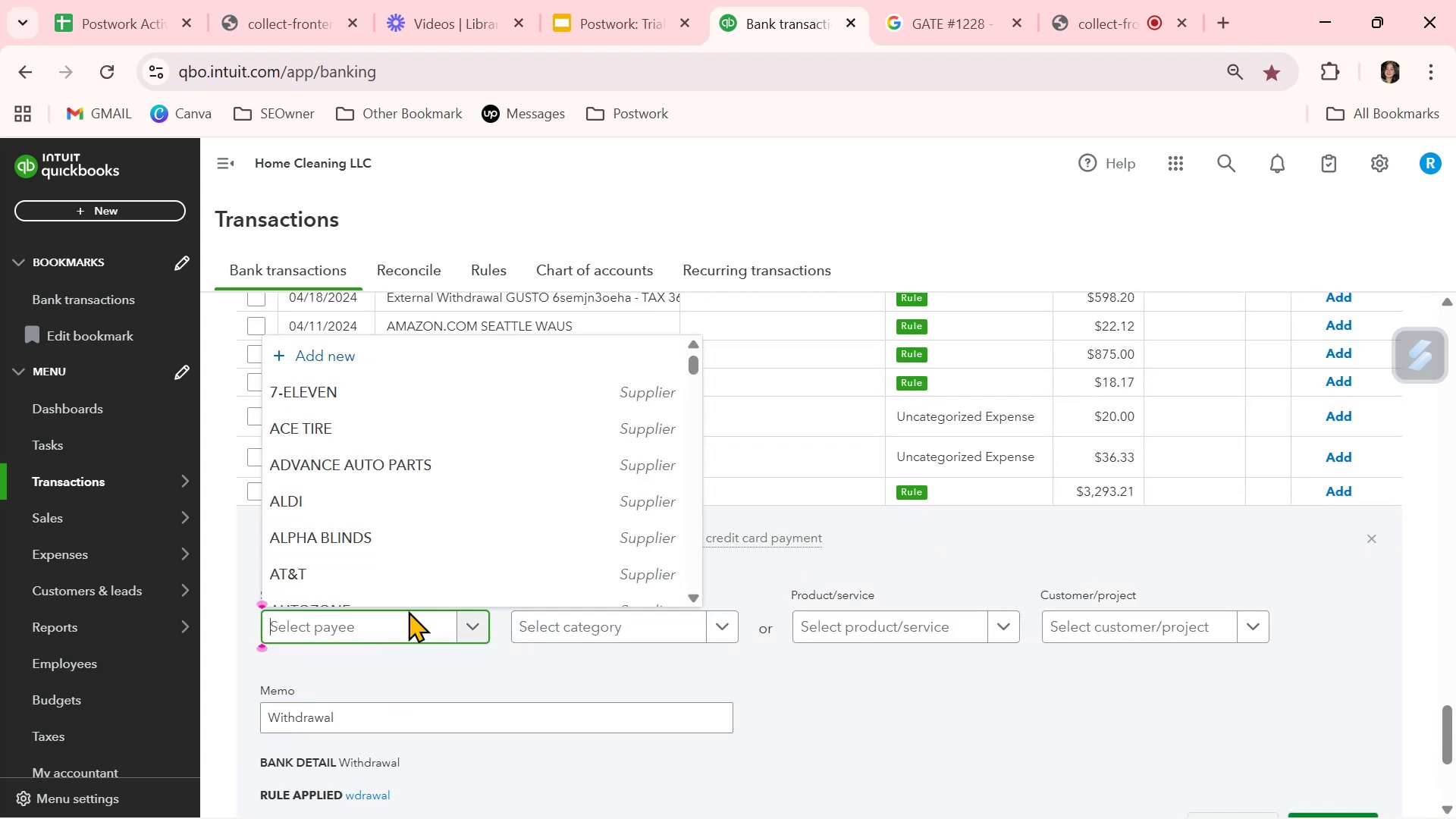 
type(ow)
 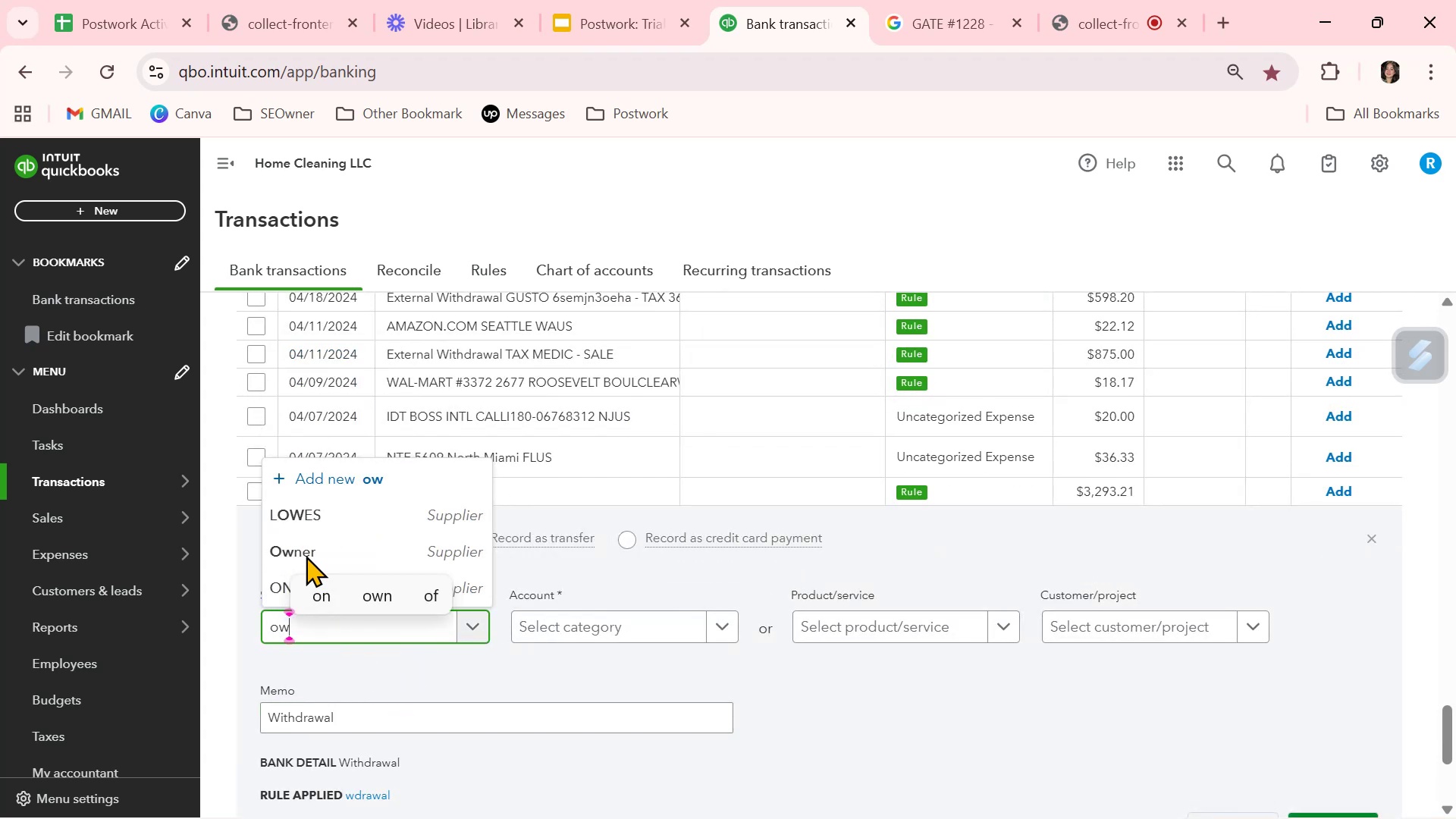 
left_click([299, 538])
 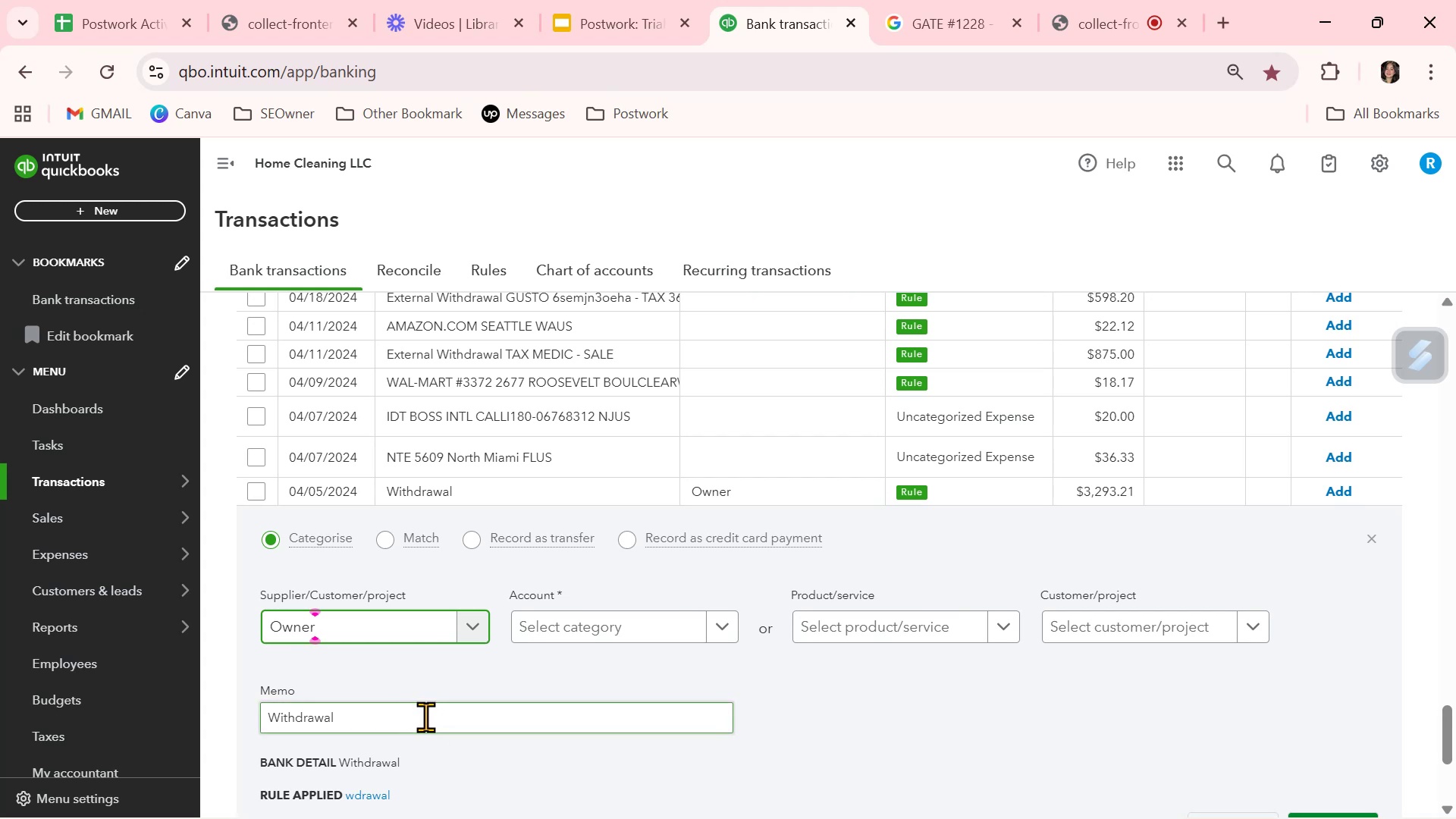 
left_click([655, 629])
 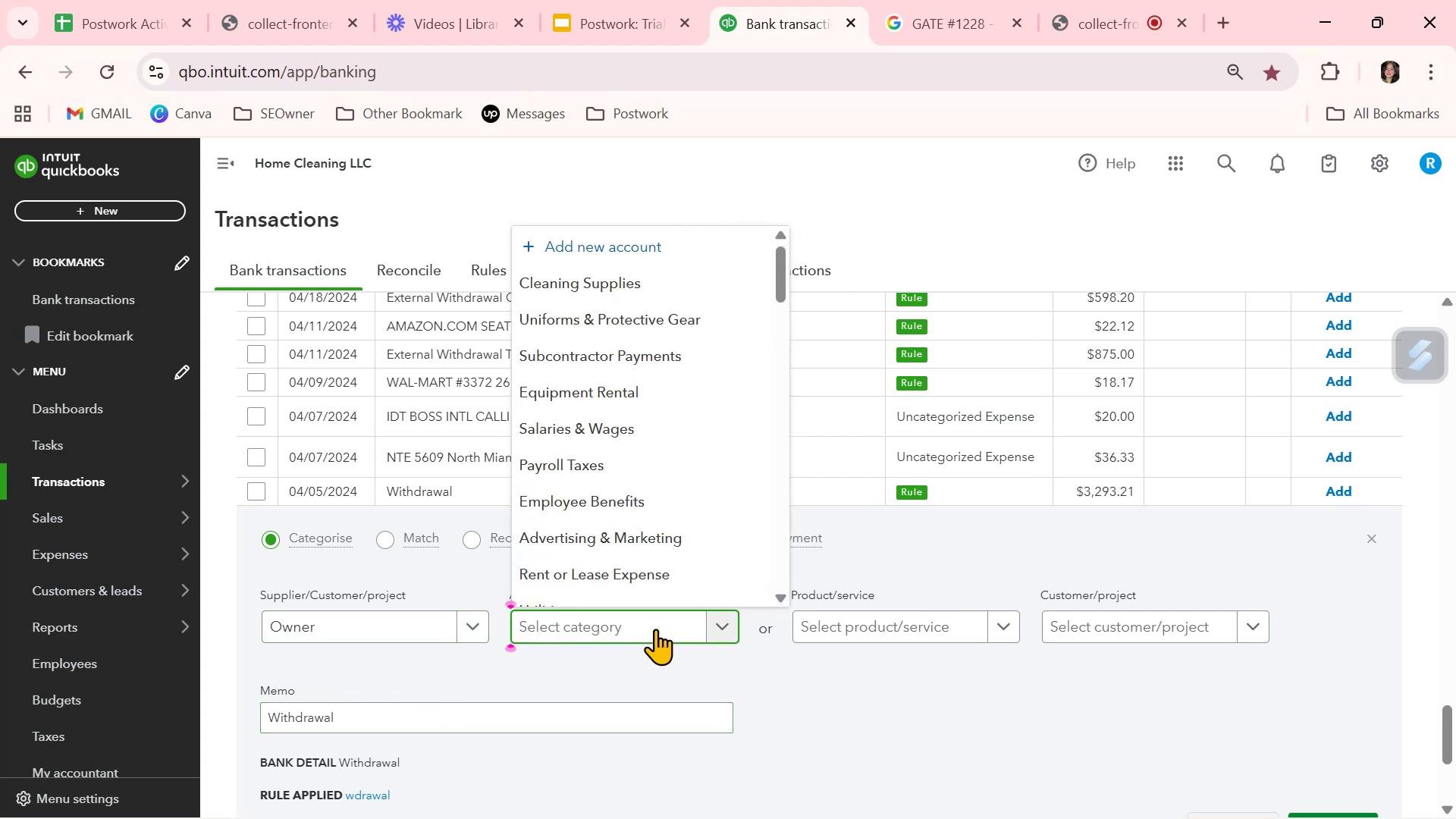 
type(own)
 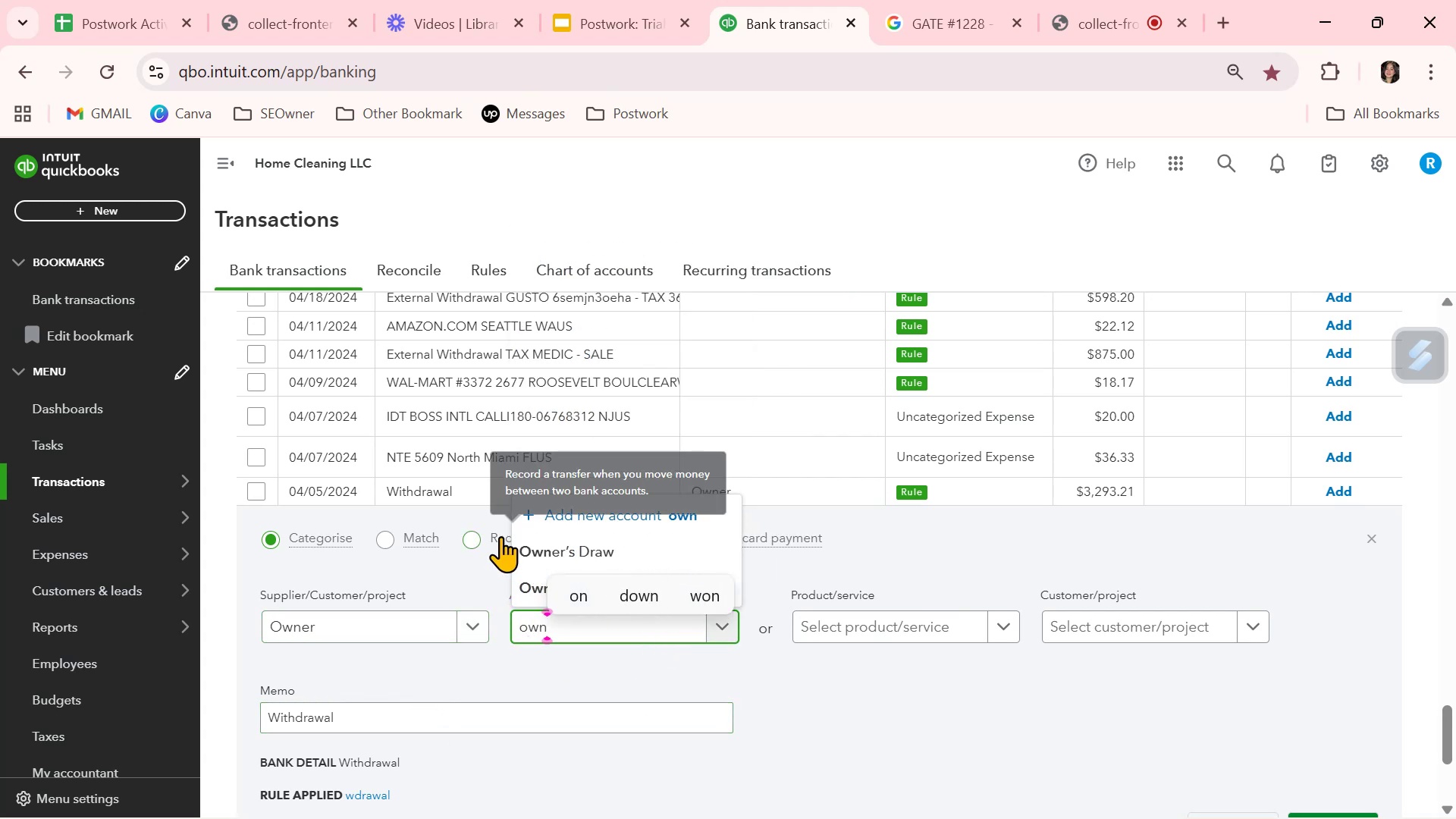 
left_click([522, 544])
 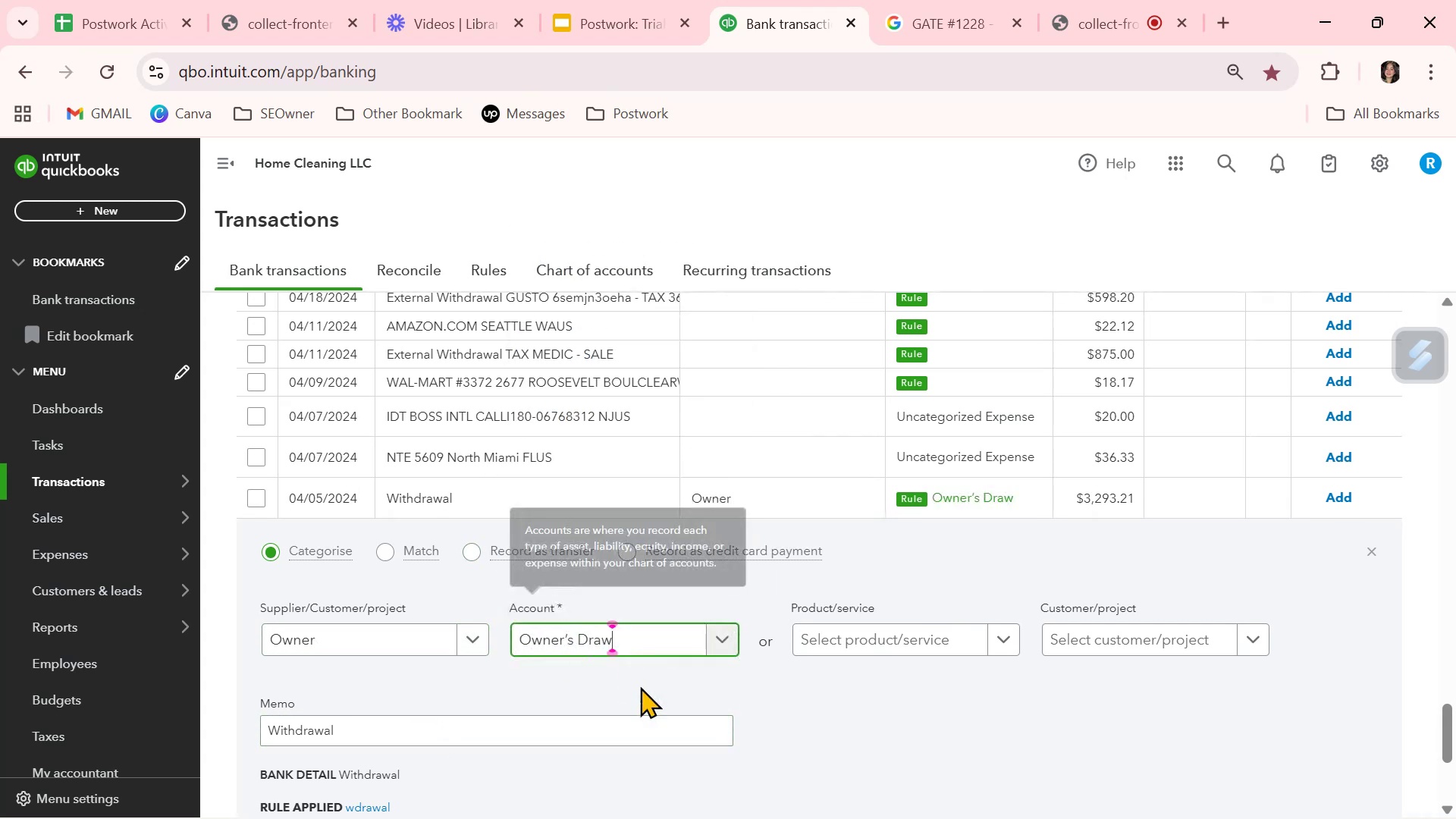 
scroll: coordinate [642, 690], scroll_direction: down, amount: 1.0
 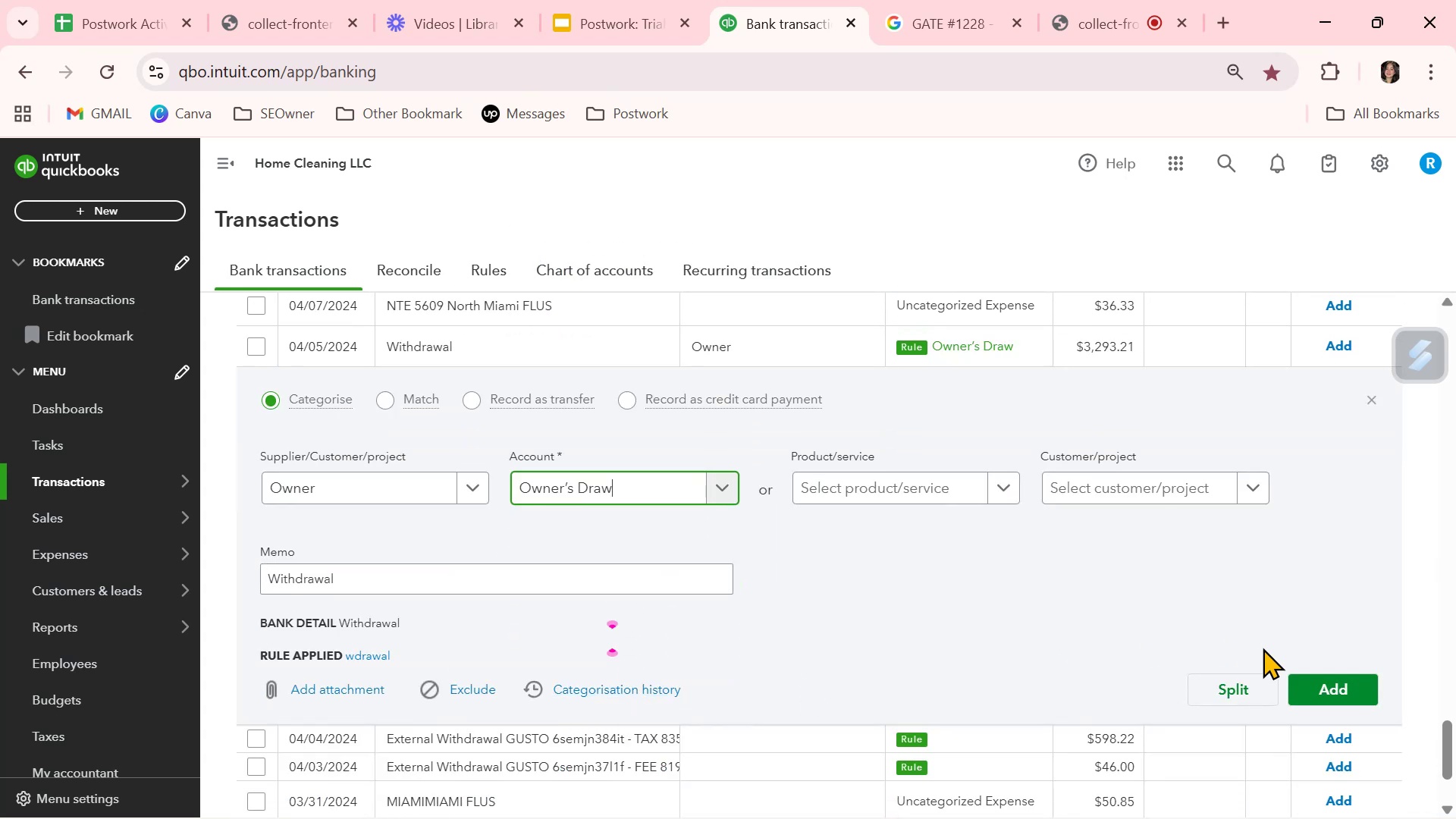 
left_click([1361, 698])
 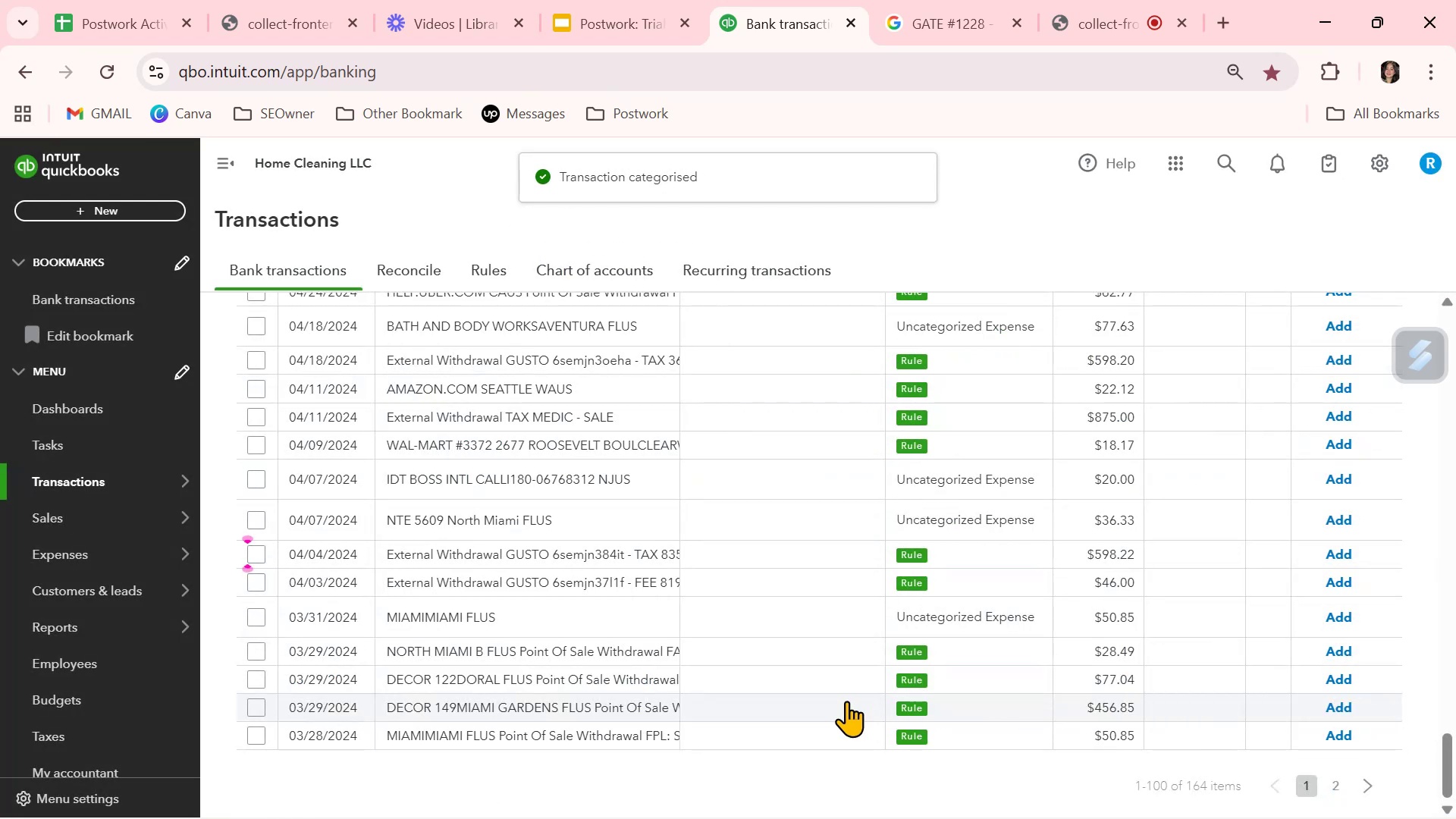 
scroll: coordinate [846, 701], scroll_direction: up, amount: 2.0
 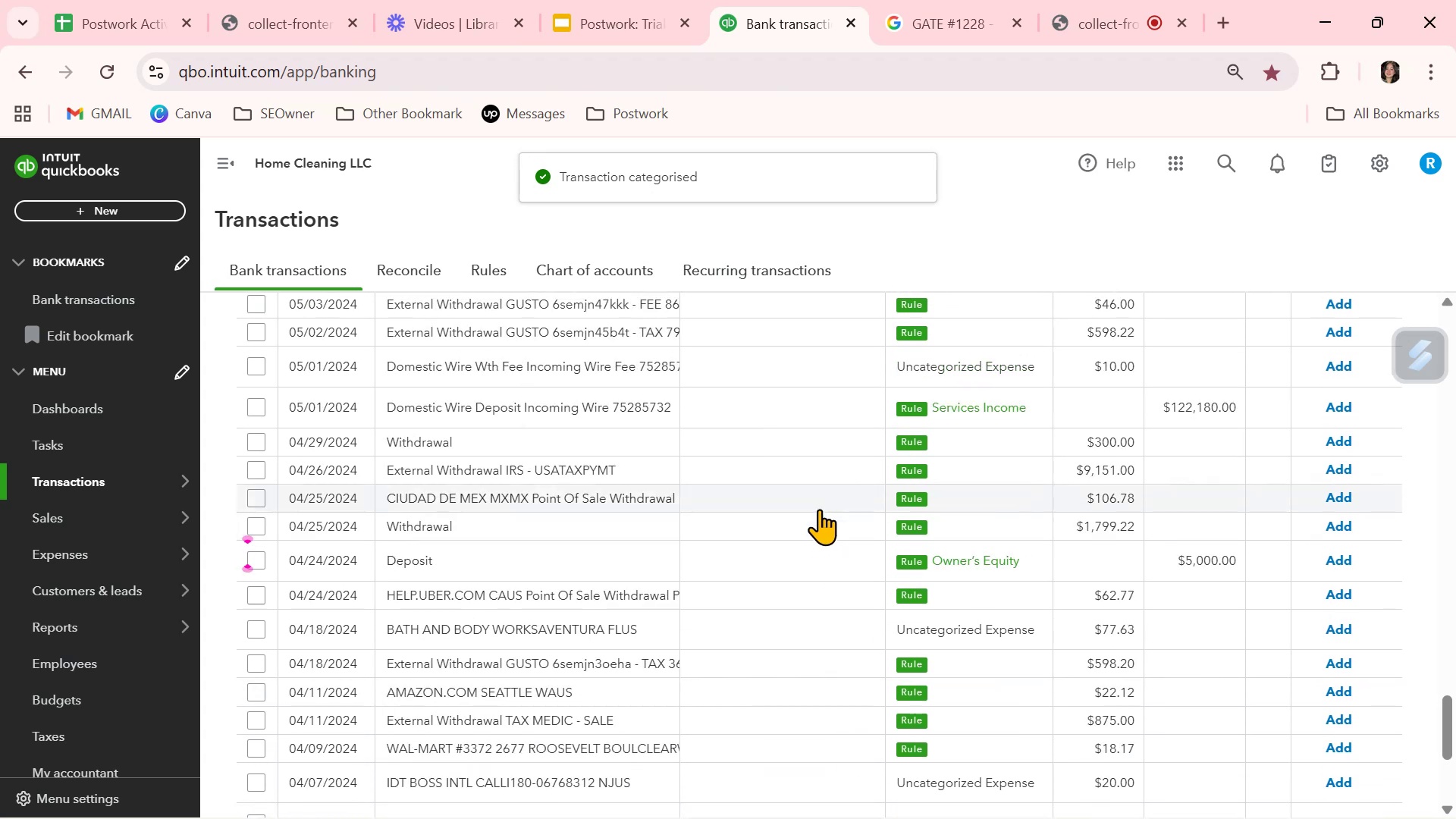 
left_click([819, 519])
 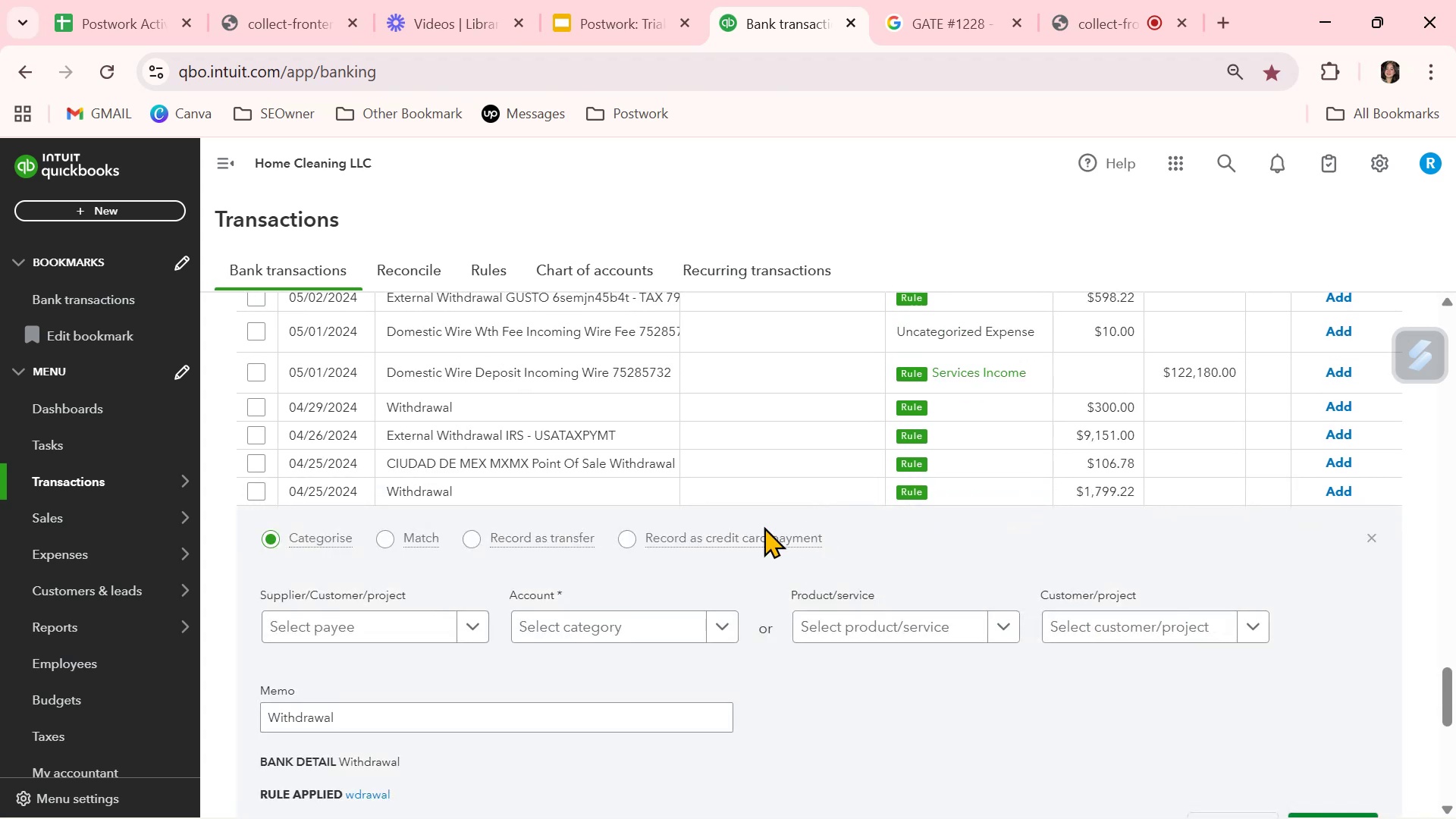 
left_click([385, 626])
 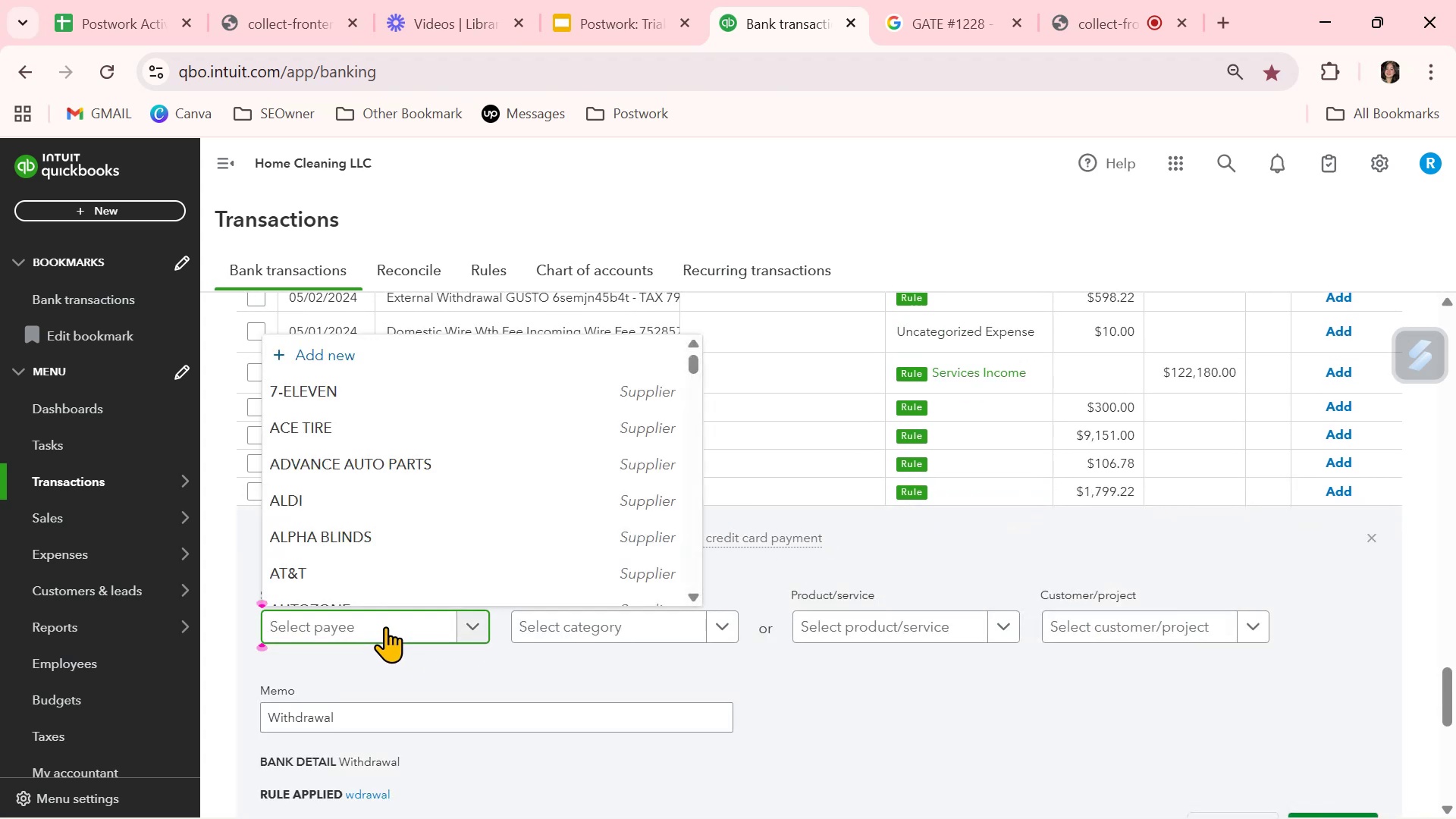 
type(own)
 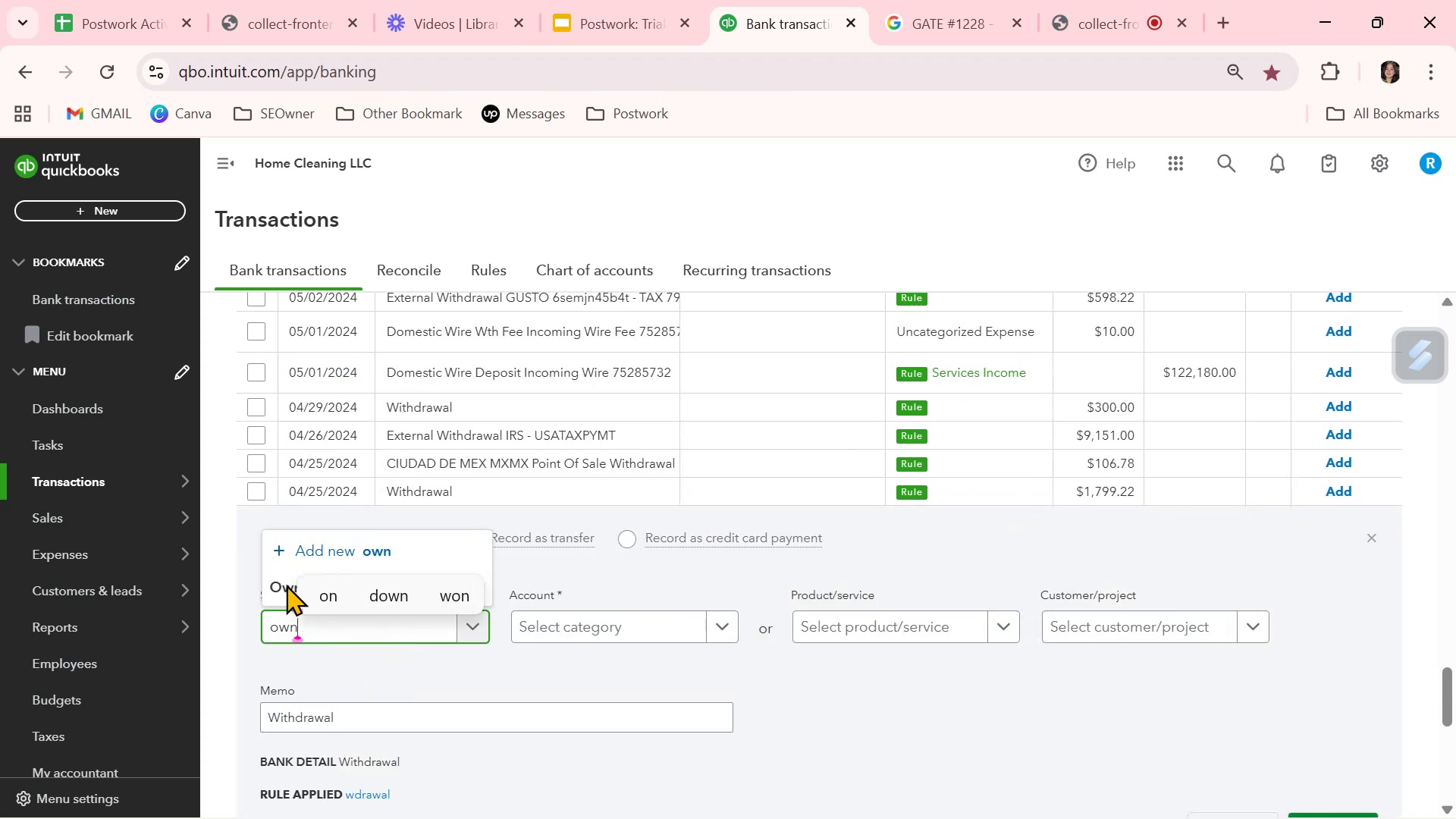 
left_click([281, 587])
 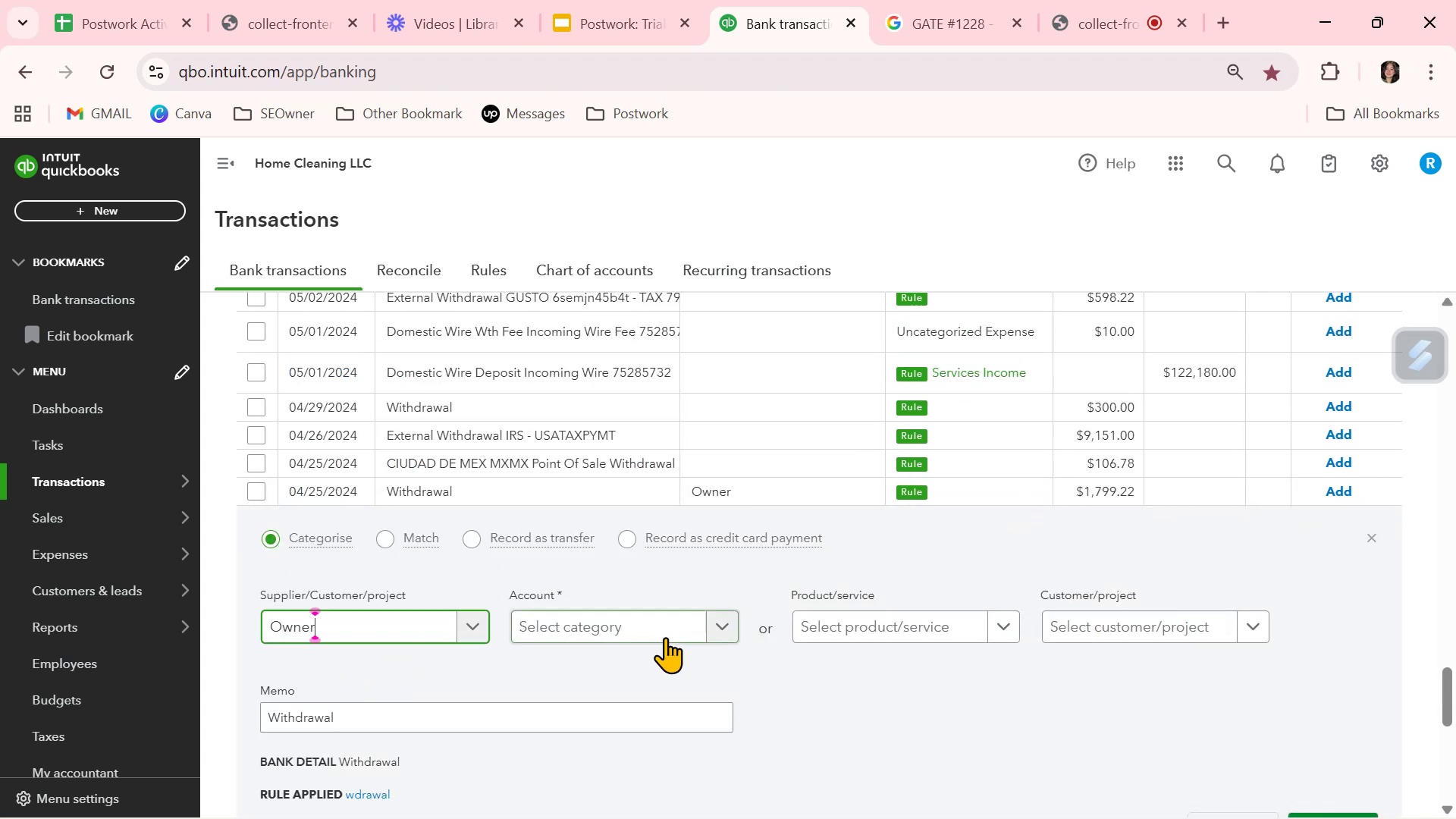 
left_click([642, 624])
 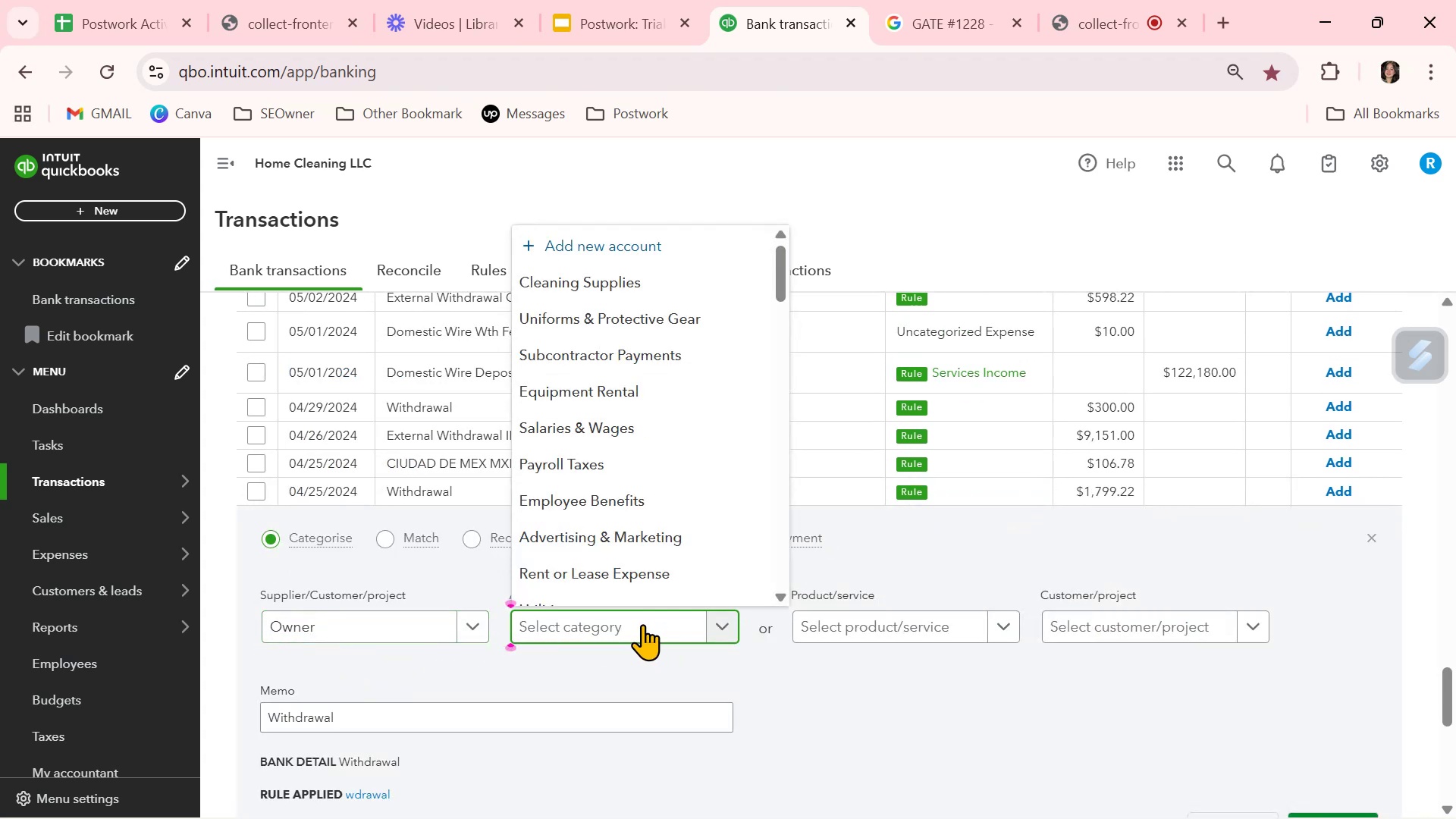 
type(owne)
 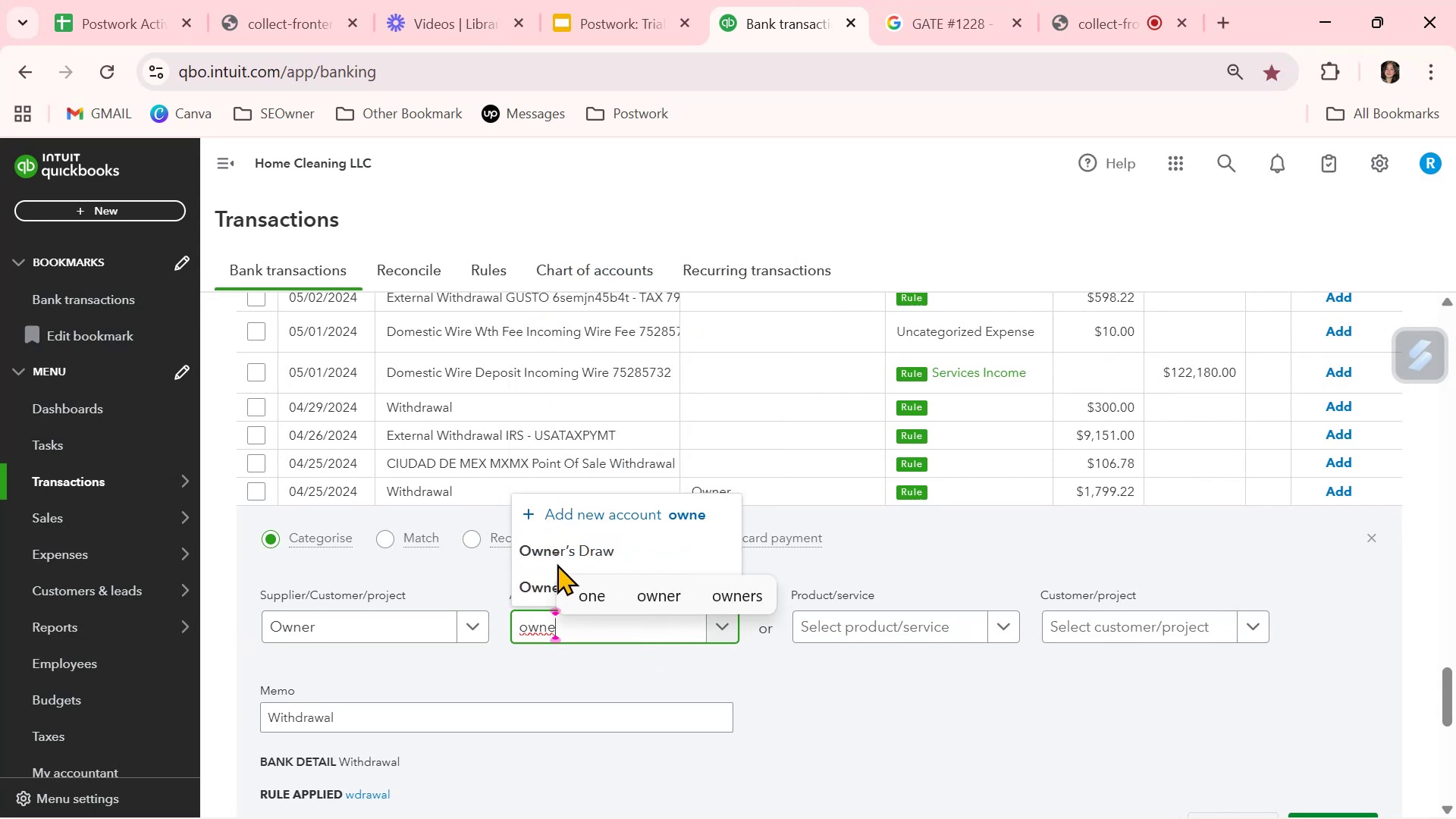 
left_click([559, 548])
 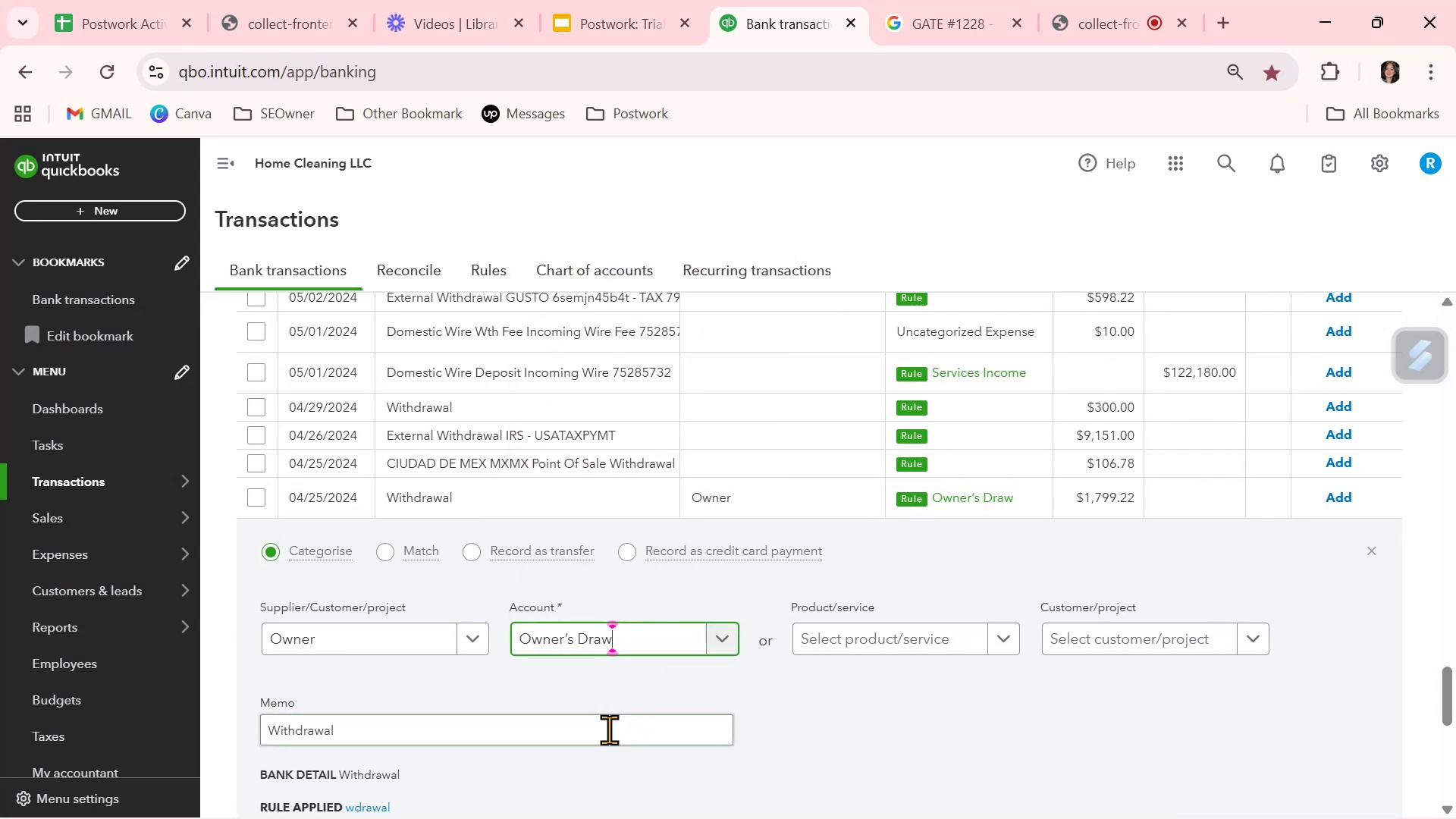 
scroll: coordinate [624, 724], scroll_direction: down, amount: 1.0
 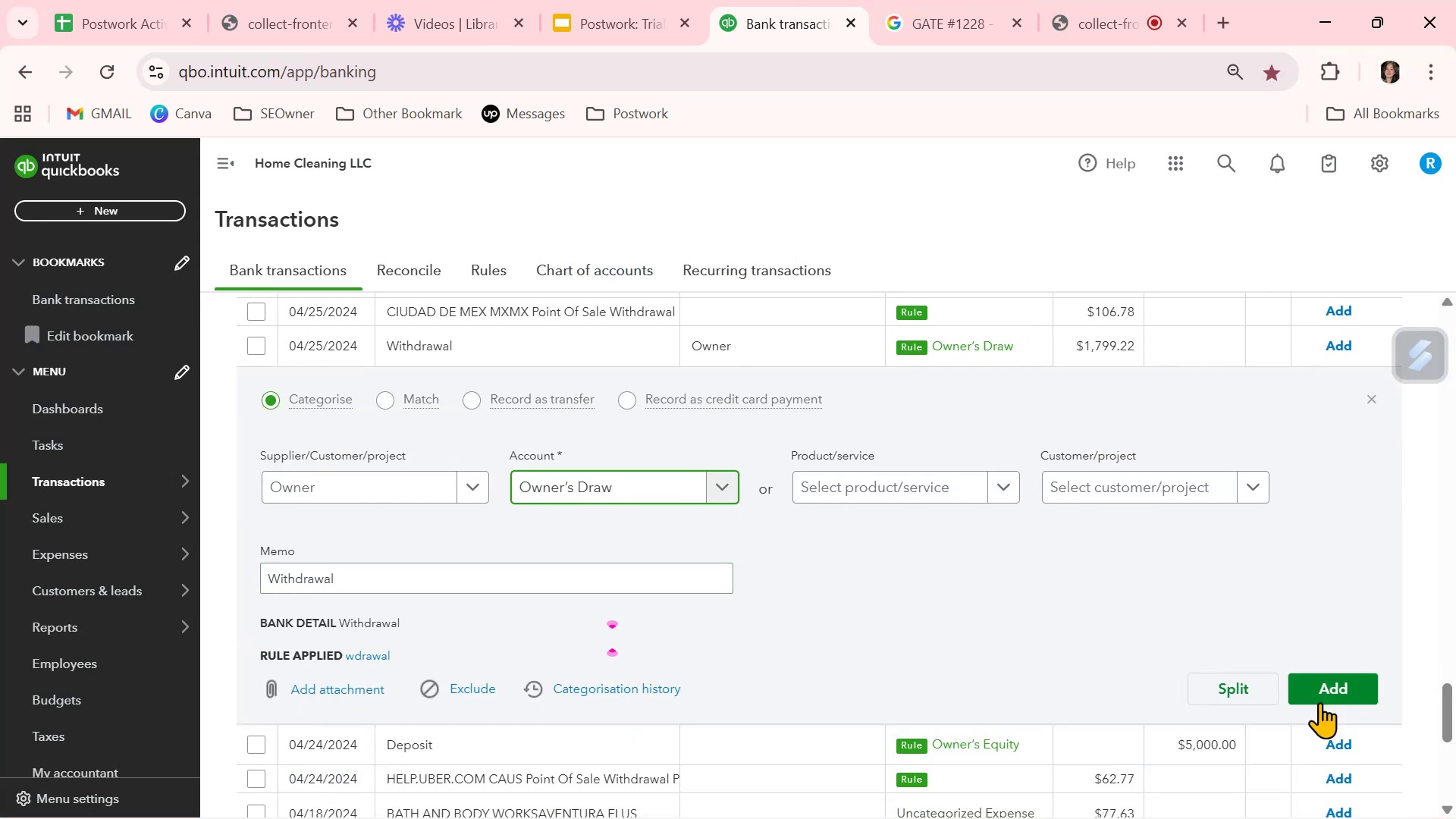 
left_click([1347, 694])
 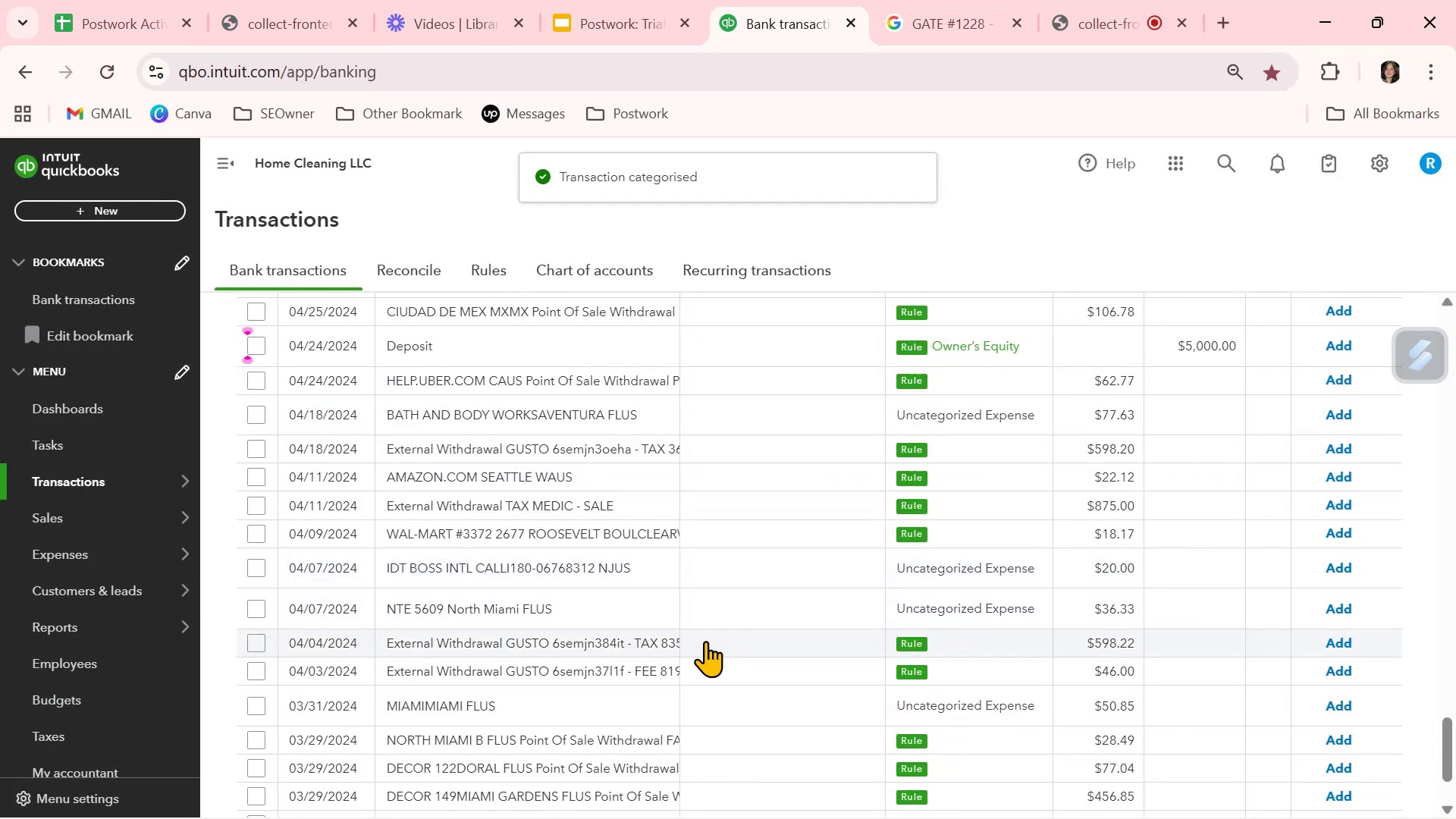 
scroll: coordinate [706, 641], scroll_direction: up, amount: 1.0
 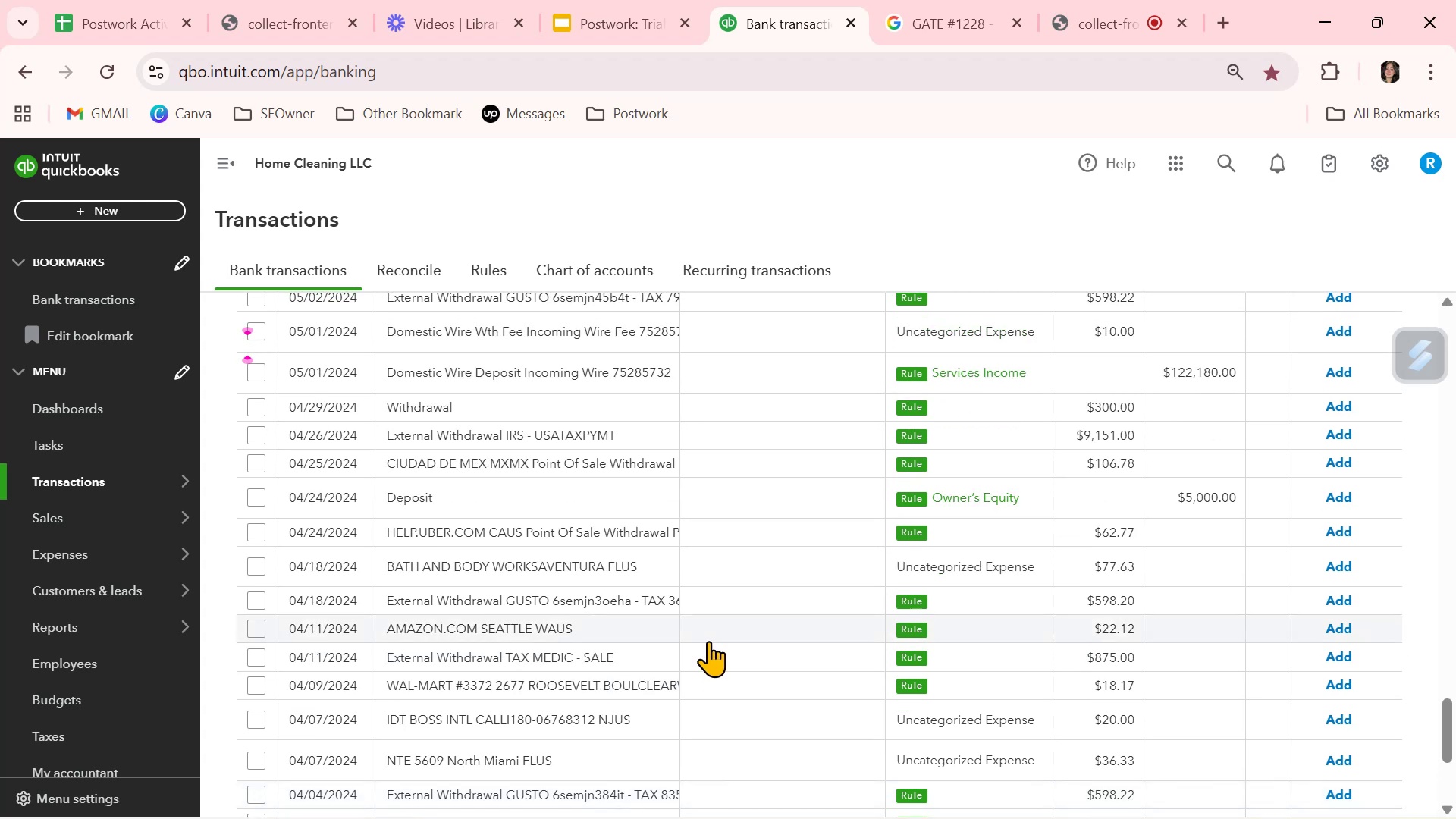 
left_click([786, 406])
 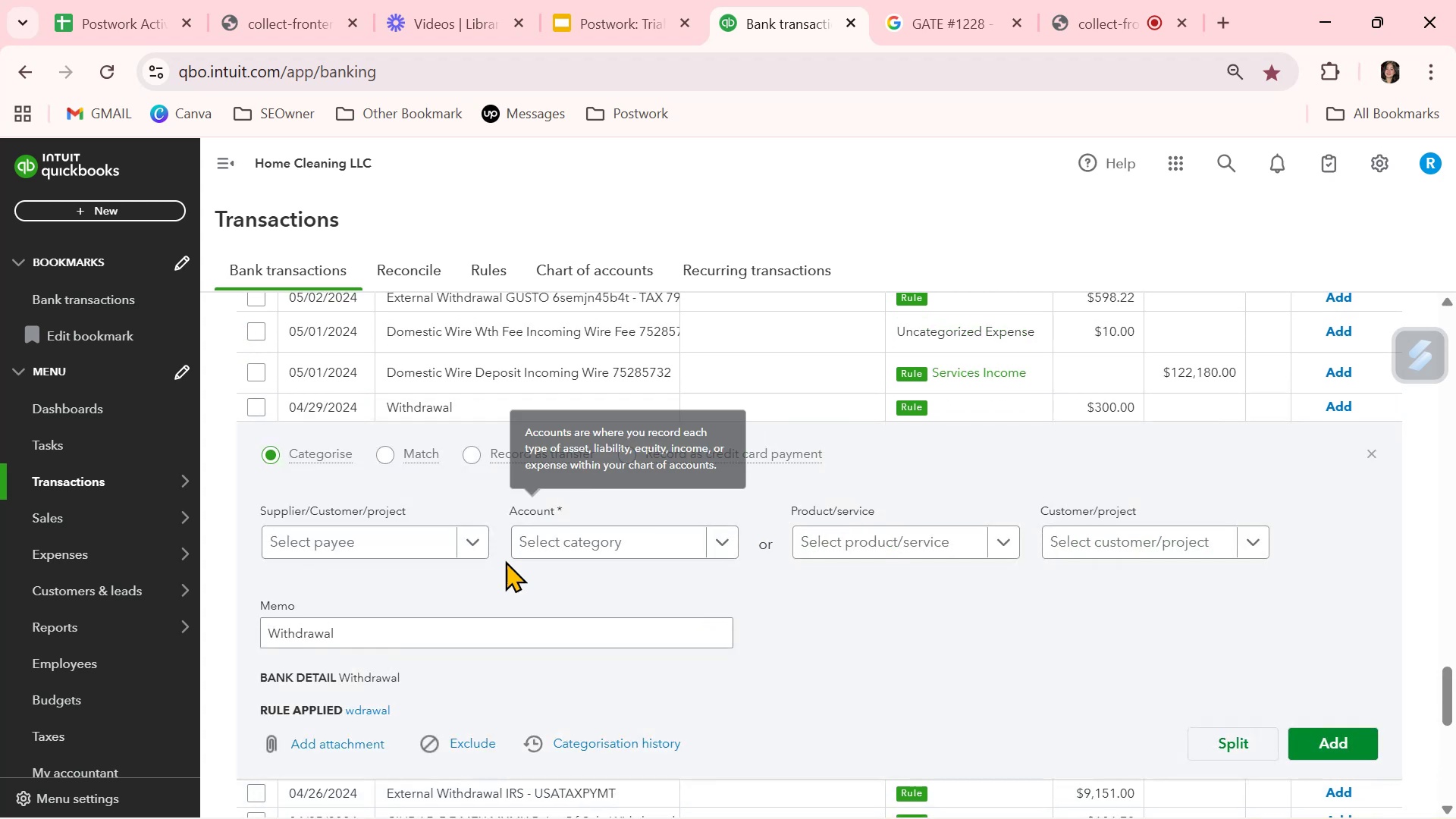 
left_click([400, 544])
 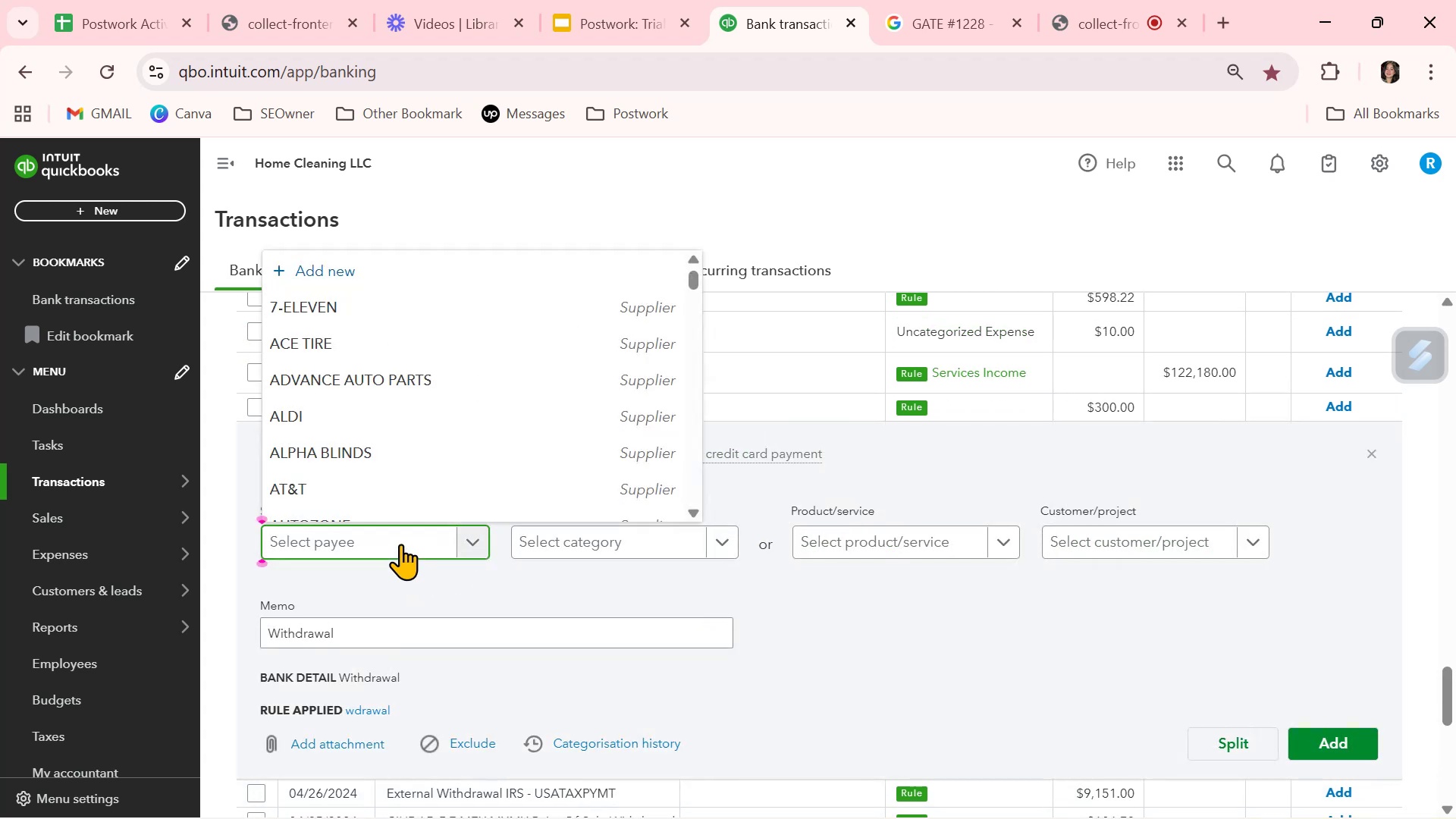 
type(own)
 